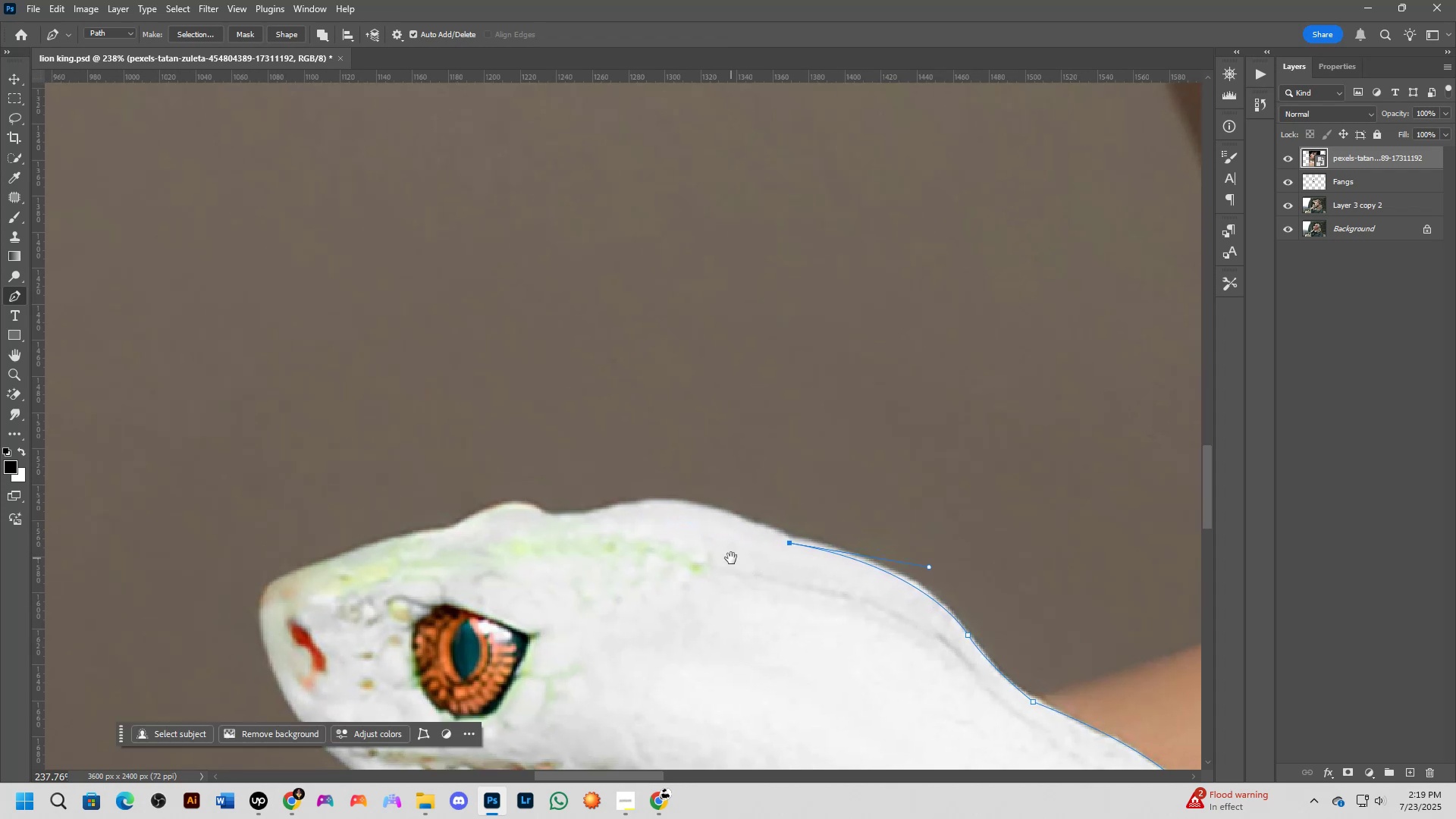 
scroll: coordinate [701, 532], scroll_direction: up, amount: 3.0
 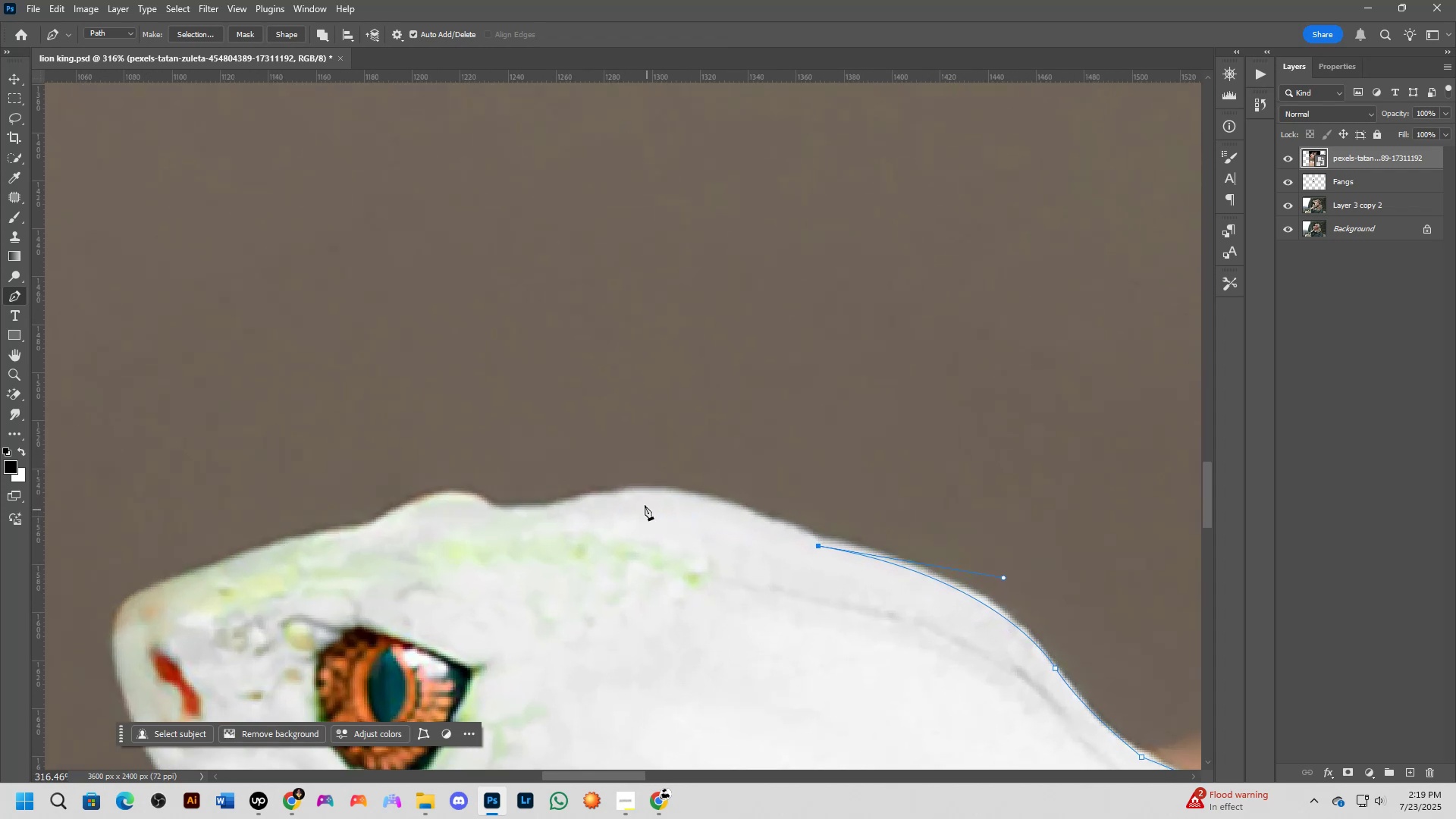 
left_click_drag(start_coordinate=[632, 493], to_coordinate=[519, 494])
 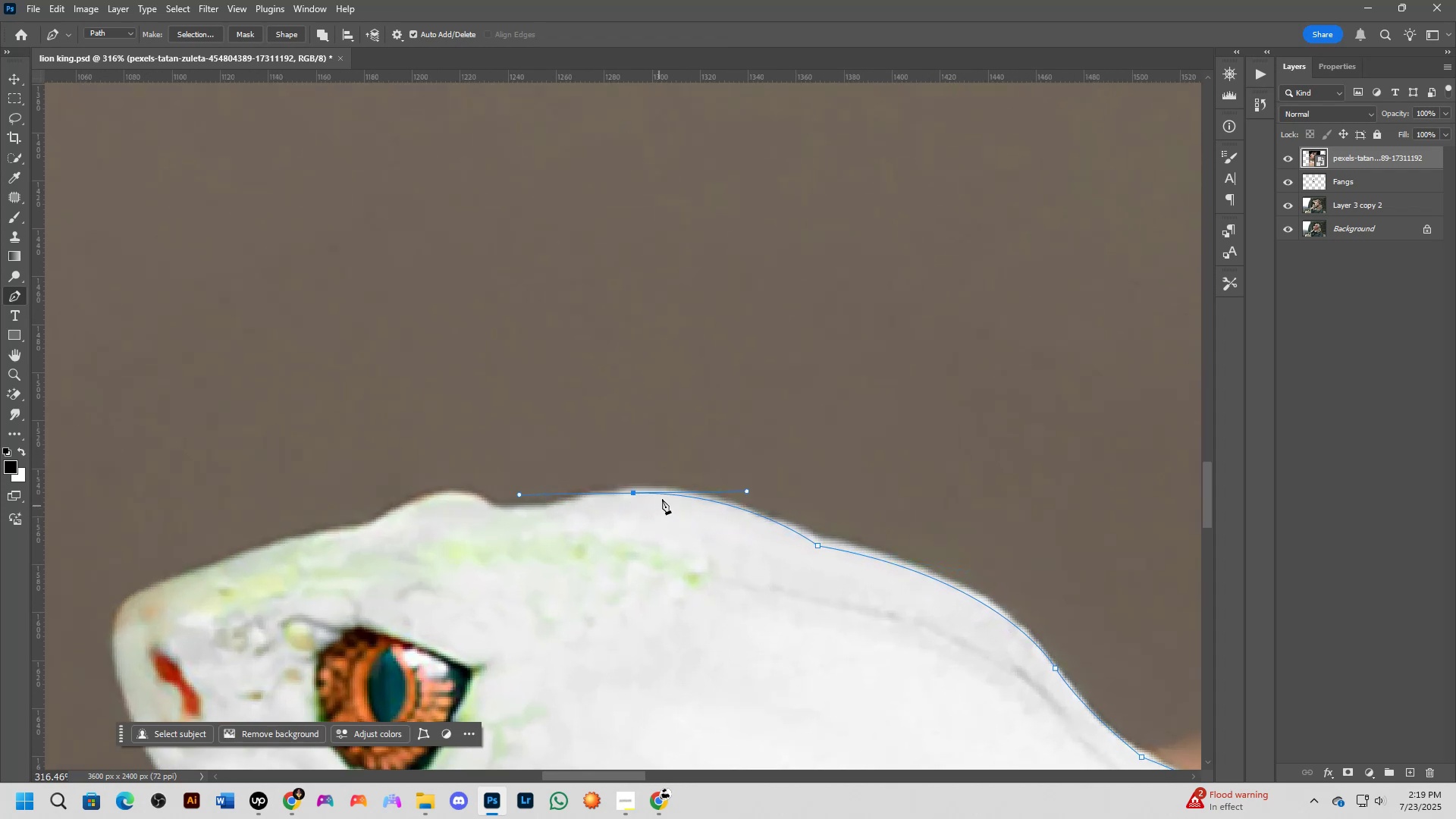 
hold_key(key=AltLeft, duration=0.62)
left_click([635, 494])
 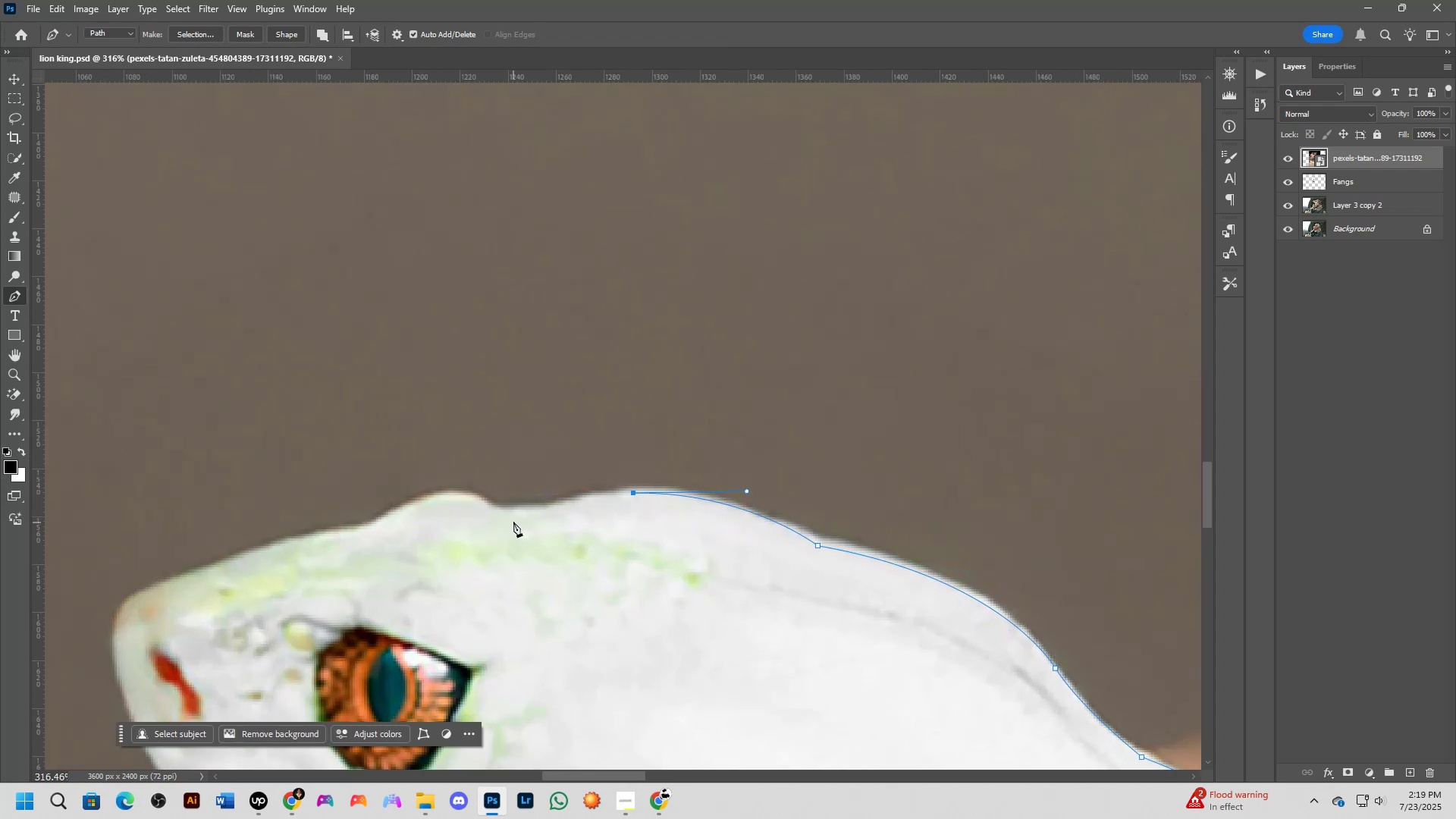 
left_click_drag(start_coordinate=[507, 510], to_coordinate=[437, 518])
 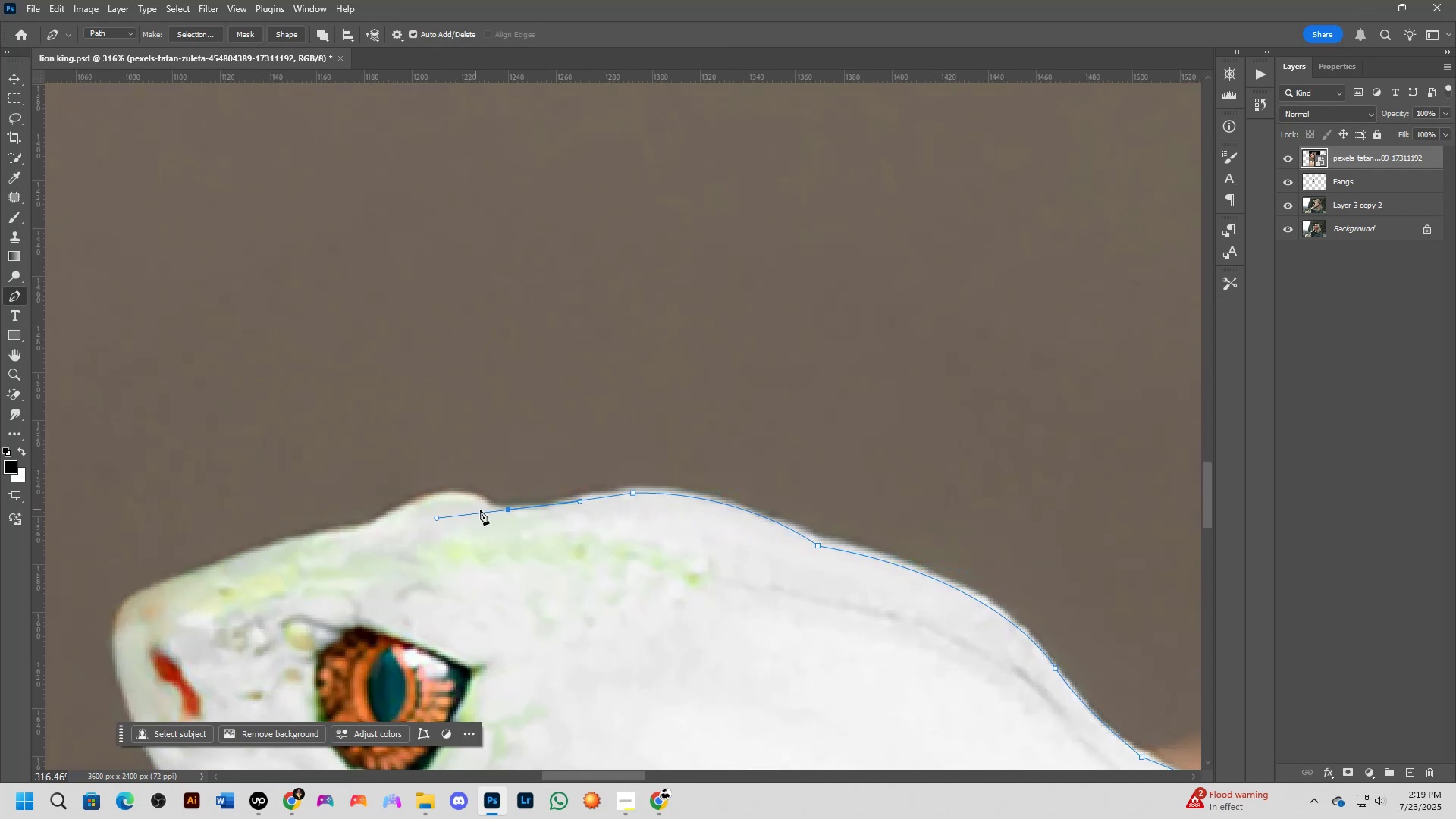 
hold_key(key=AltLeft, duration=0.61)
left_click([507, 508])
 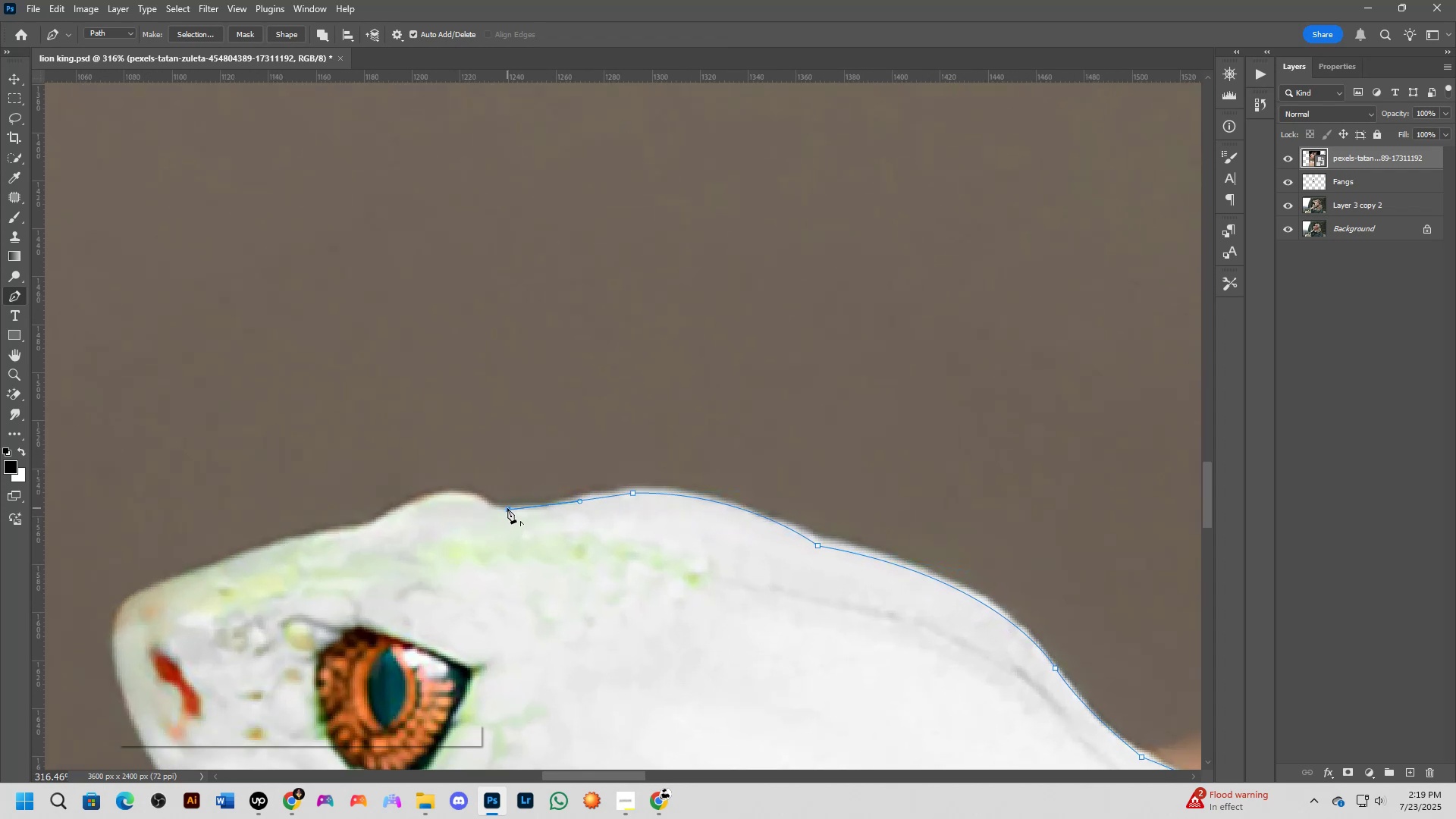 
hold_key(key=ControlLeft, duration=0.72)
left_click_drag(start_coordinate=[507, 508], to_coordinate=[505, 512])
 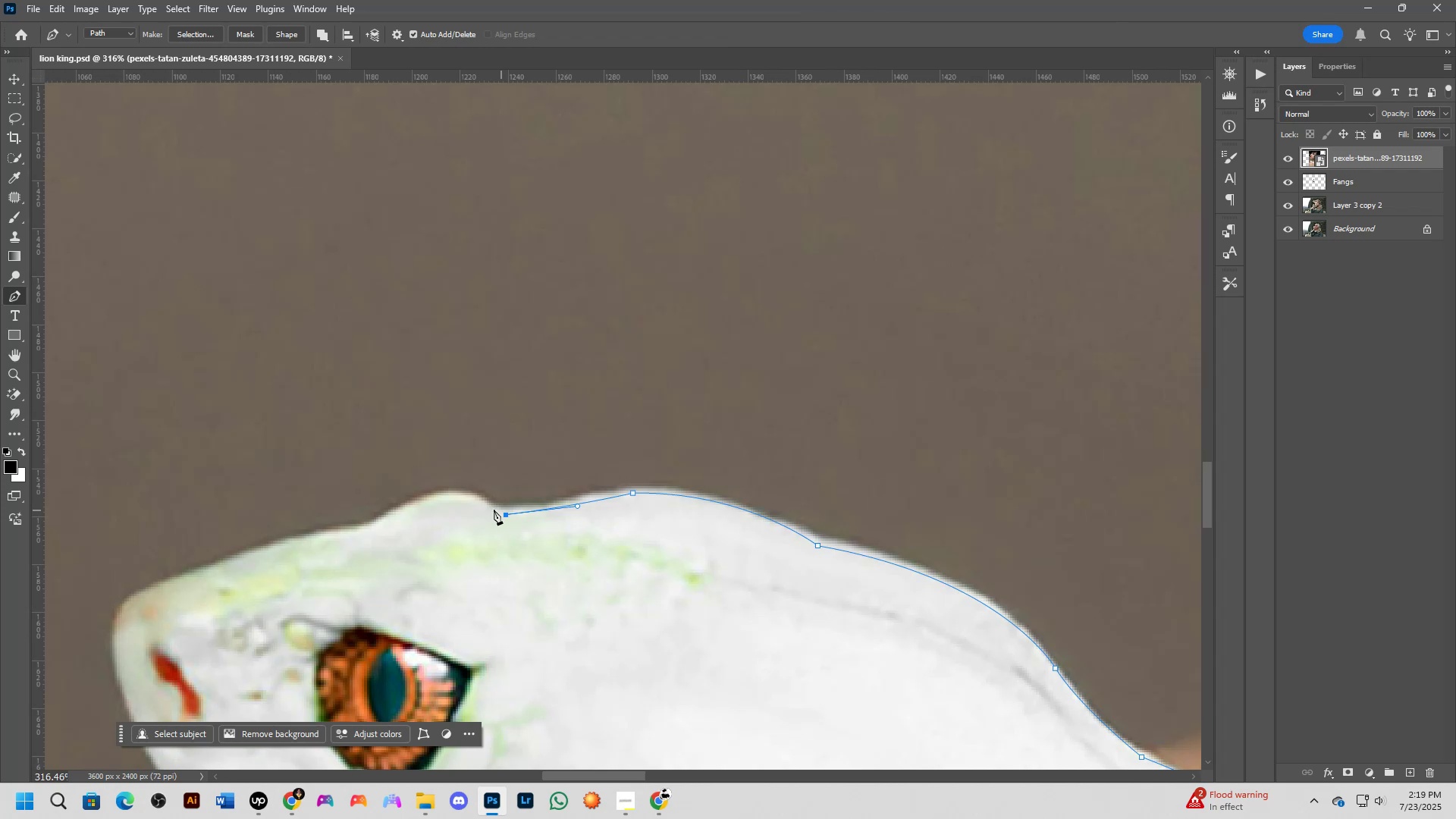 
scroll: coordinate [465, 497], scroll_direction: up, amount: 3.0
 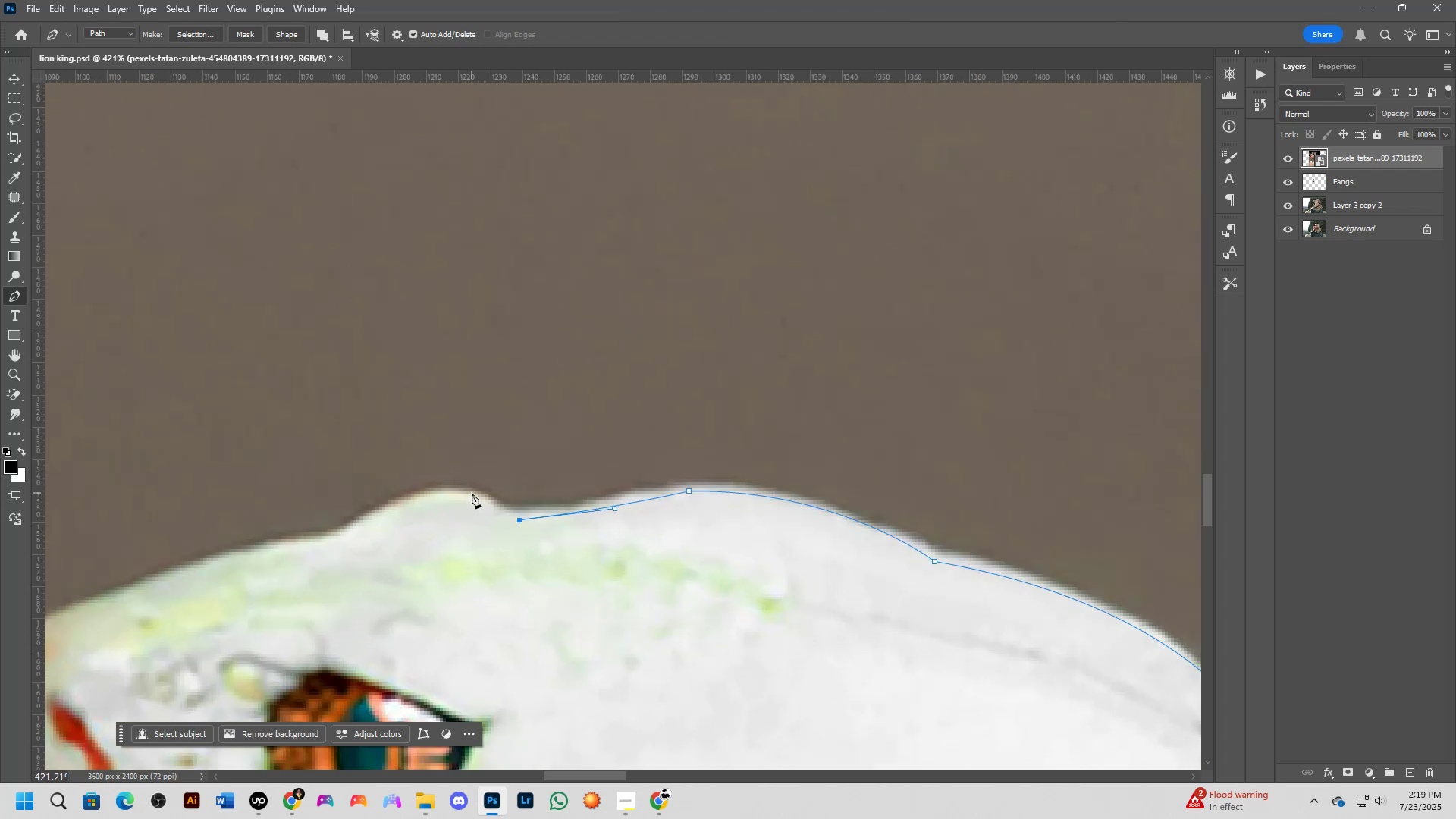 
left_click_drag(start_coordinate=[471, 492], to_coordinate=[454, 484])
 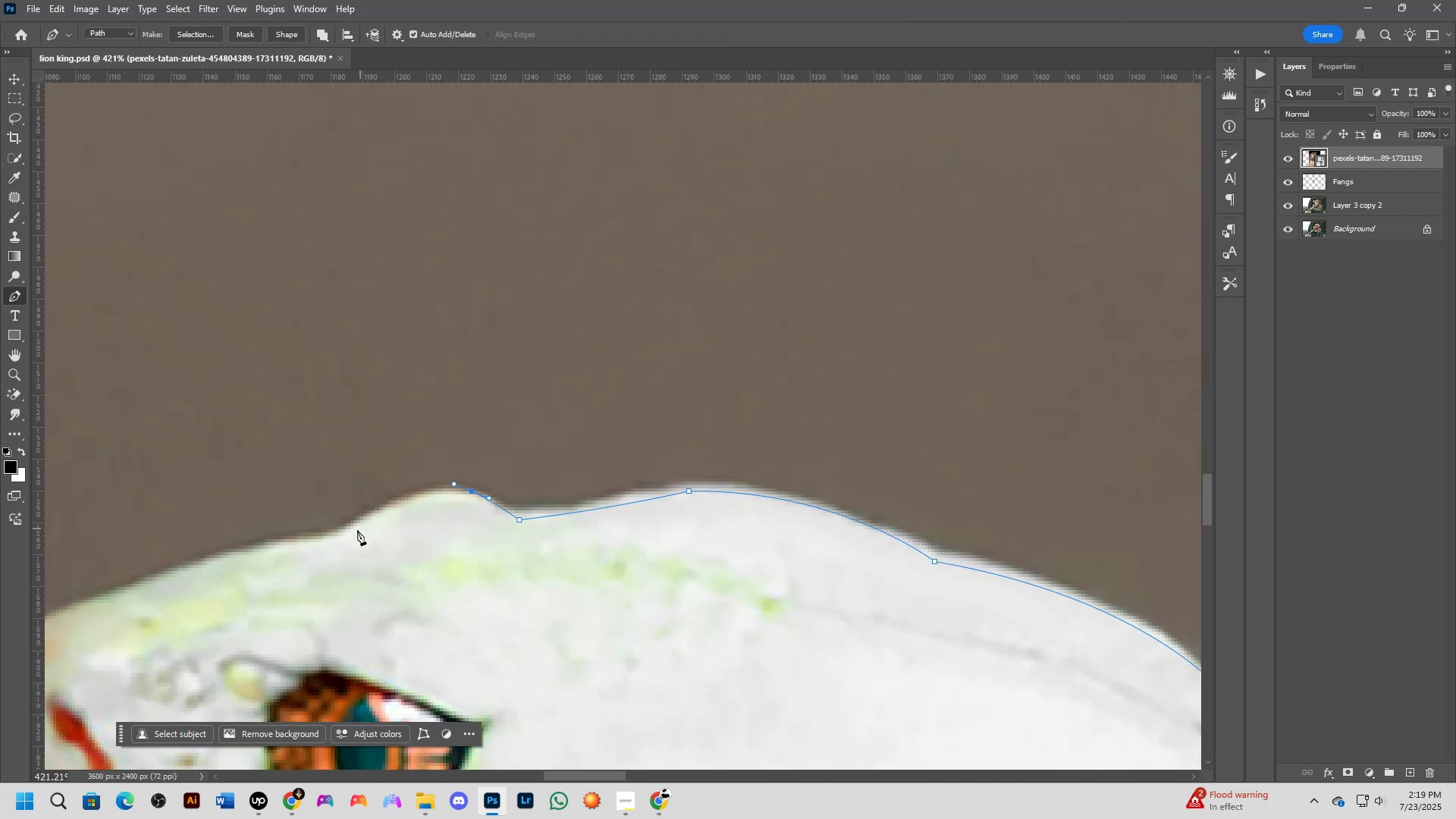 
left_click_drag(start_coordinate=[340, 538], to_coordinate=[296, 581])
 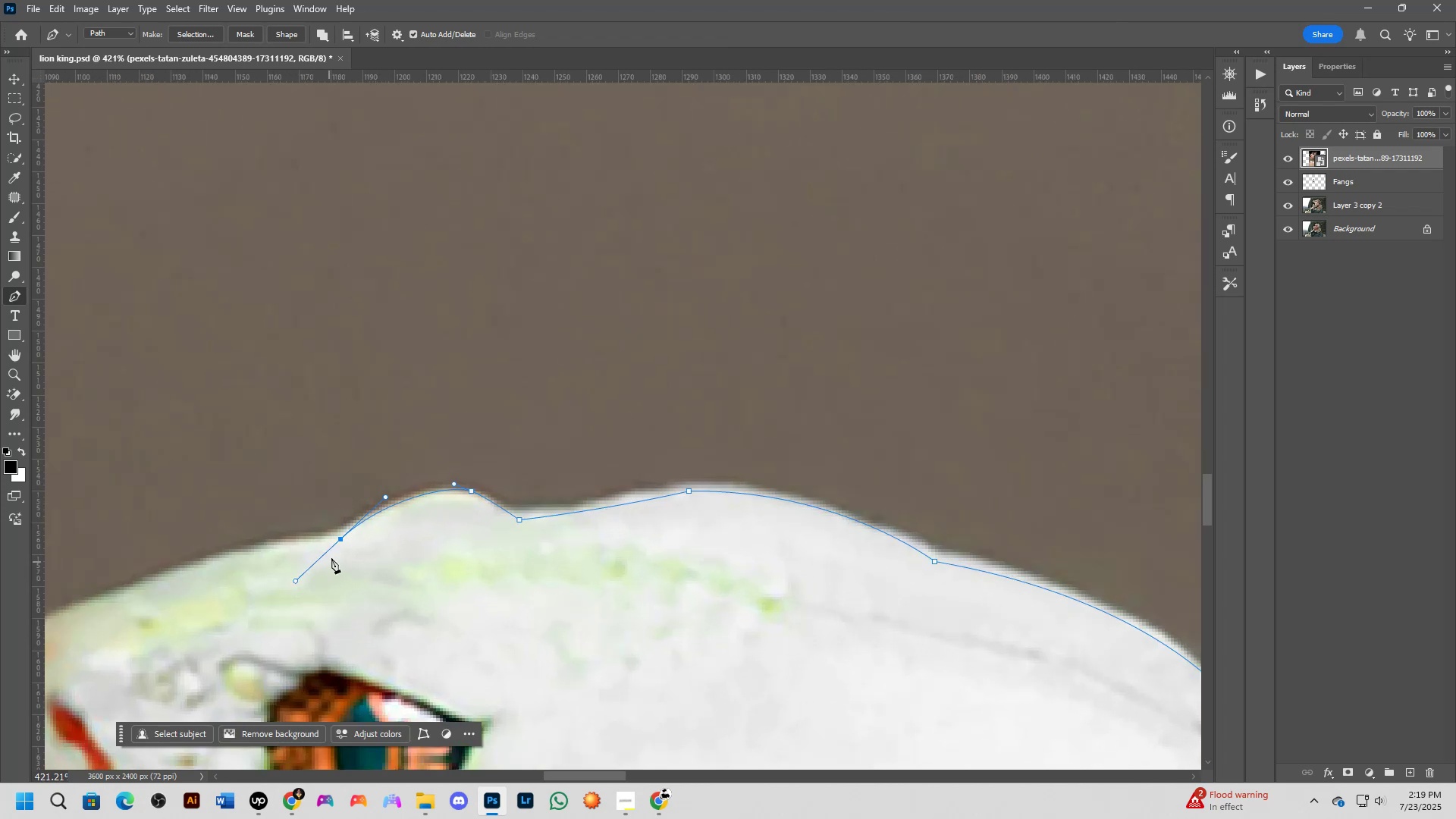 
hold_key(key=AltLeft, duration=0.68)
left_click([341, 538])
 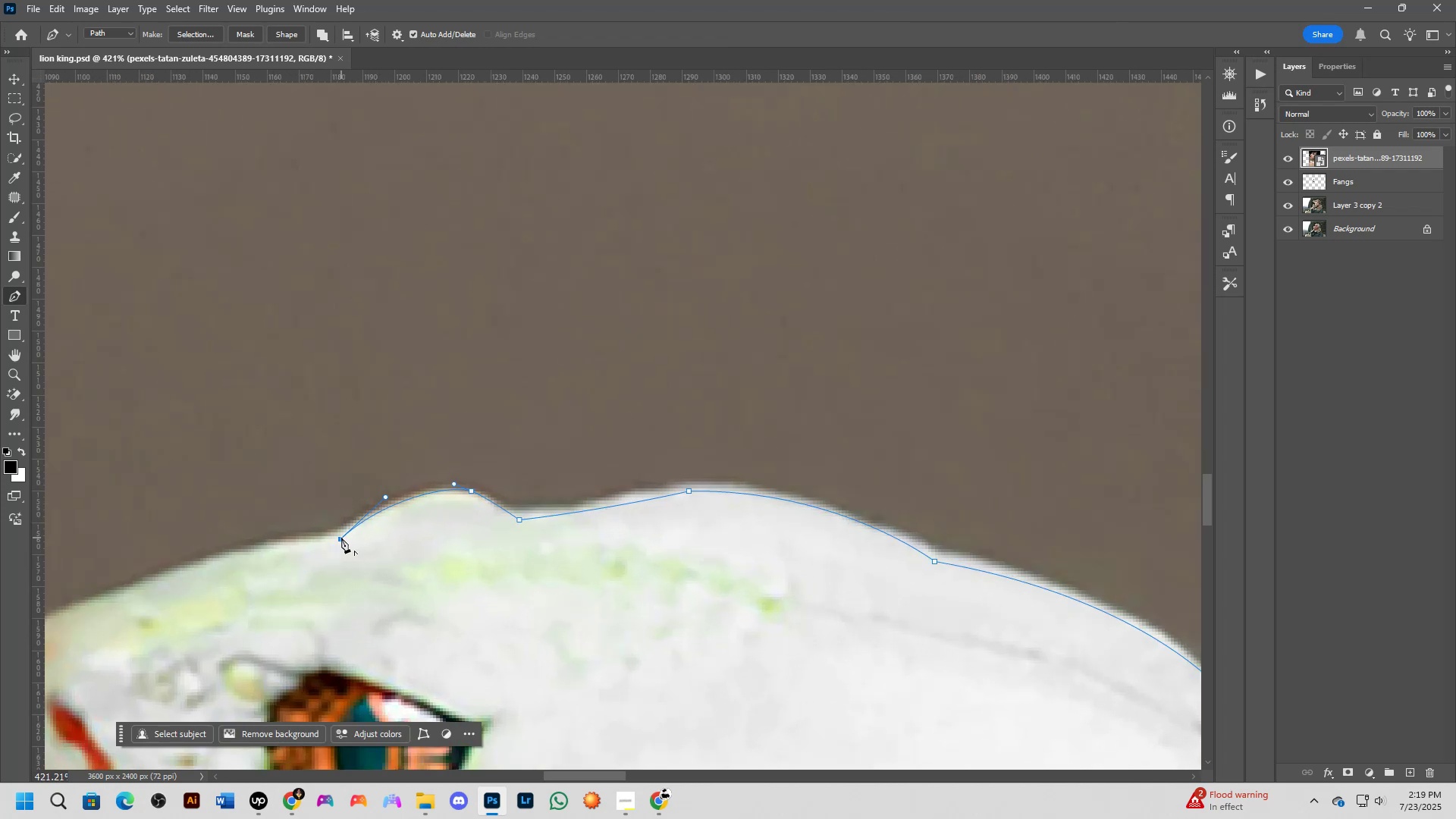 
hold_key(key=ControlLeft, duration=0.7)
left_click_drag(start_coordinate=[341, 538], to_coordinate=[344, 534])
 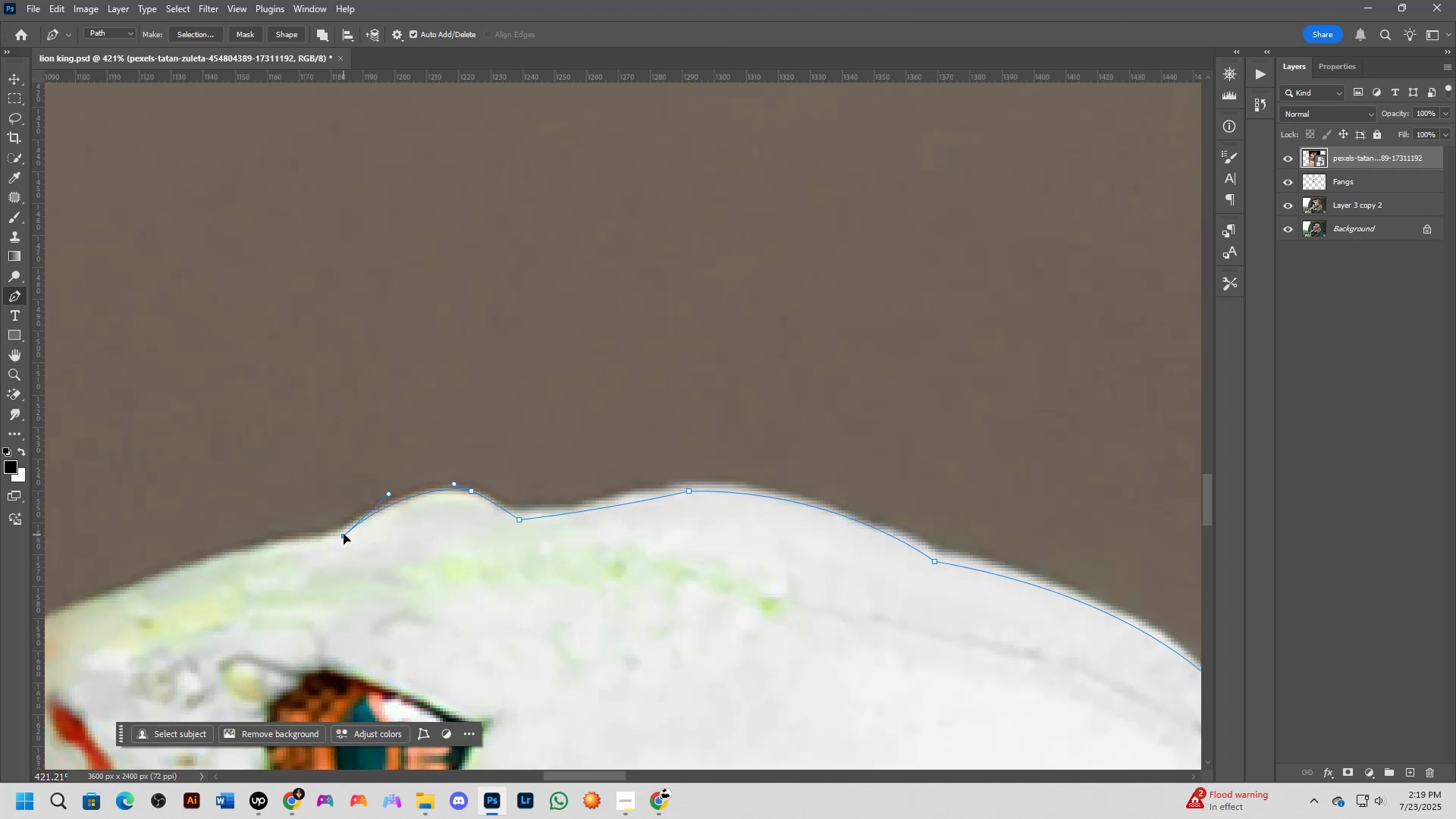 
scroll: coordinate [347, 543], scroll_direction: down, amount: 4.0
 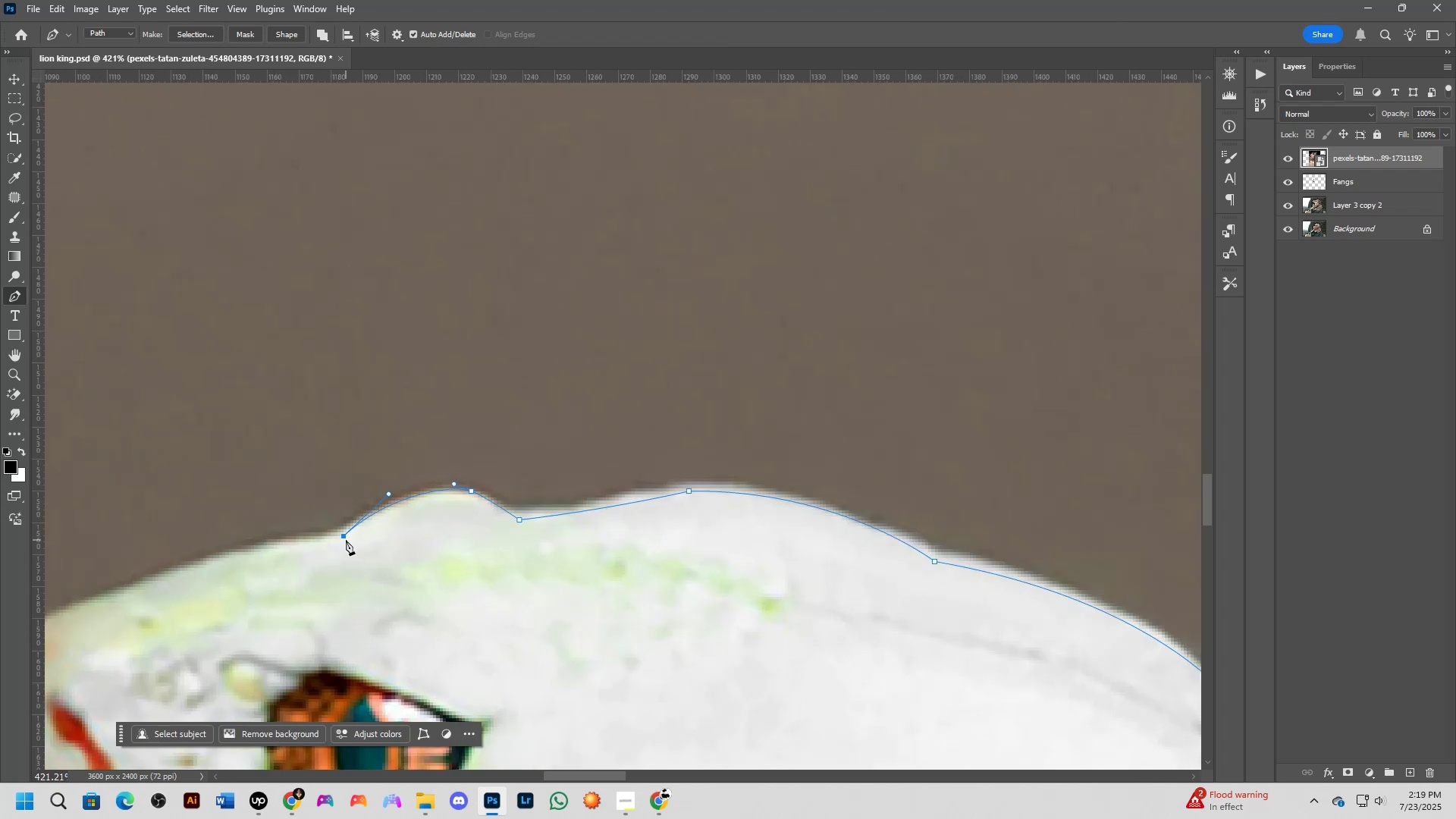 
hold_key(key=Space, duration=0.58)
 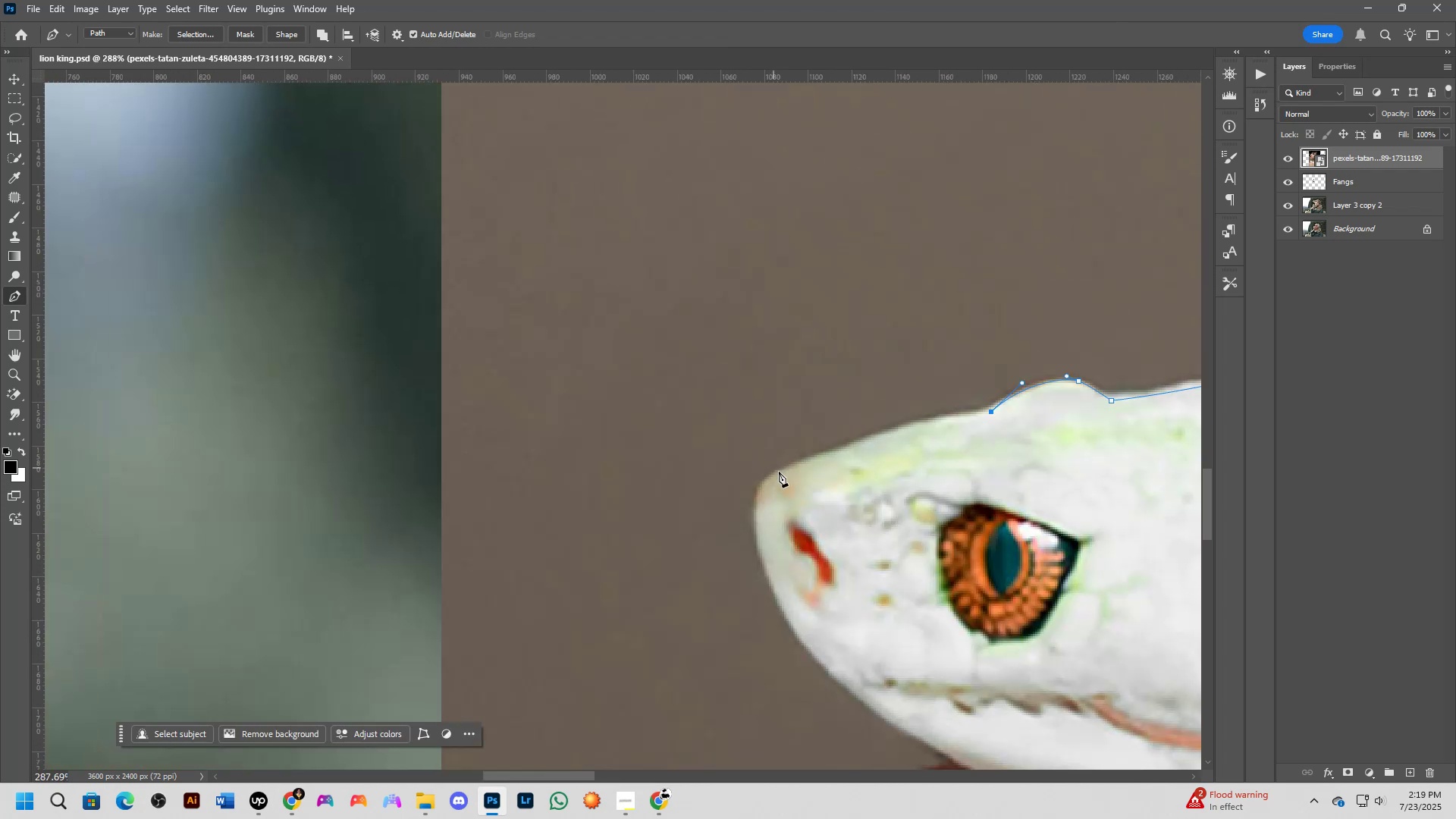 
left_click_drag(start_coordinate=[324, 570], to_coordinate=[971, 444])
 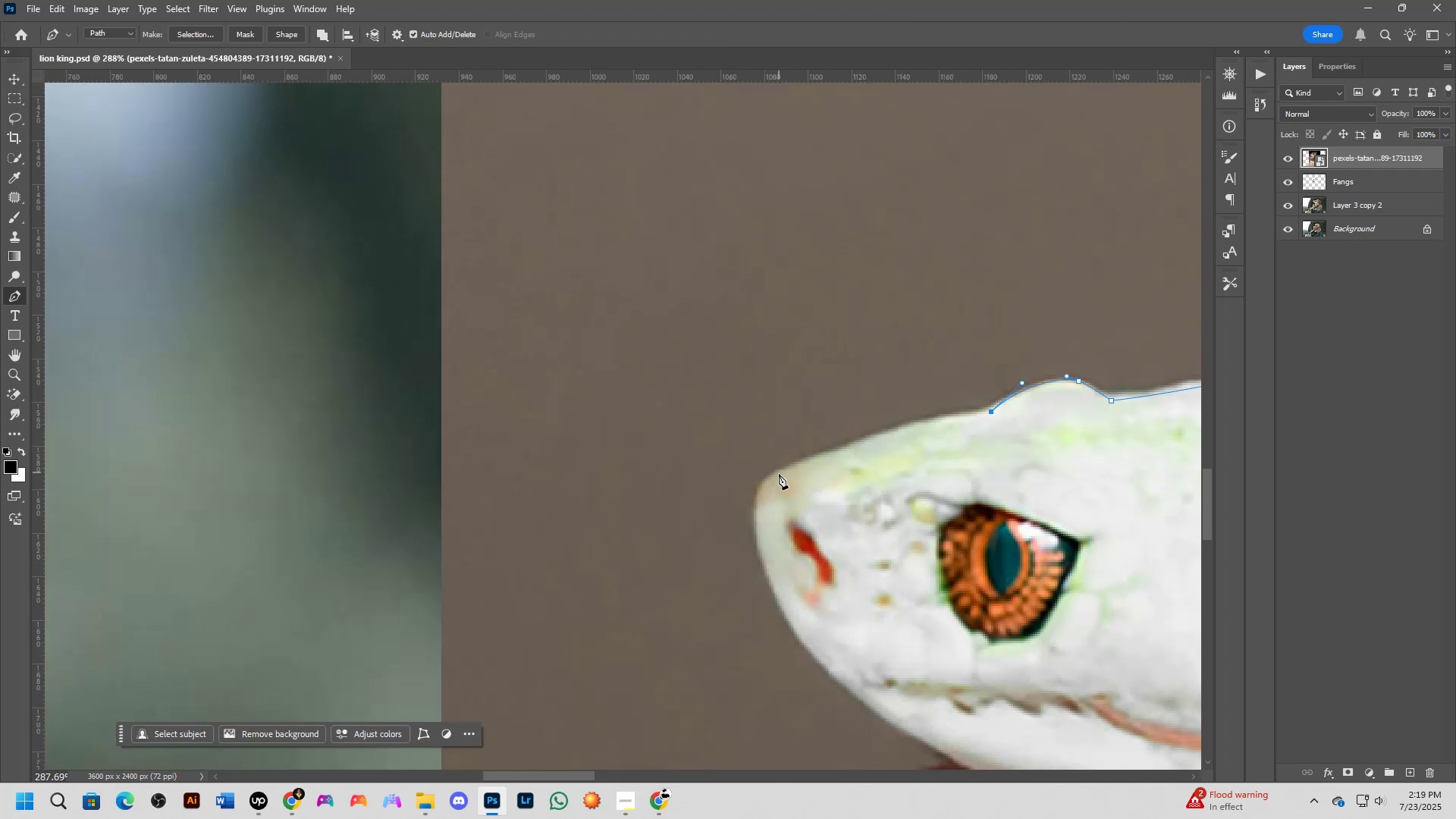 
left_click_drag(start_coordinate=[767, 479], to_coordinate=[745, 500])
 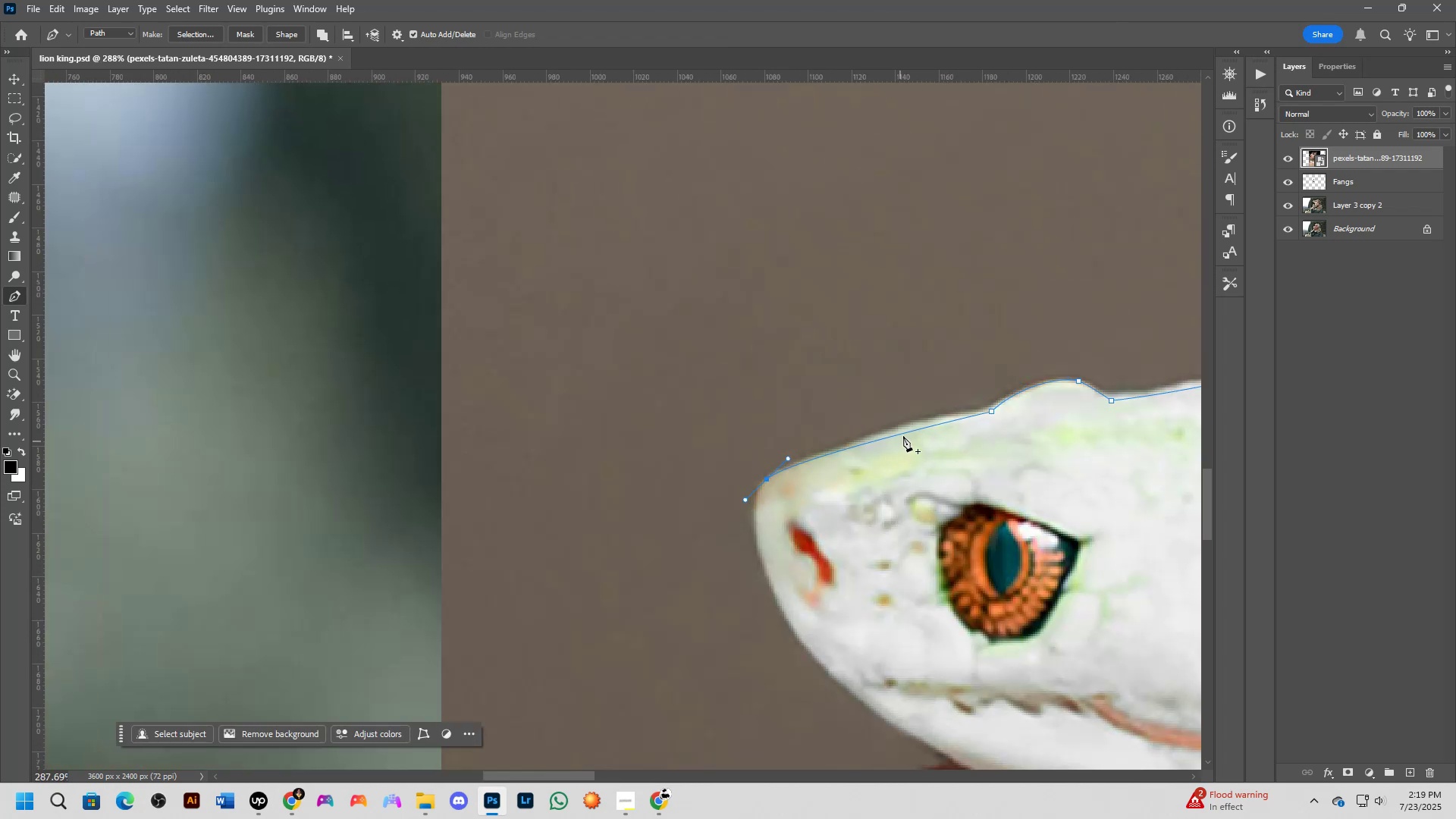 
left_click([905, 431])
 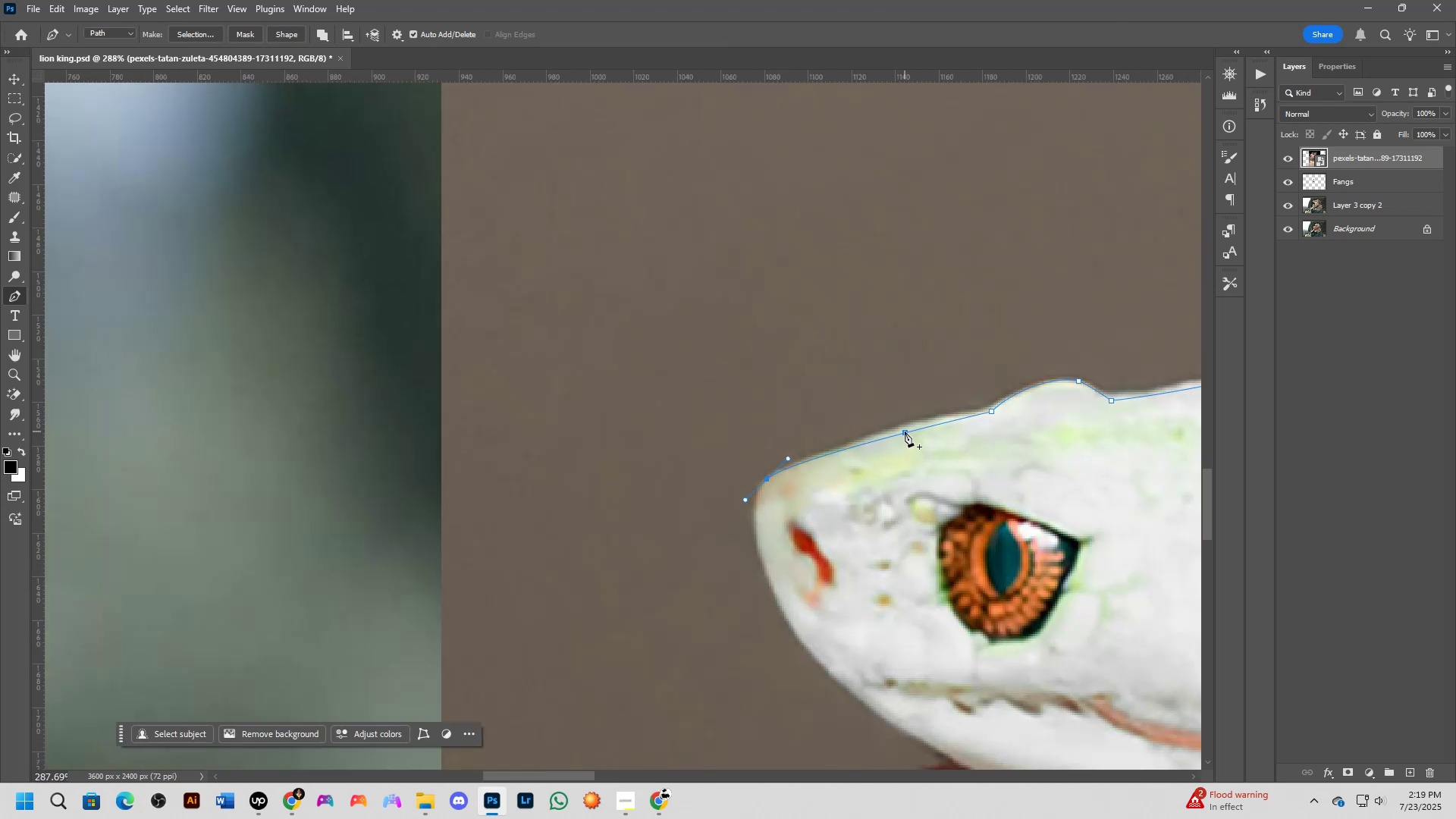 
hold_key(key=ControlLeft, duration=1.06)
left_click_drag(start_coordinate=[905, 431], to_coordinate=[916, 422])
 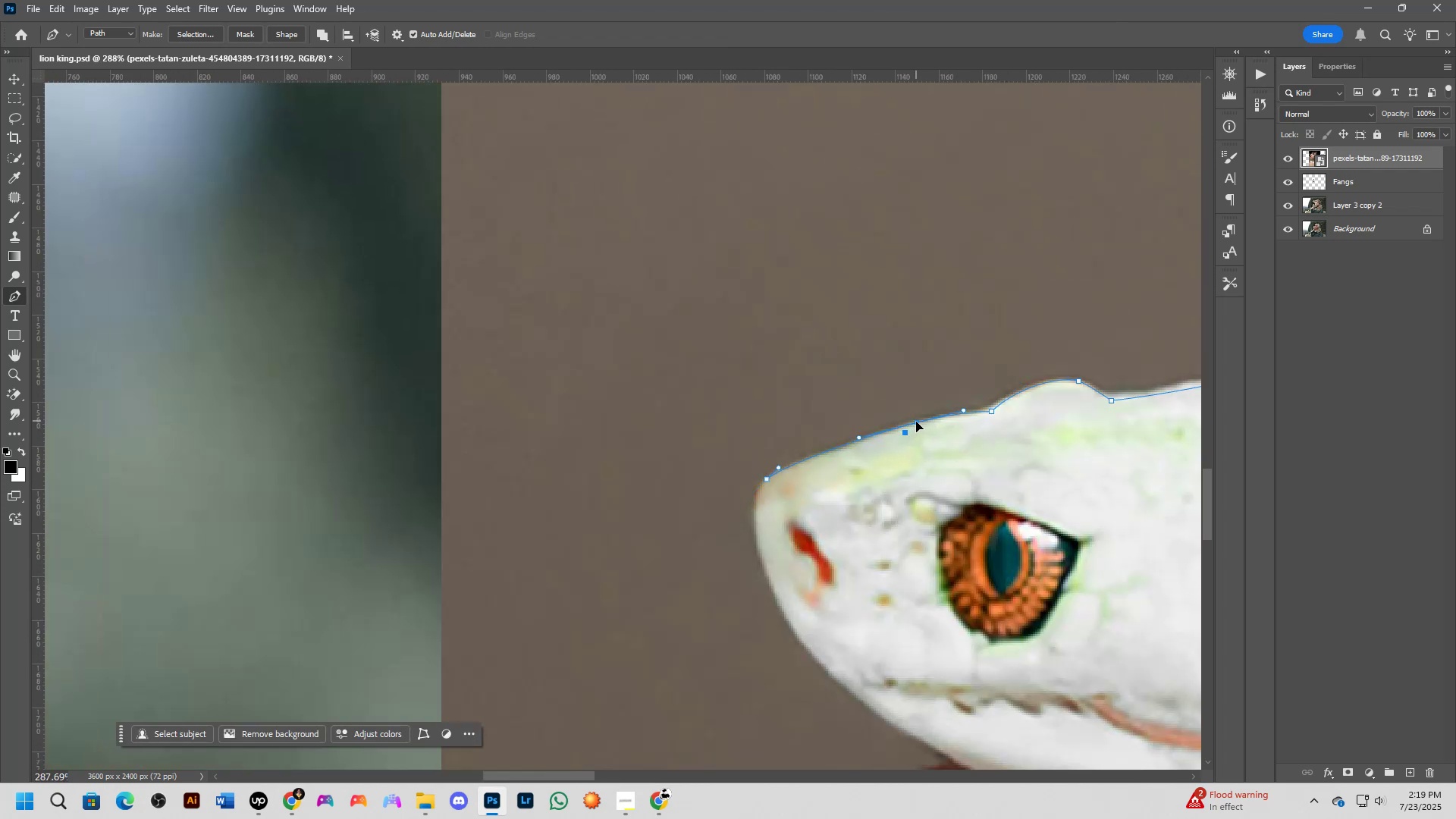 
scroll: coordinate [890, 450], scroll_direction: down, amount: 3.0
 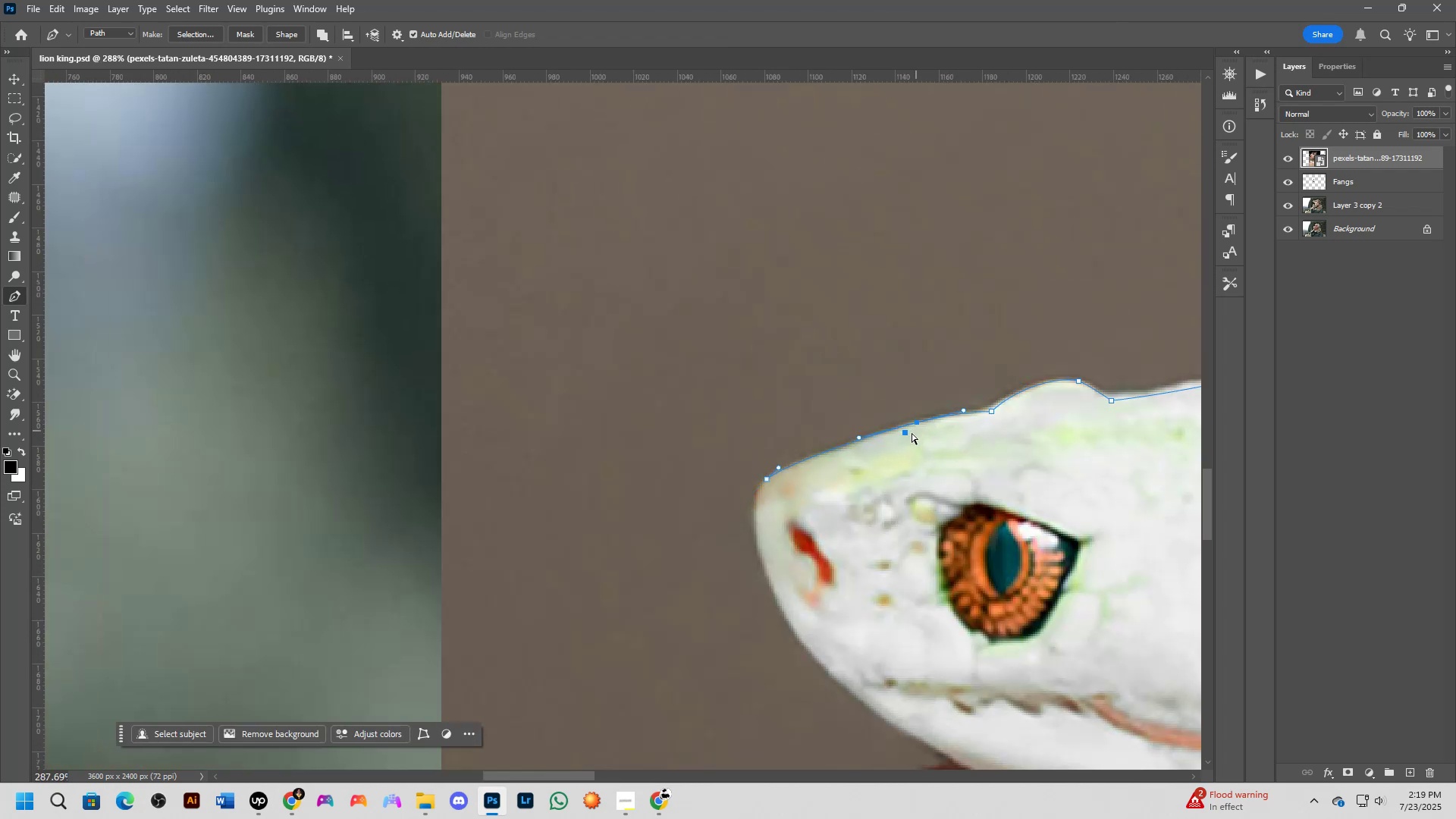 
hold_key(key=Space, duration=0.55)
 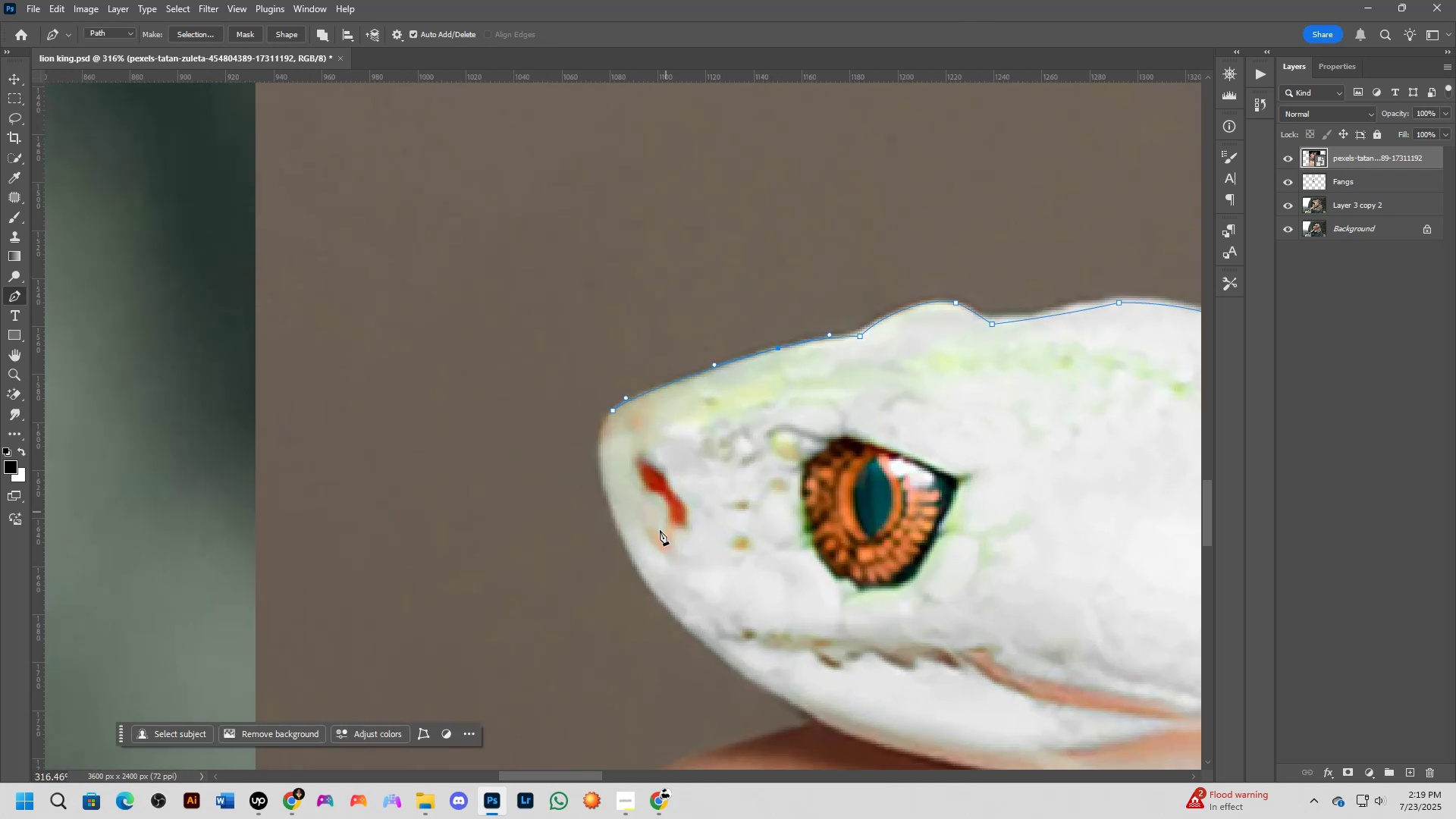 
left_click_drag(start_coordinate=[890, 494], to_coordinate=[724, 453])
 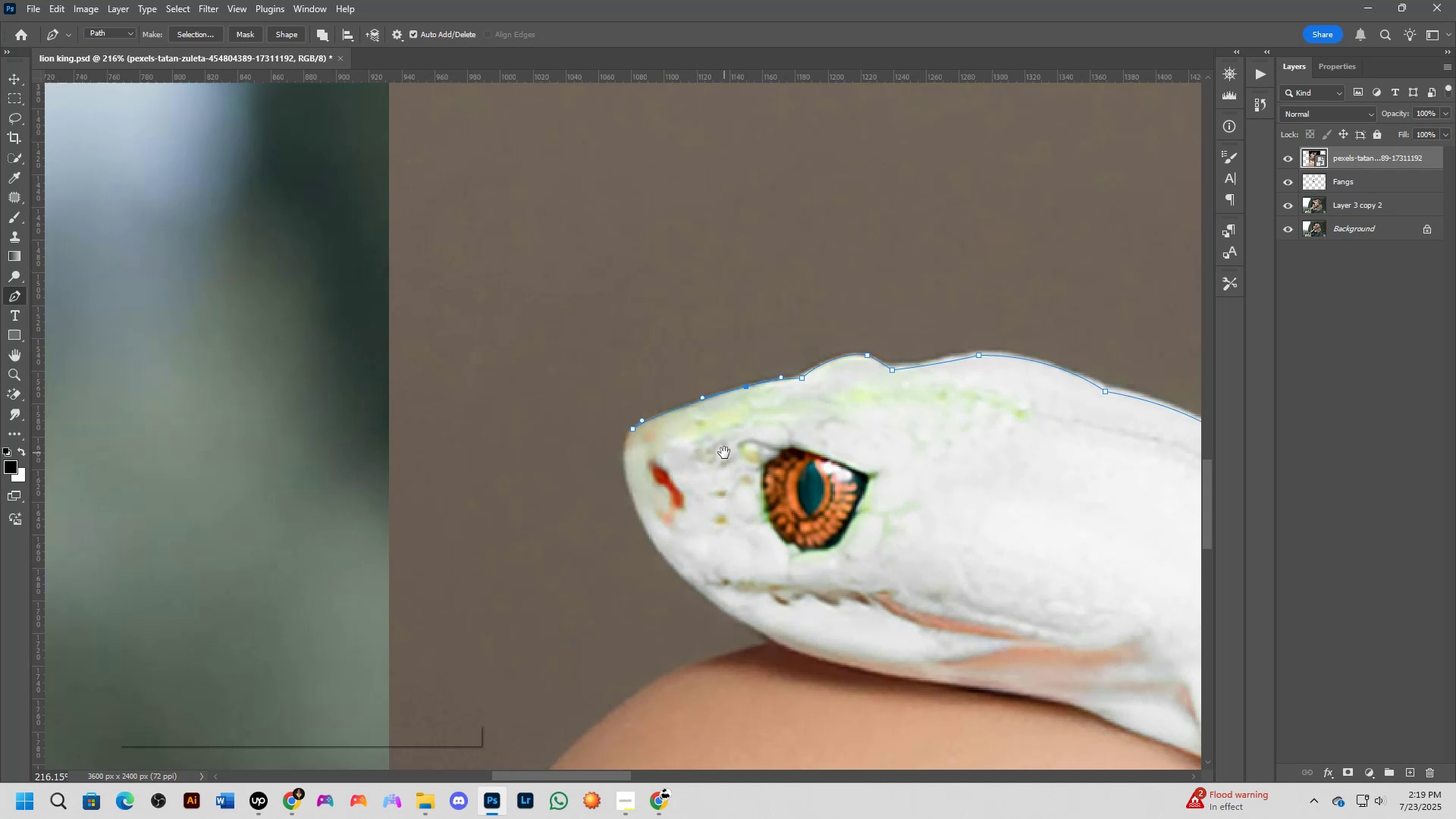 
scroll: coordinate [673, 471], scroll_direction: up, amount: 4.0
 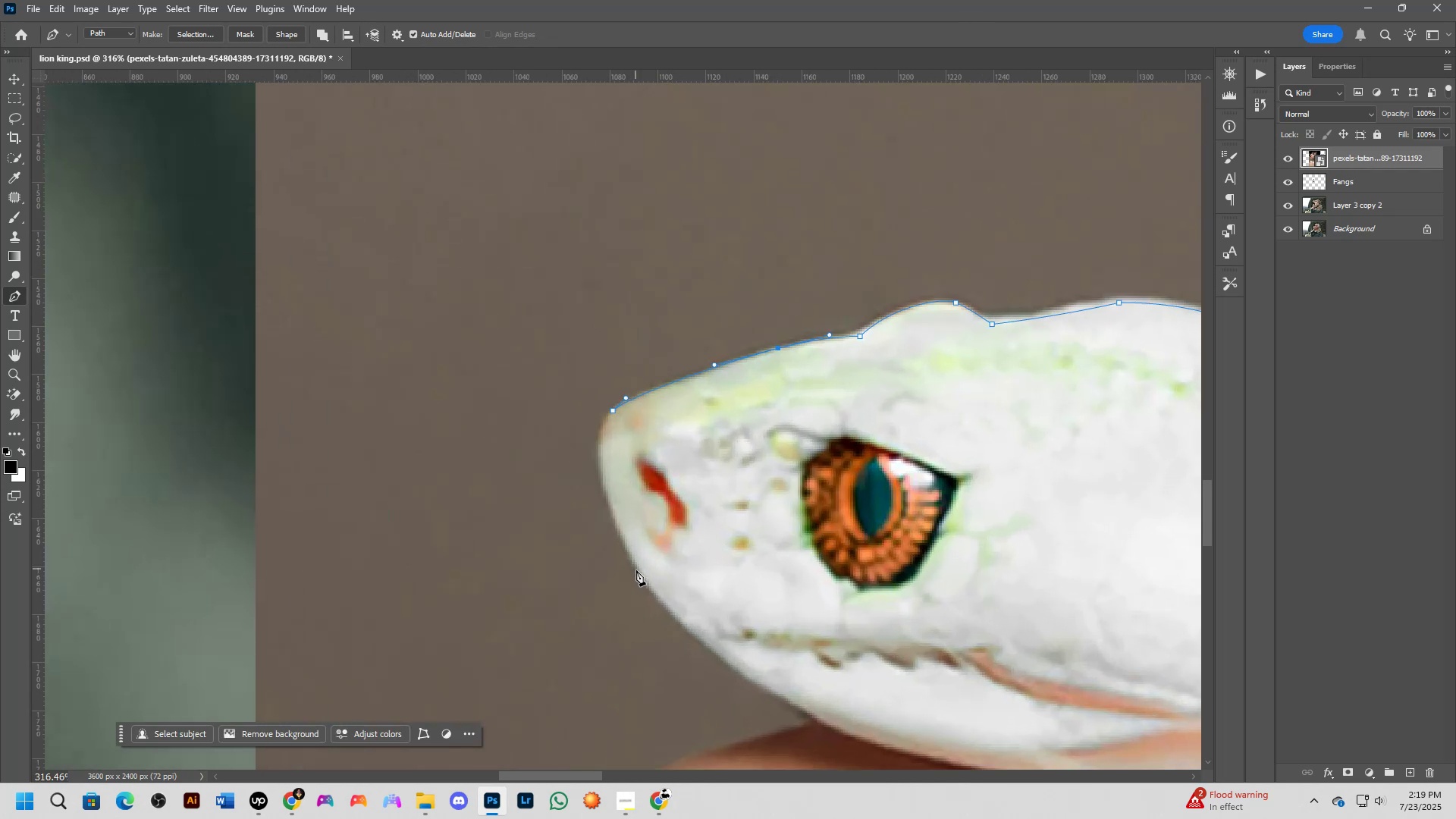 
left_click_drag(start_coordinate=[643, 576], to_coordinate=[682, 625])
 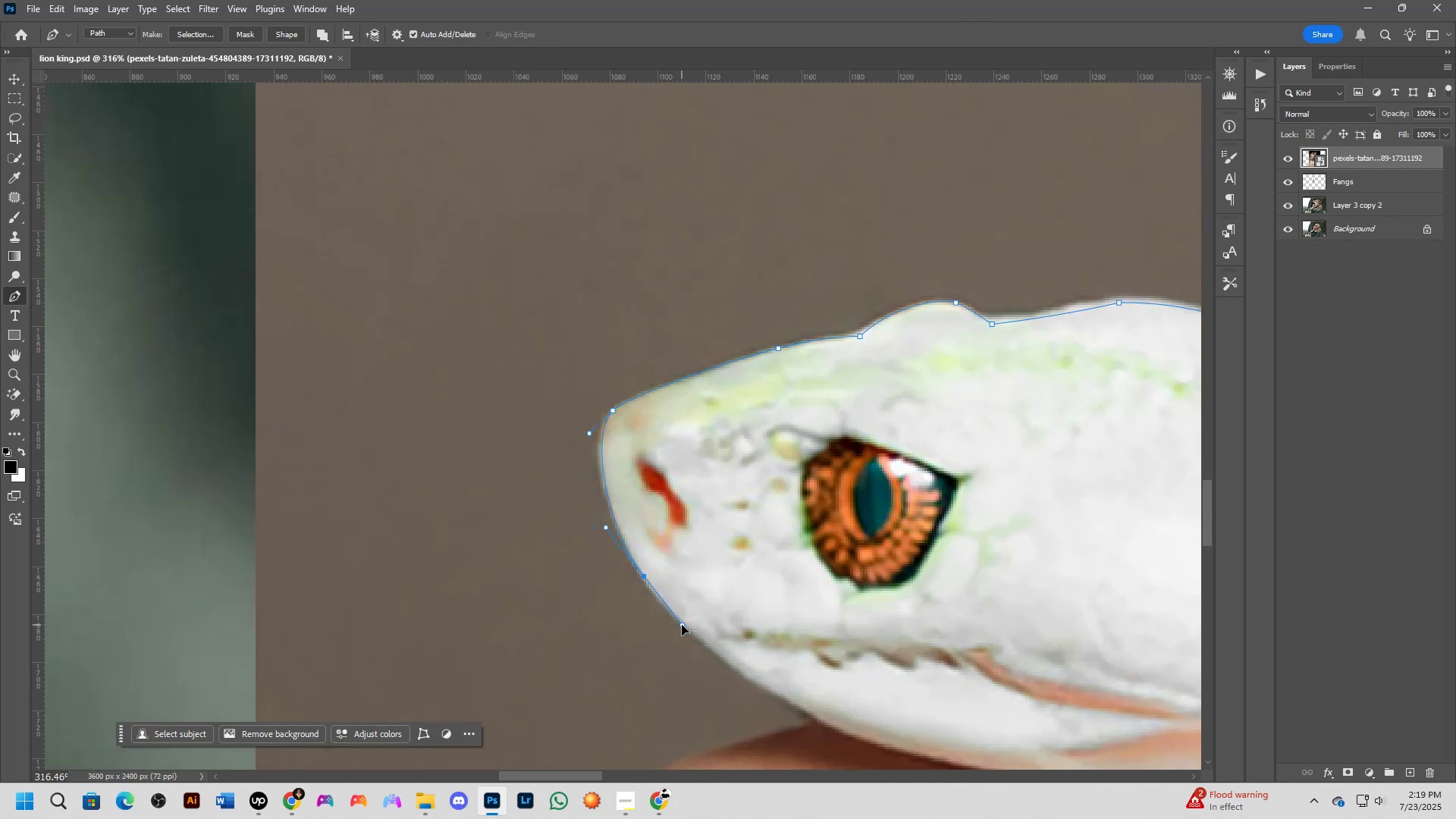 
hold_key(key=Space, duration=0.55)
 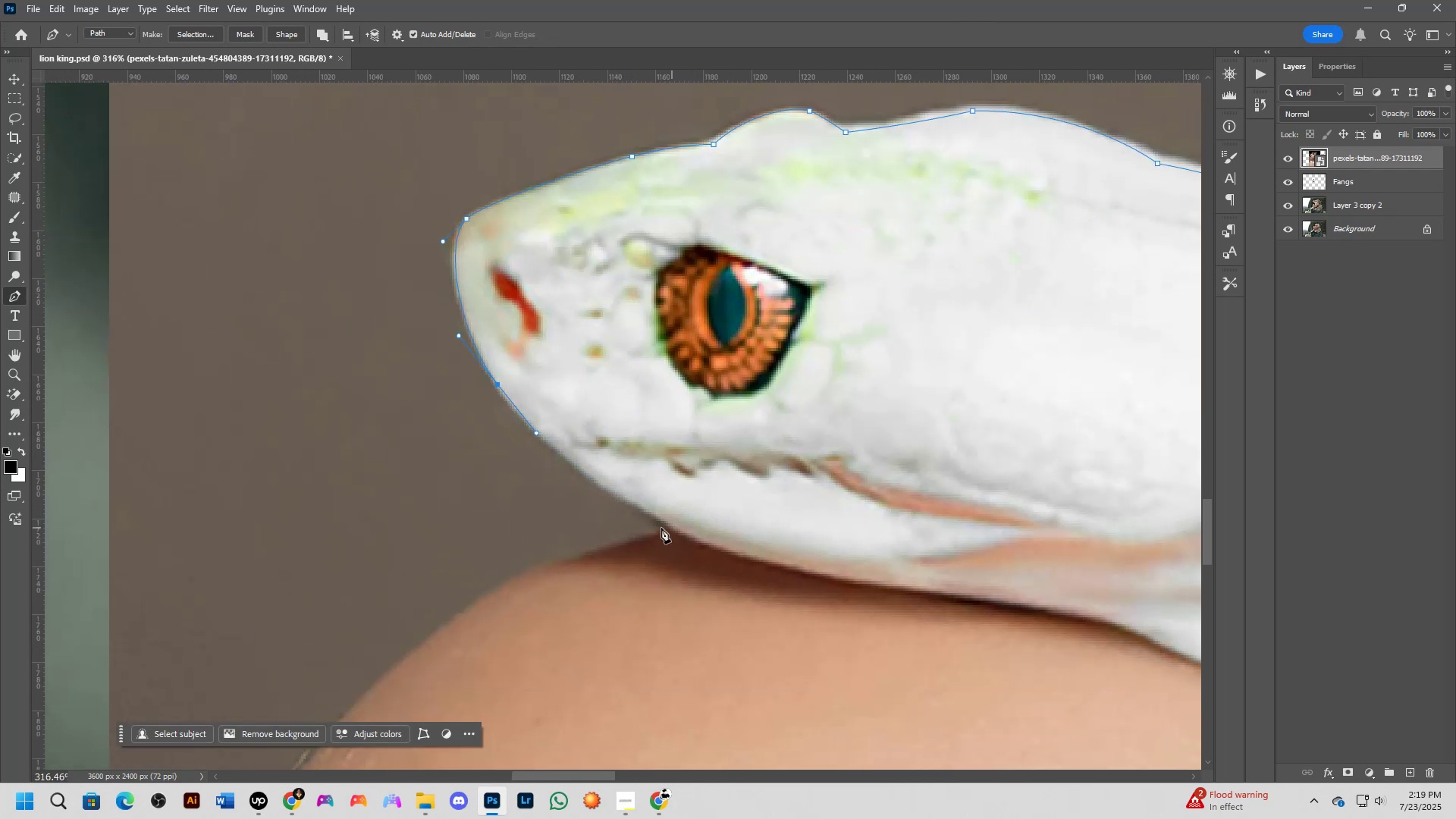 
left_click_drag(start_coordinate=[784, 640], to_coordinate=[638, 448])
 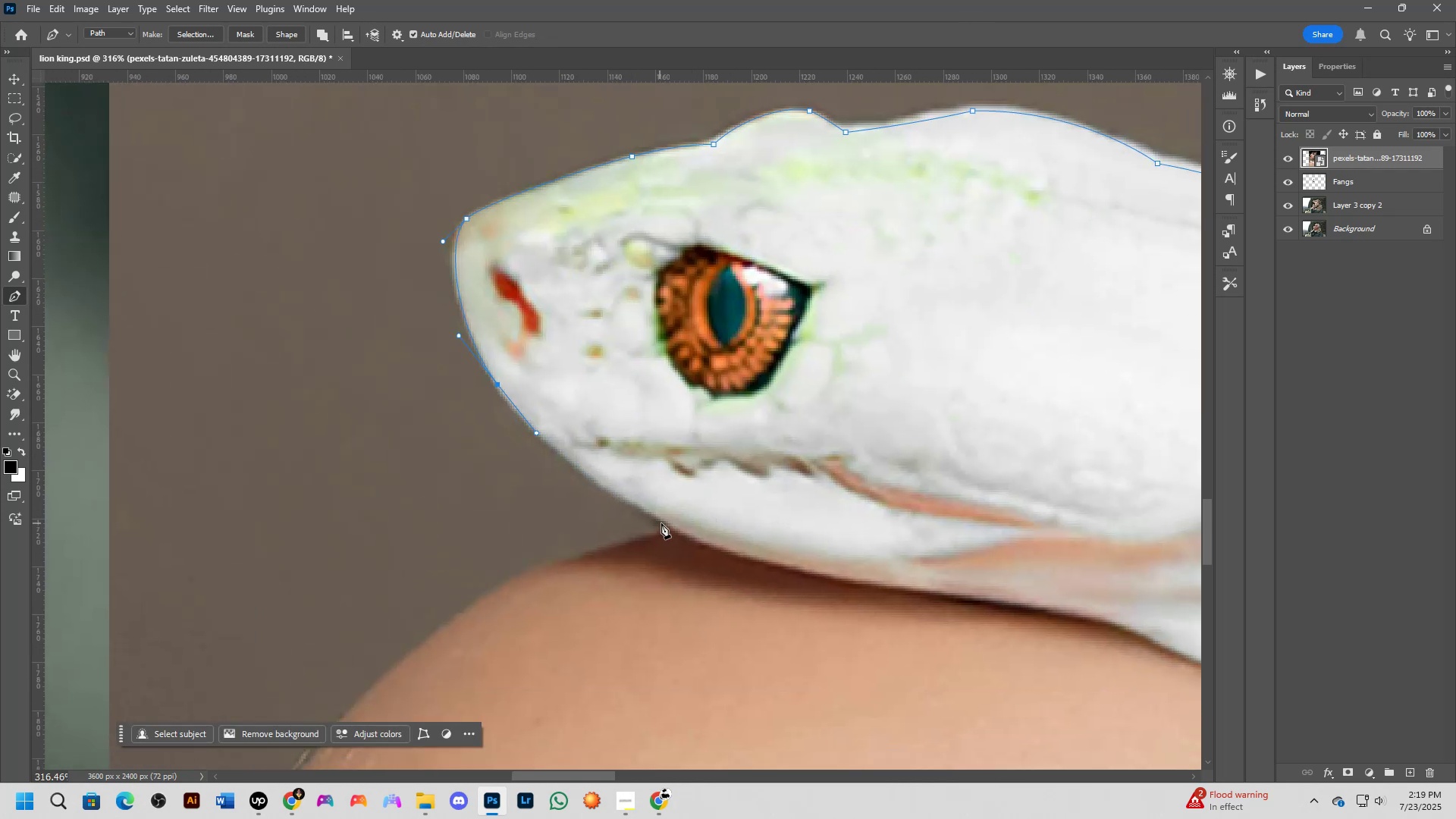 
left_click_drag(start_coordinate=[663, 522], to_coordinate=[725, 544])
 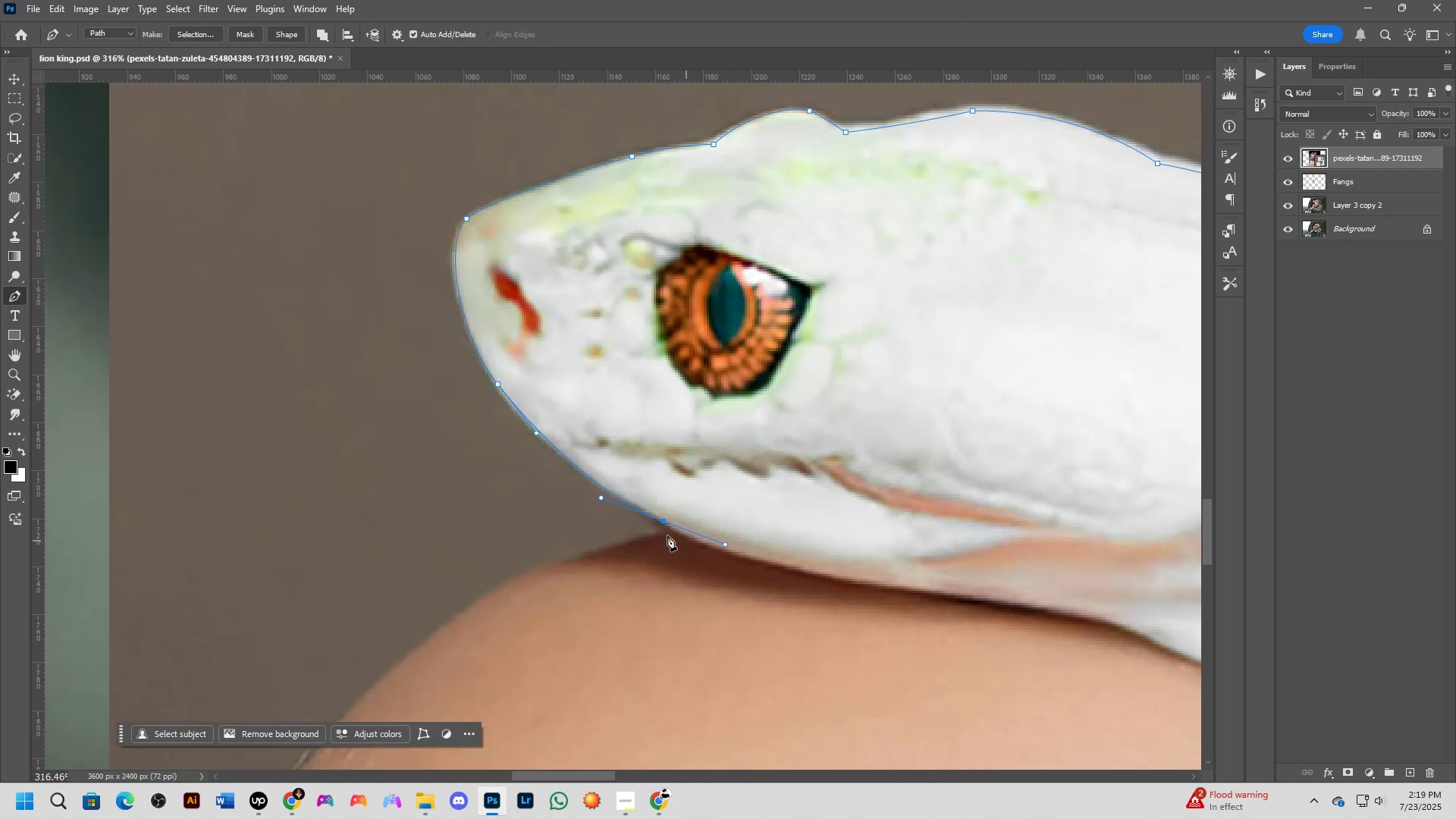 
hold_key(key=AltLeft, duration=0.5)
left_click([664, 522])
 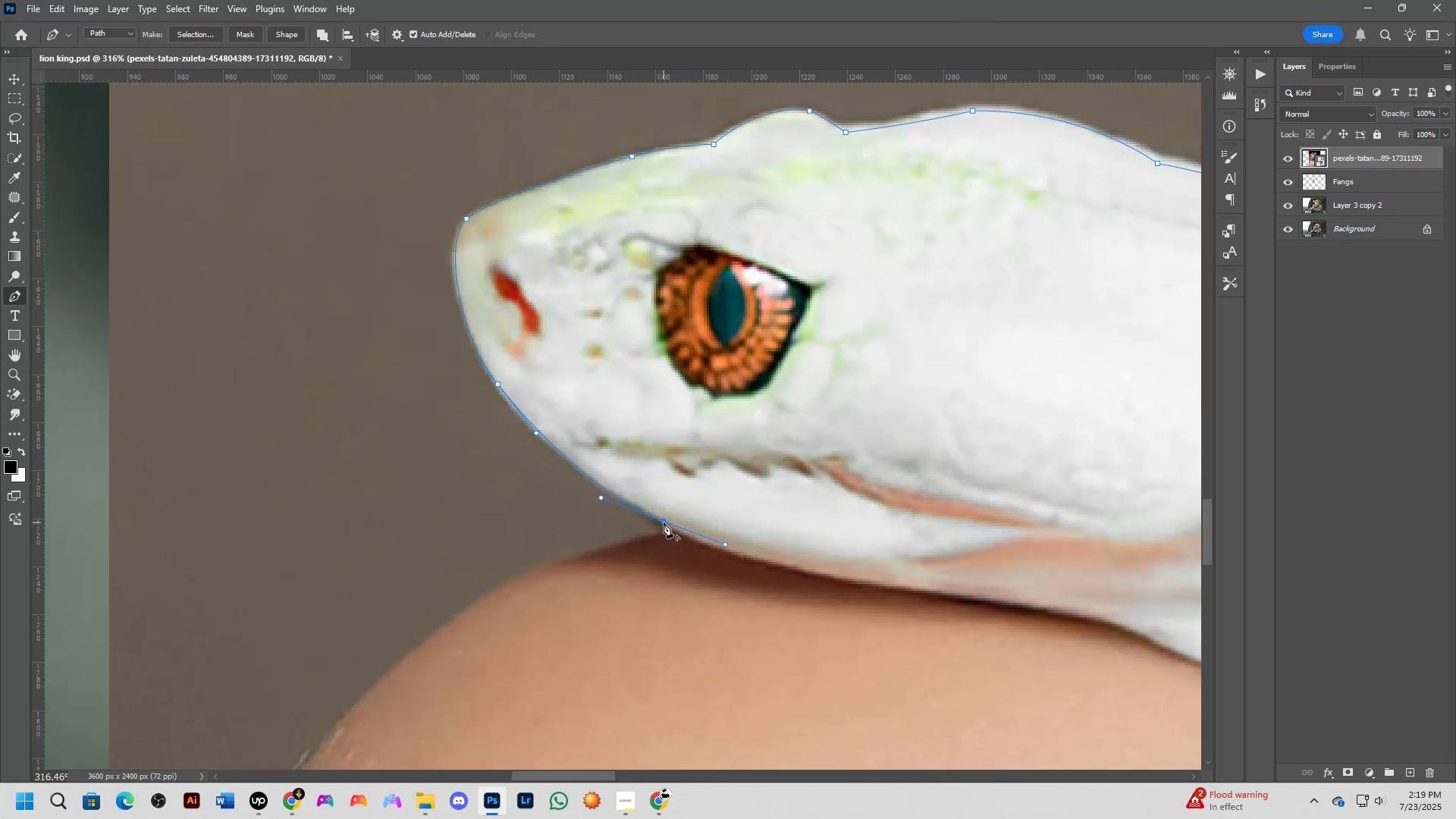 
key(Shift+ShiftLeft)
 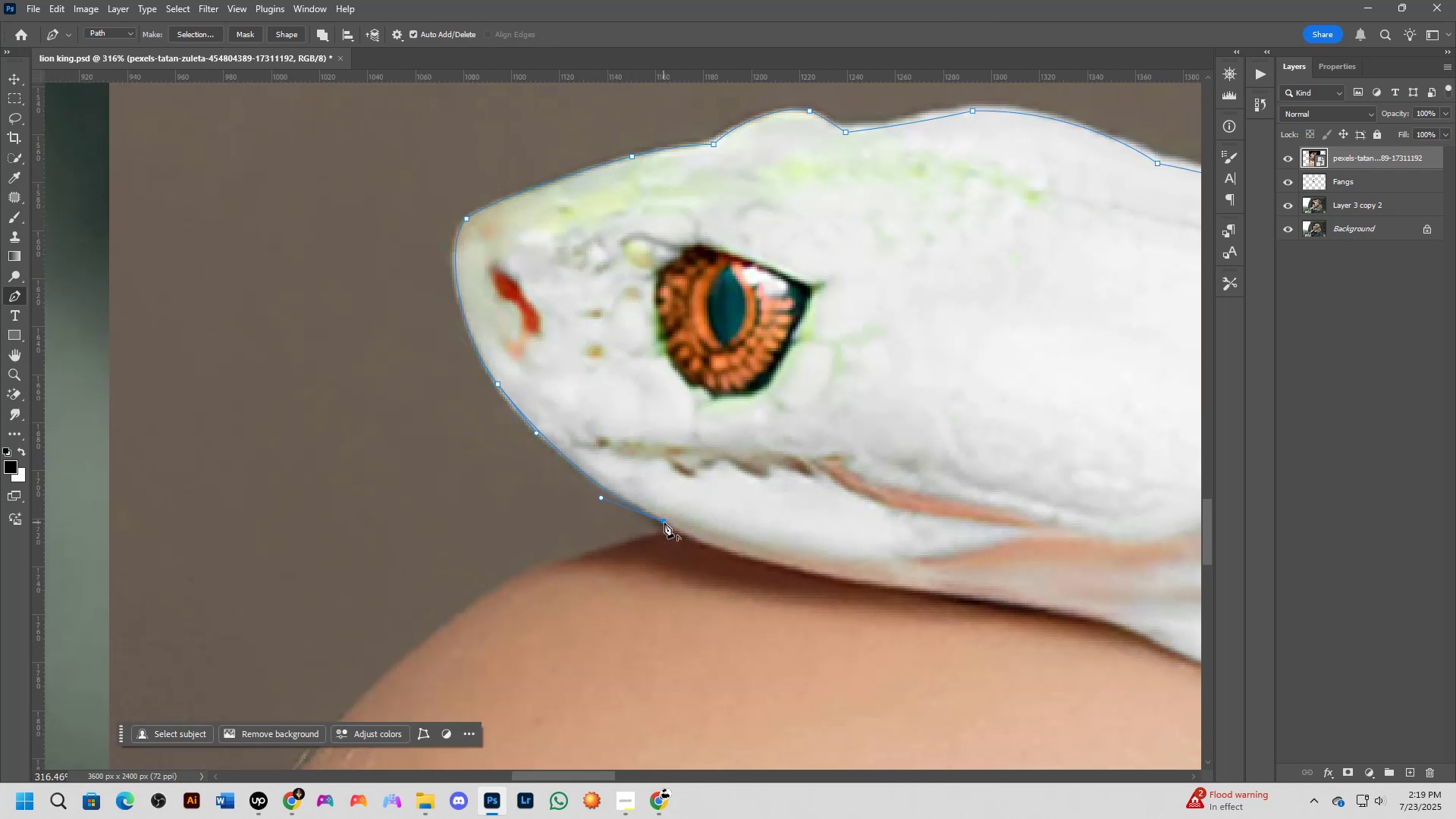 
scroll: coordinate [695, 538], scroll_direction: down, amount: 2.0
 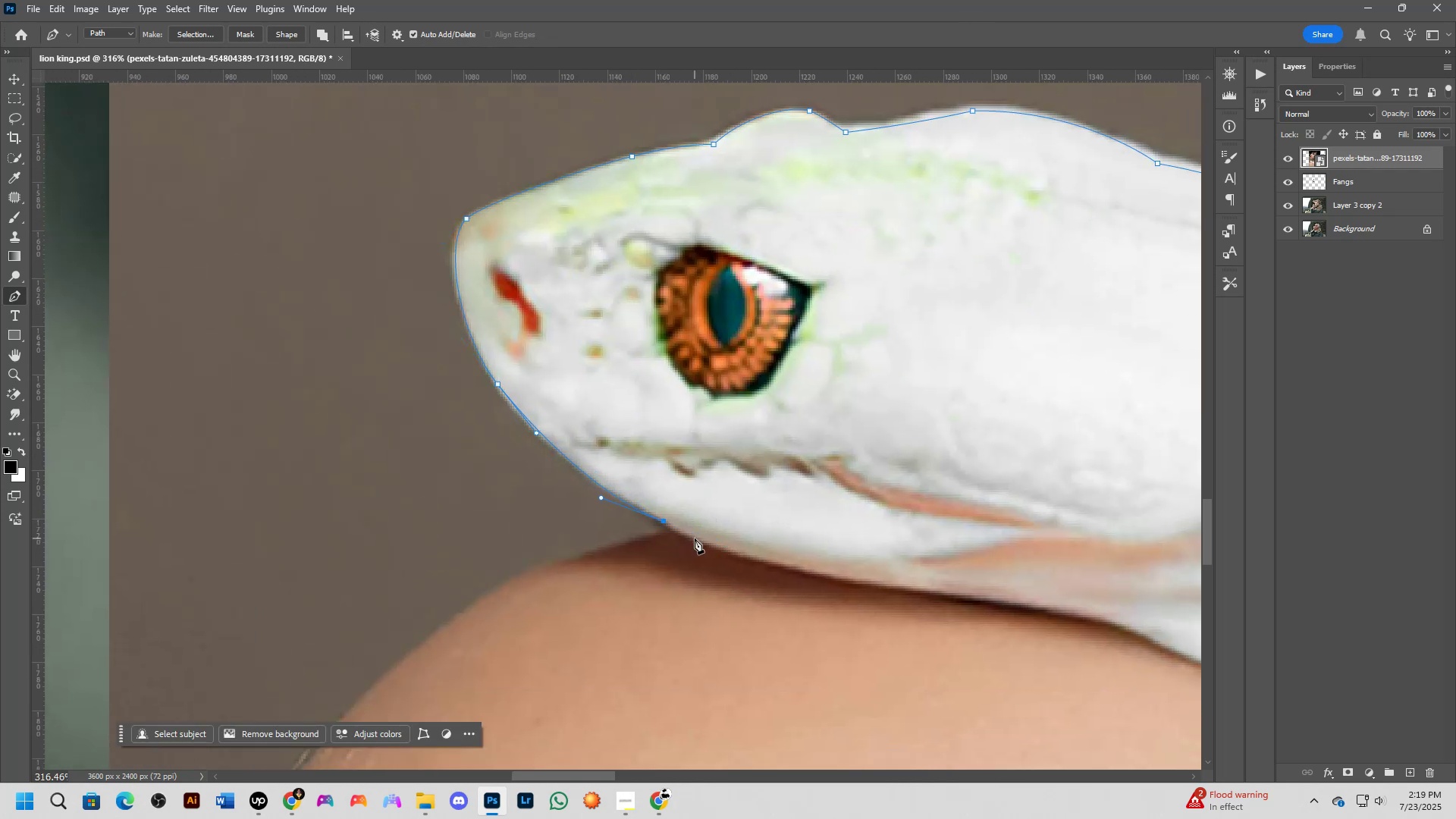 
hold_key(key=Space, duration=0.49)
 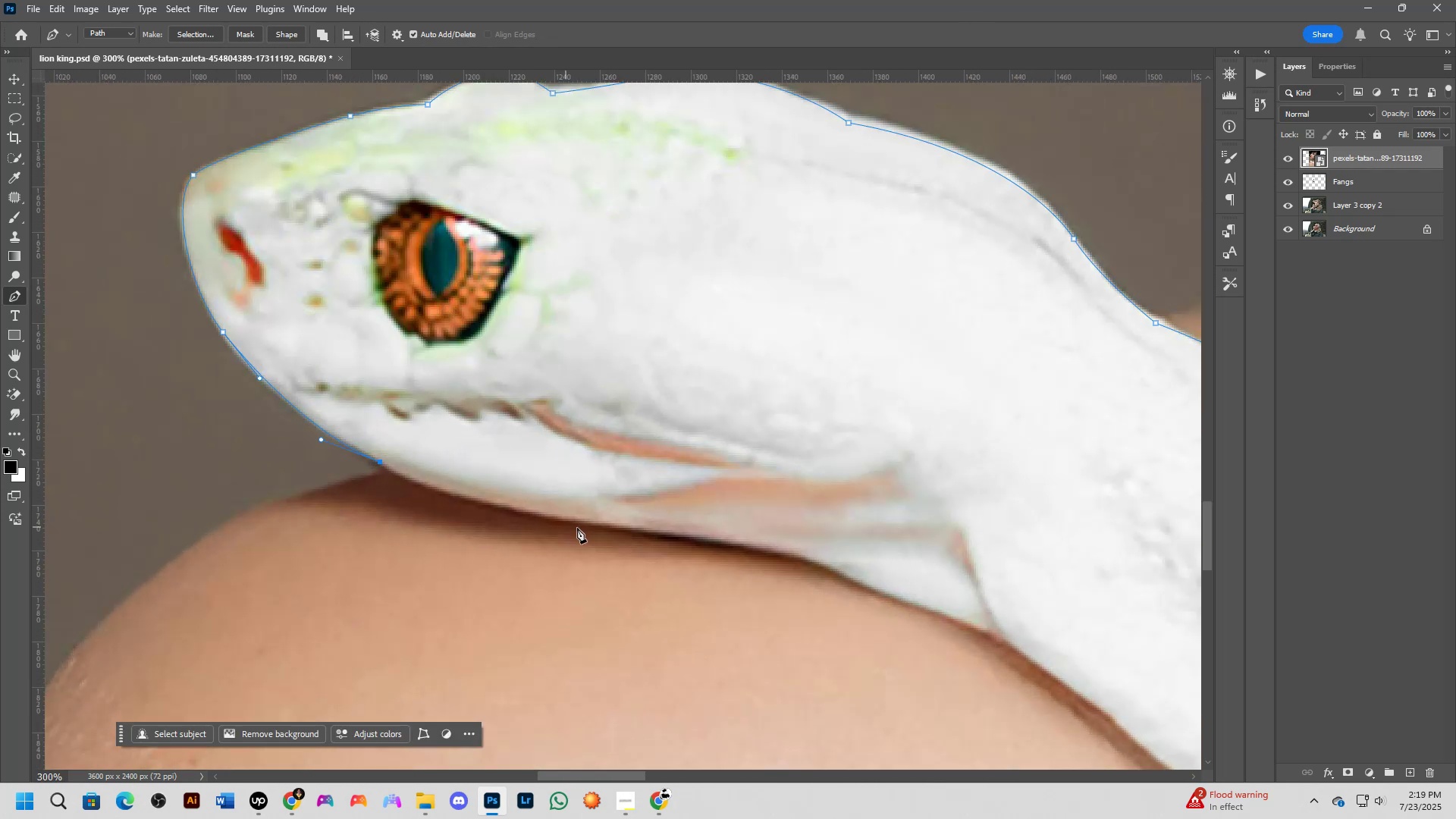 
left_click_drag(start_coordinate=[785, 562], to_coordinate=[551, 517])
 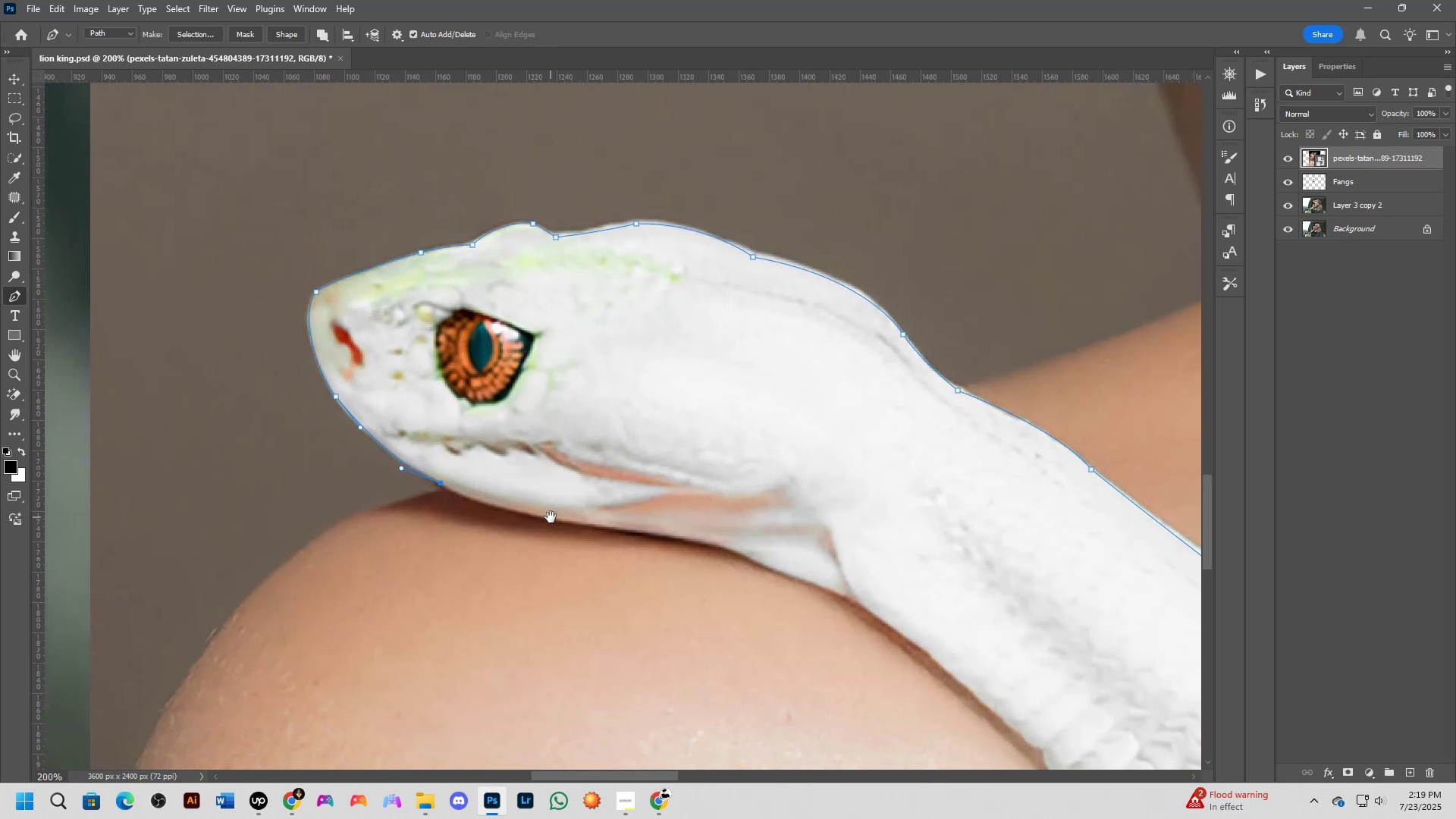 
scroll: coordinate [561, 524], scroll_direction: up, amount: 2.0
 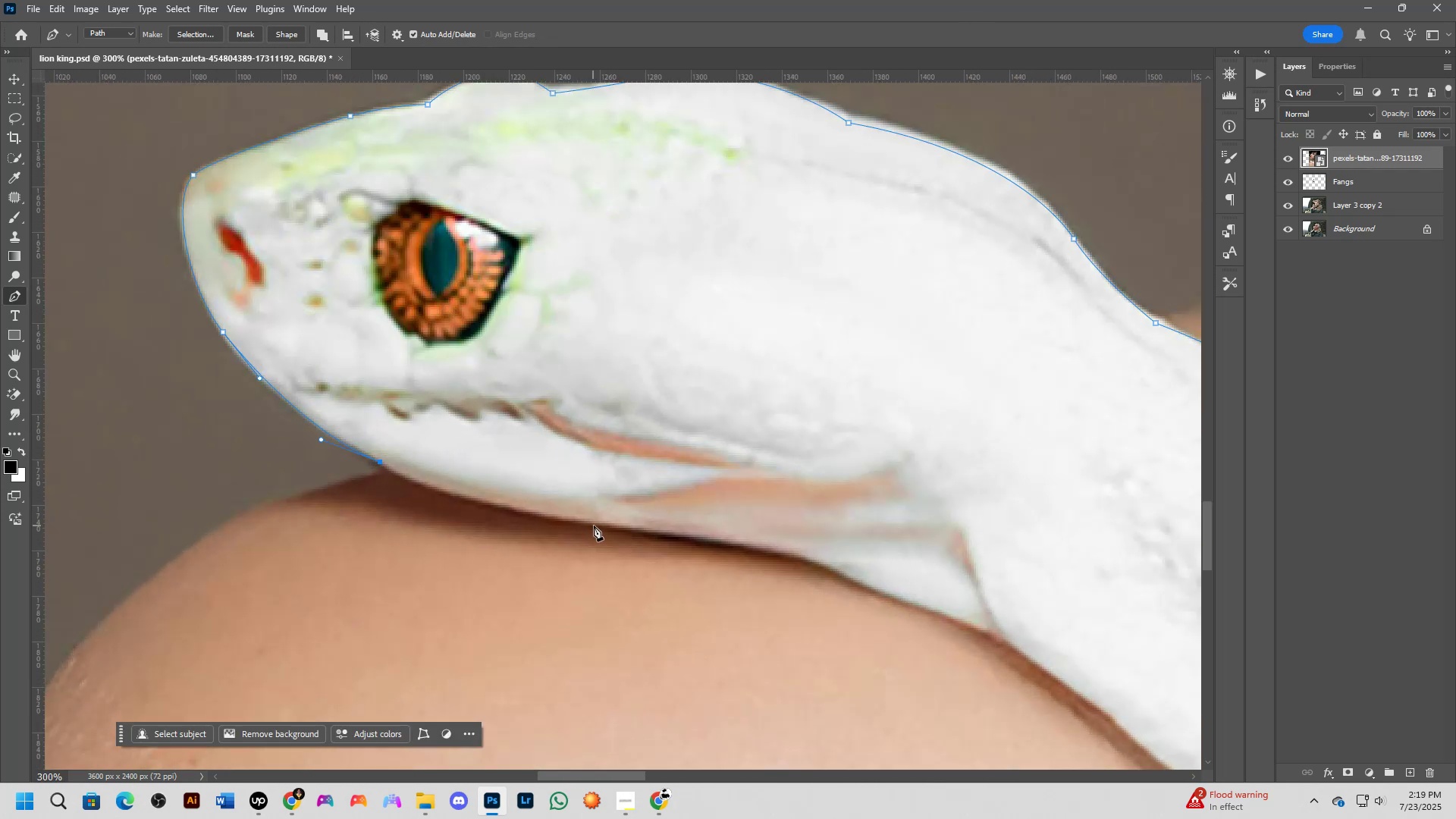 
key(Shift+ShiftLeft)
 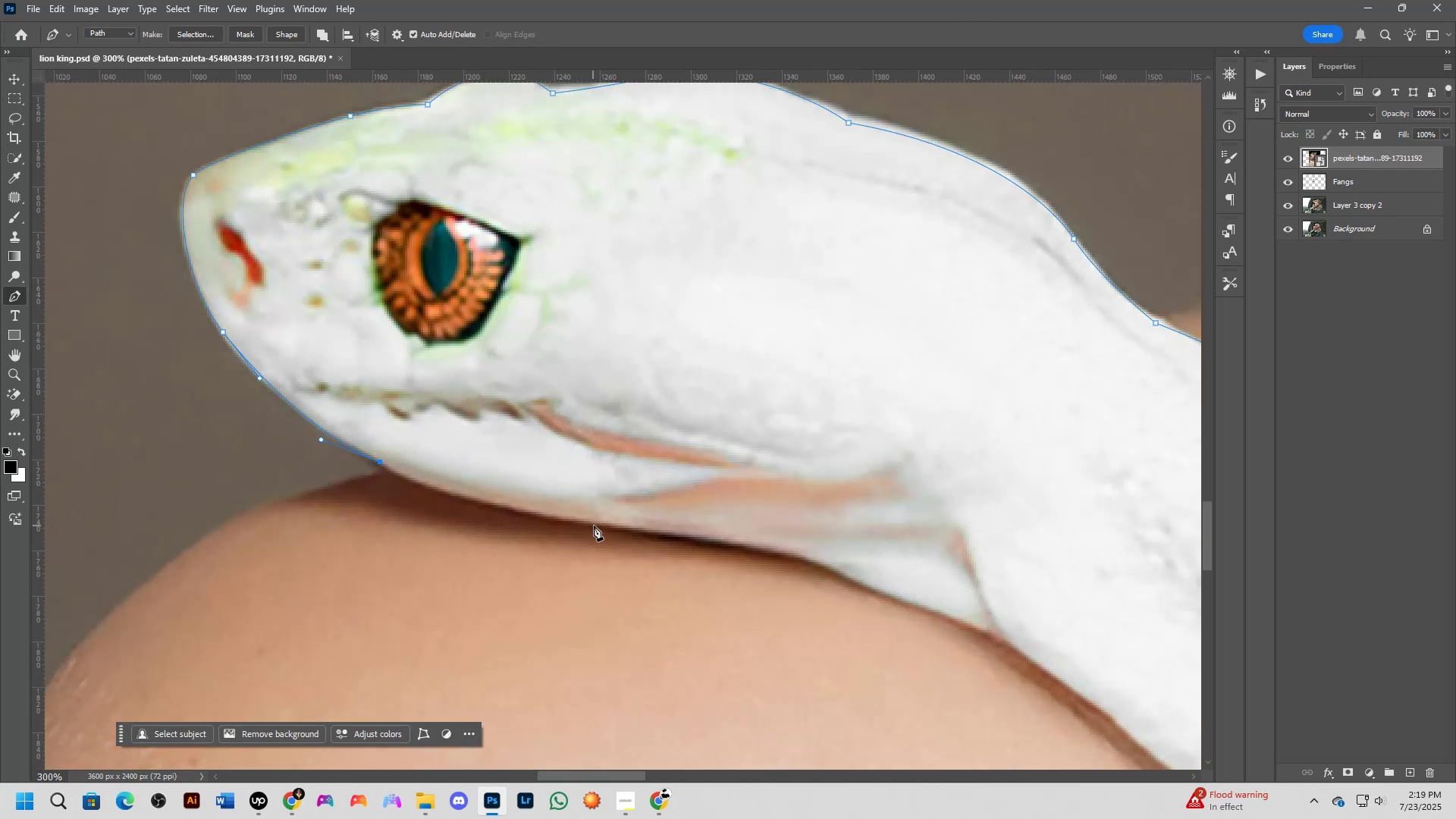 
left_click_drag(start_coordinate=[601, 526], to_coordinate=[727, 539])
 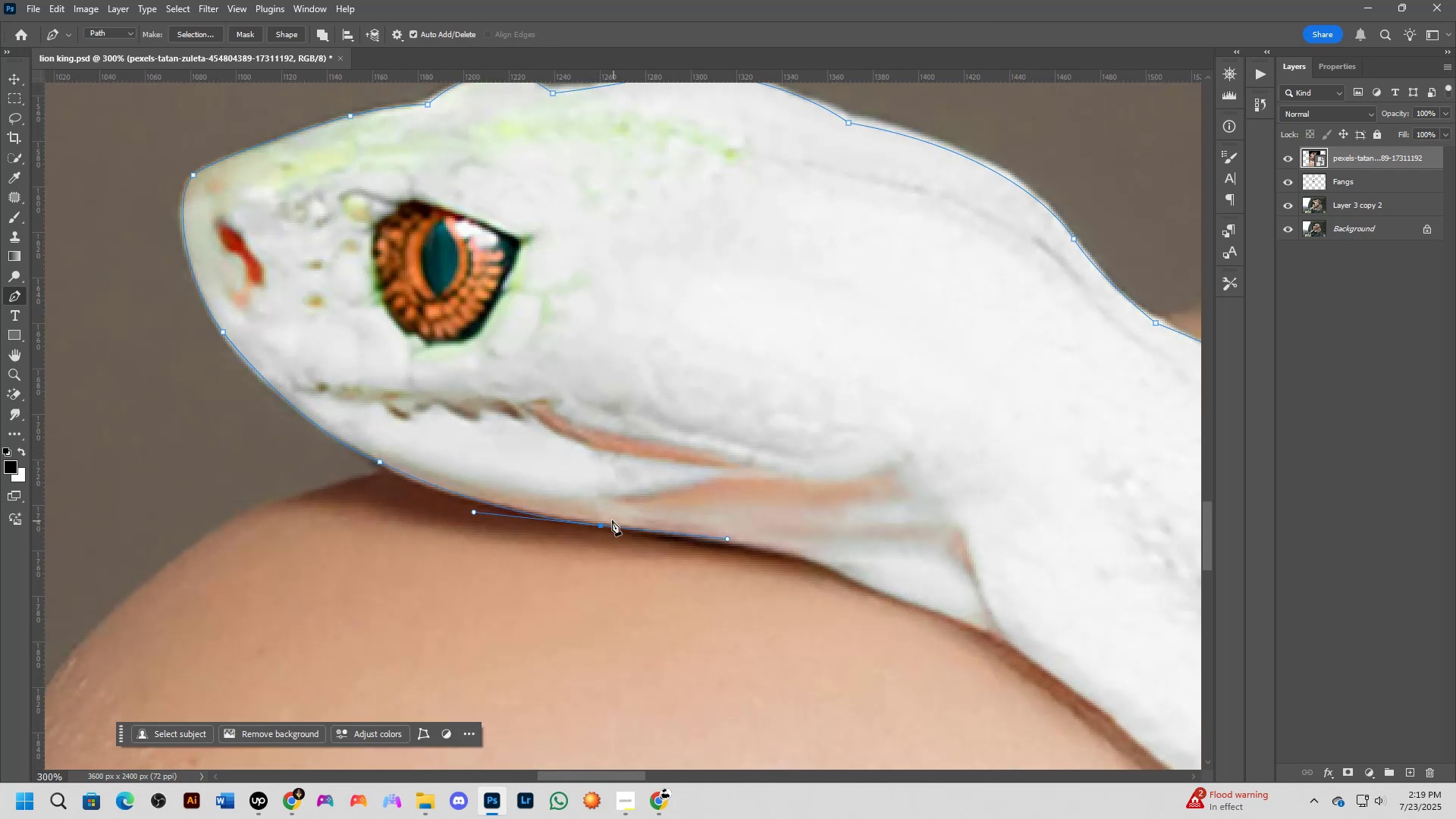 
hold_key(key=AltLeft, duration=0.5)
left_click([602, 526])
 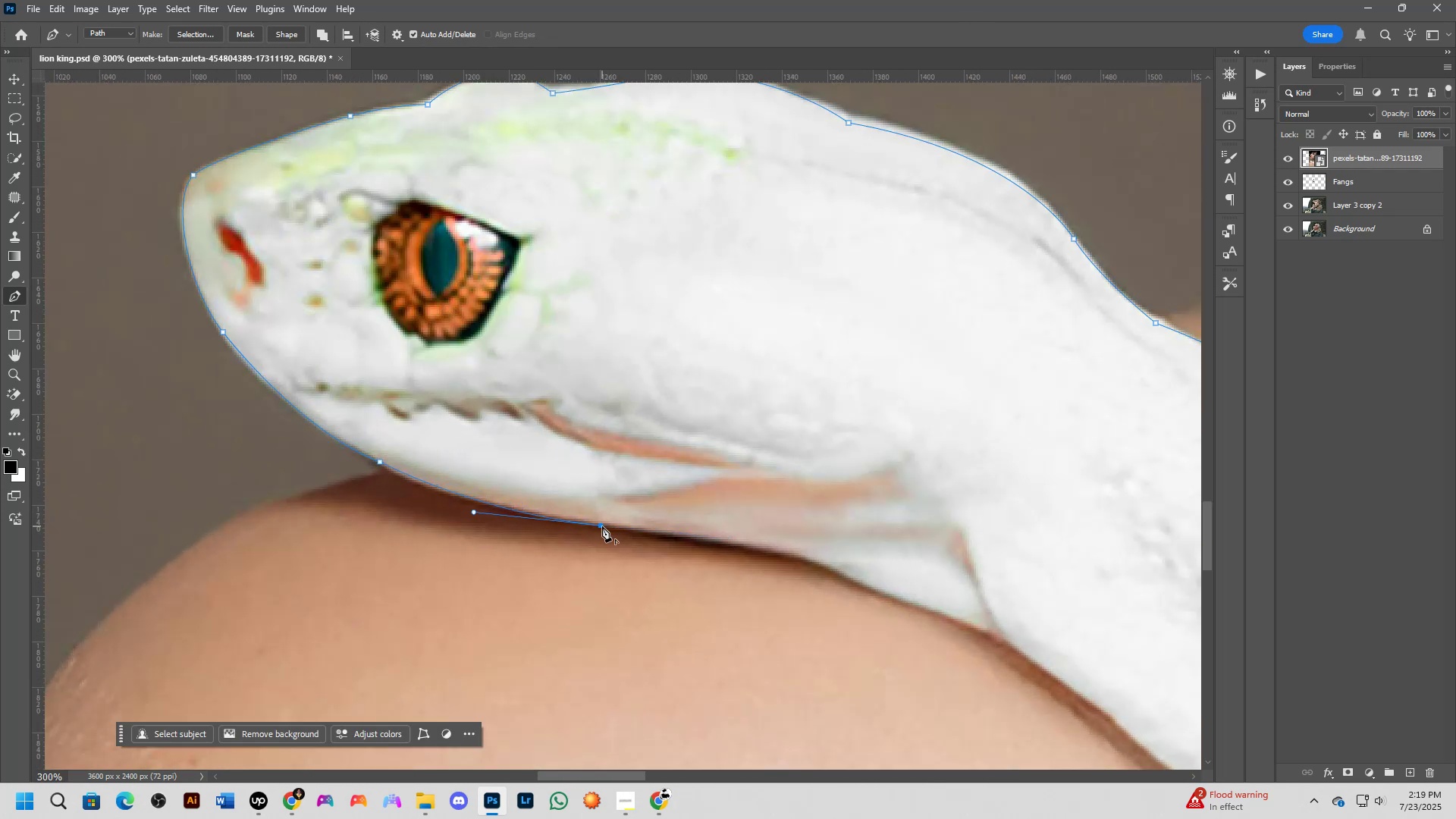 
hold_key(key=Space, duration=0.5)
 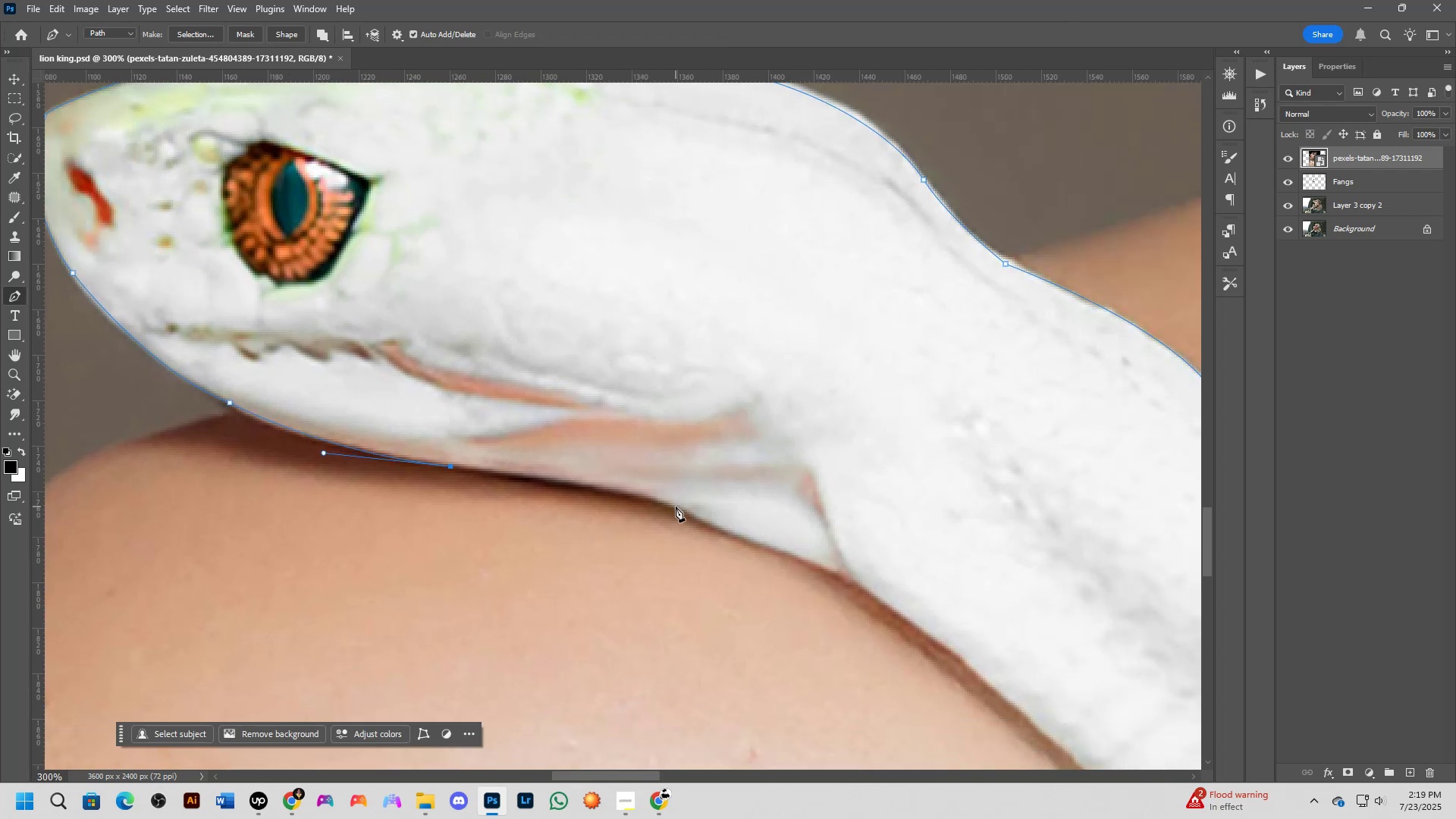 
left_click_drag(start_coordinate=[770, 553], to_coordinate=[620, 494])
 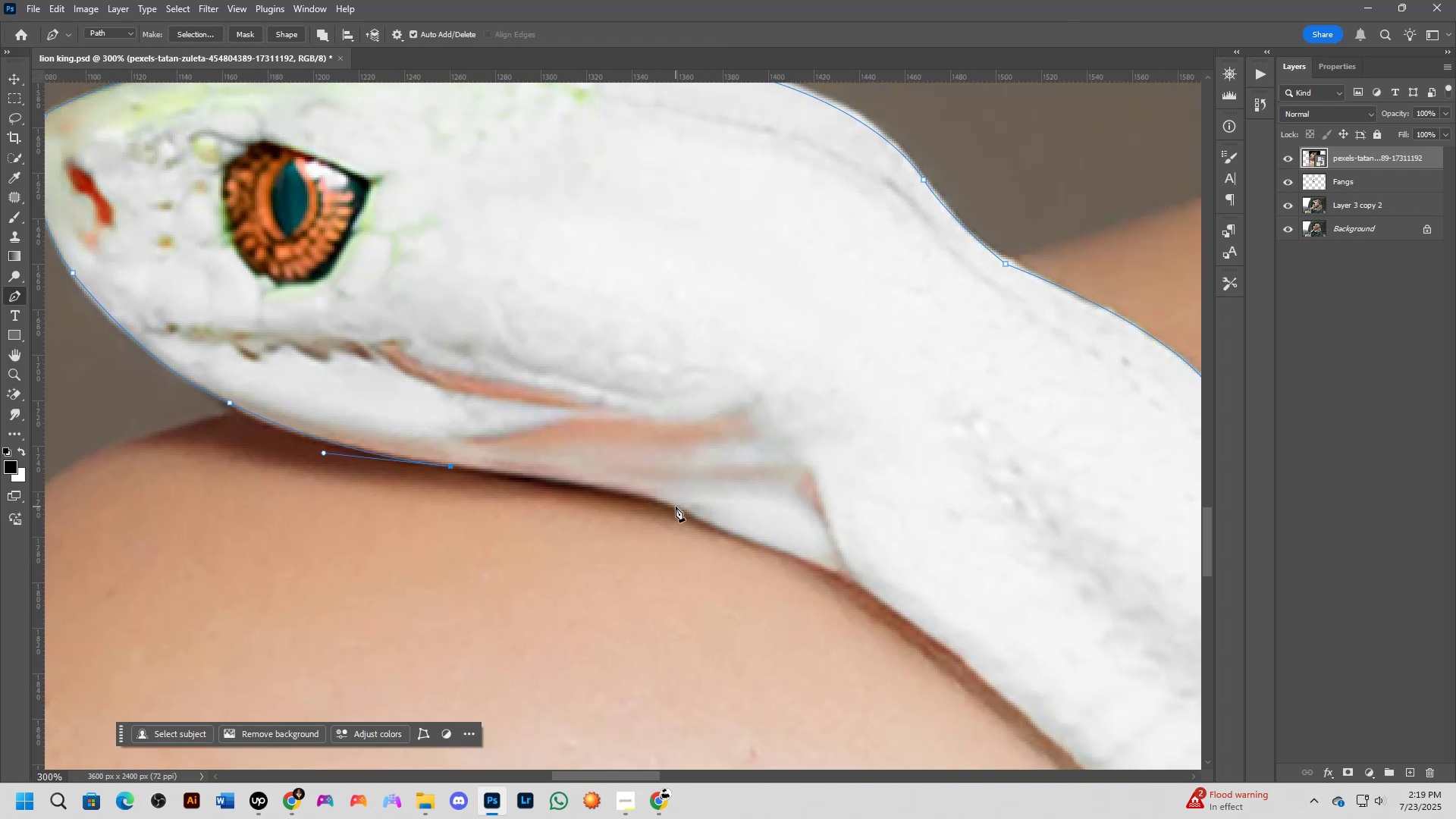 
left_click_drag(start_coordinate=[679, 506], to_coordinate=[717, 526])
 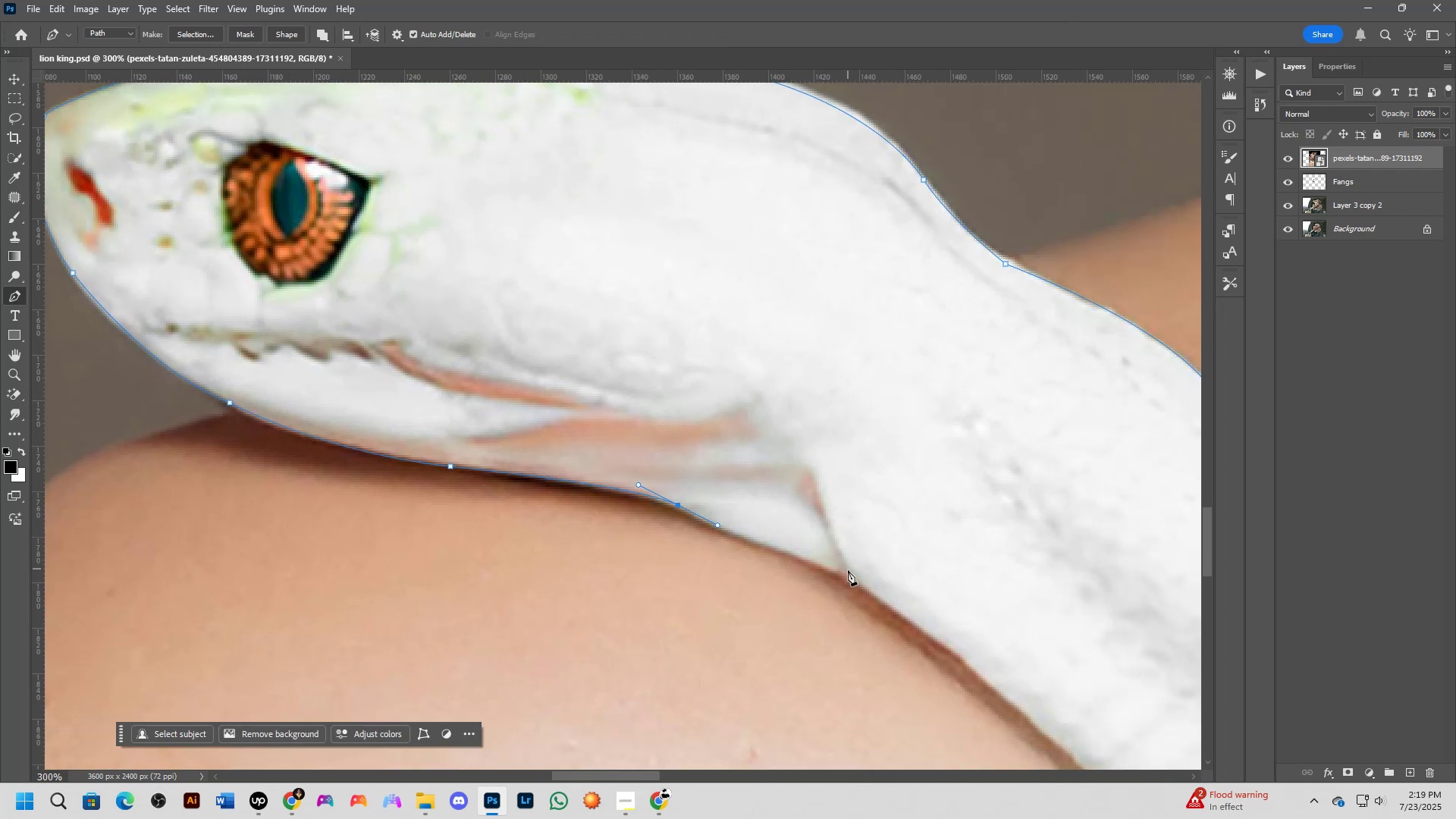 
left_click_drag(start_coordinate=[849, 576], to_coordinate=[863, 577])
 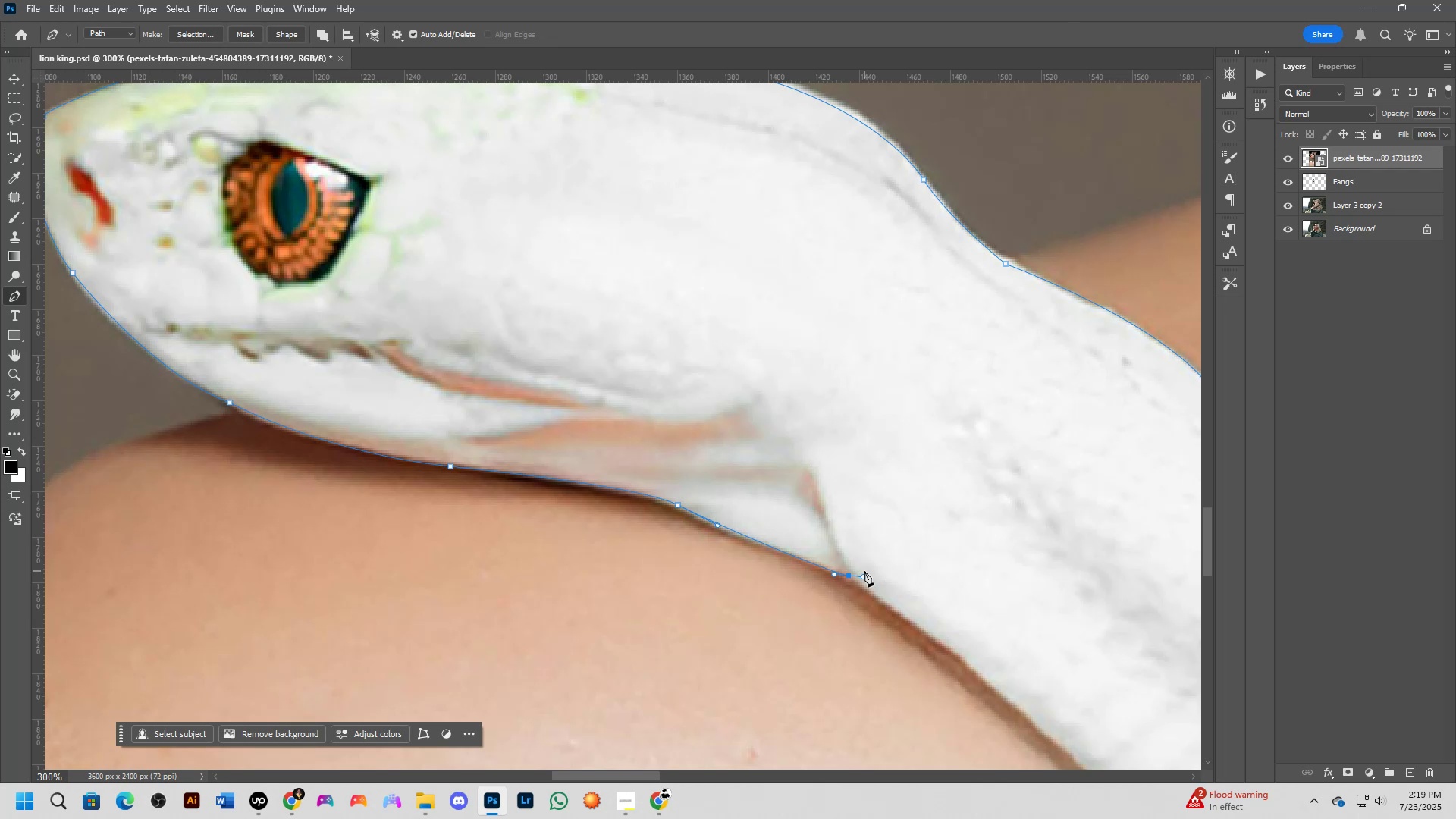 
wait(15.36)
 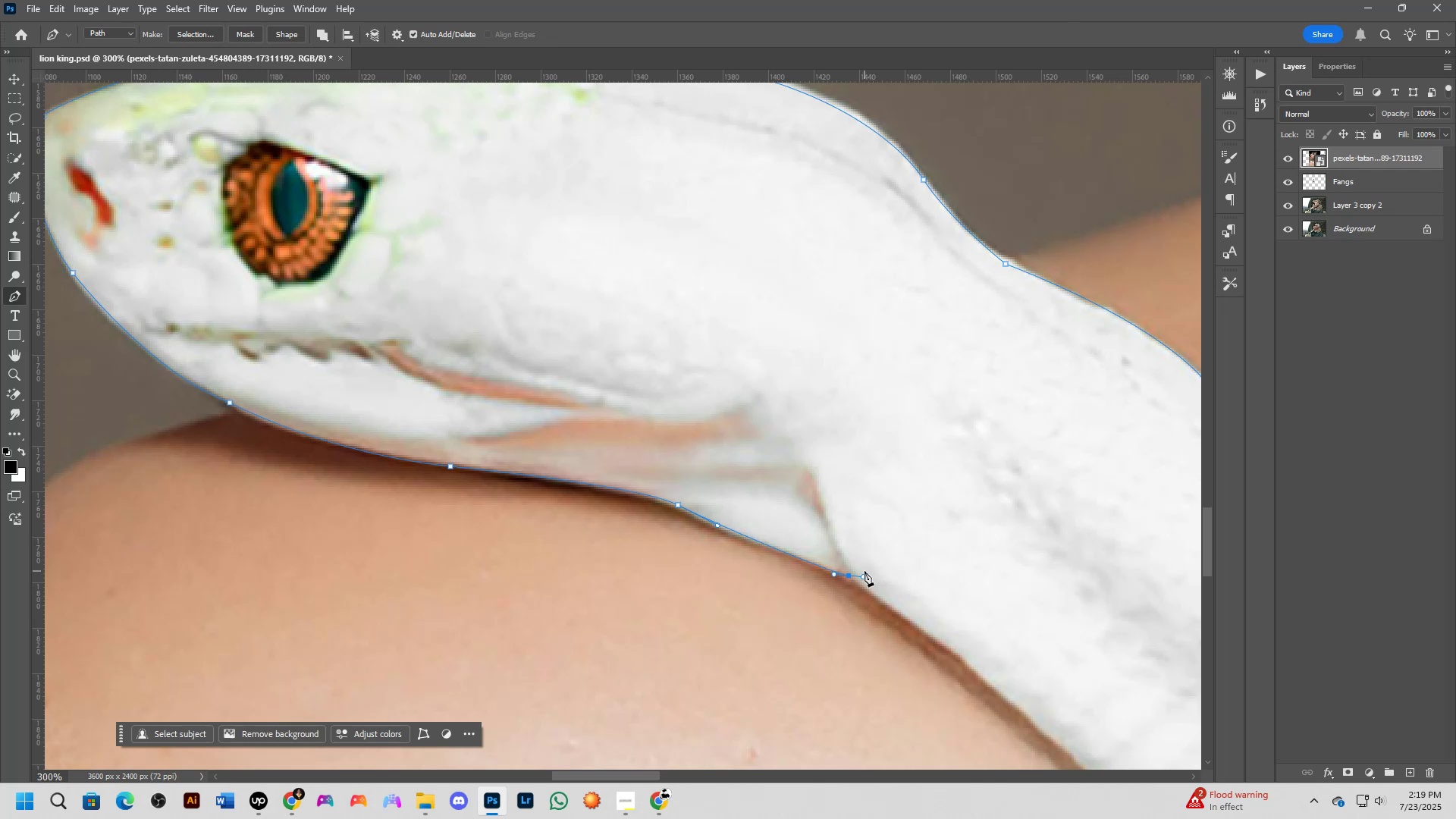 
scroll: coordinate [832, 509], scroll_direction: down, amount: 3.0
 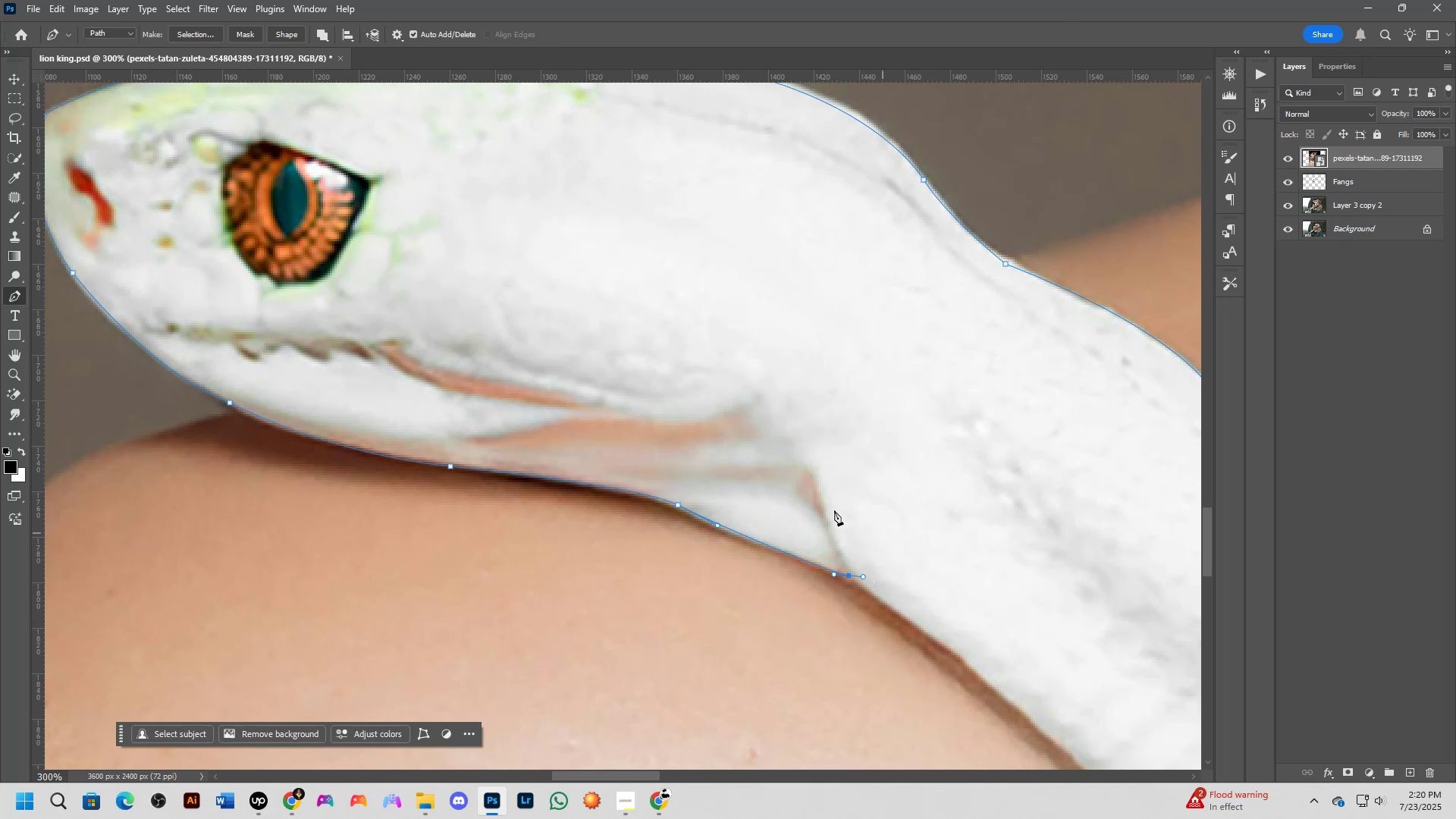 
hold_key(key=Space, duration=0.57)
 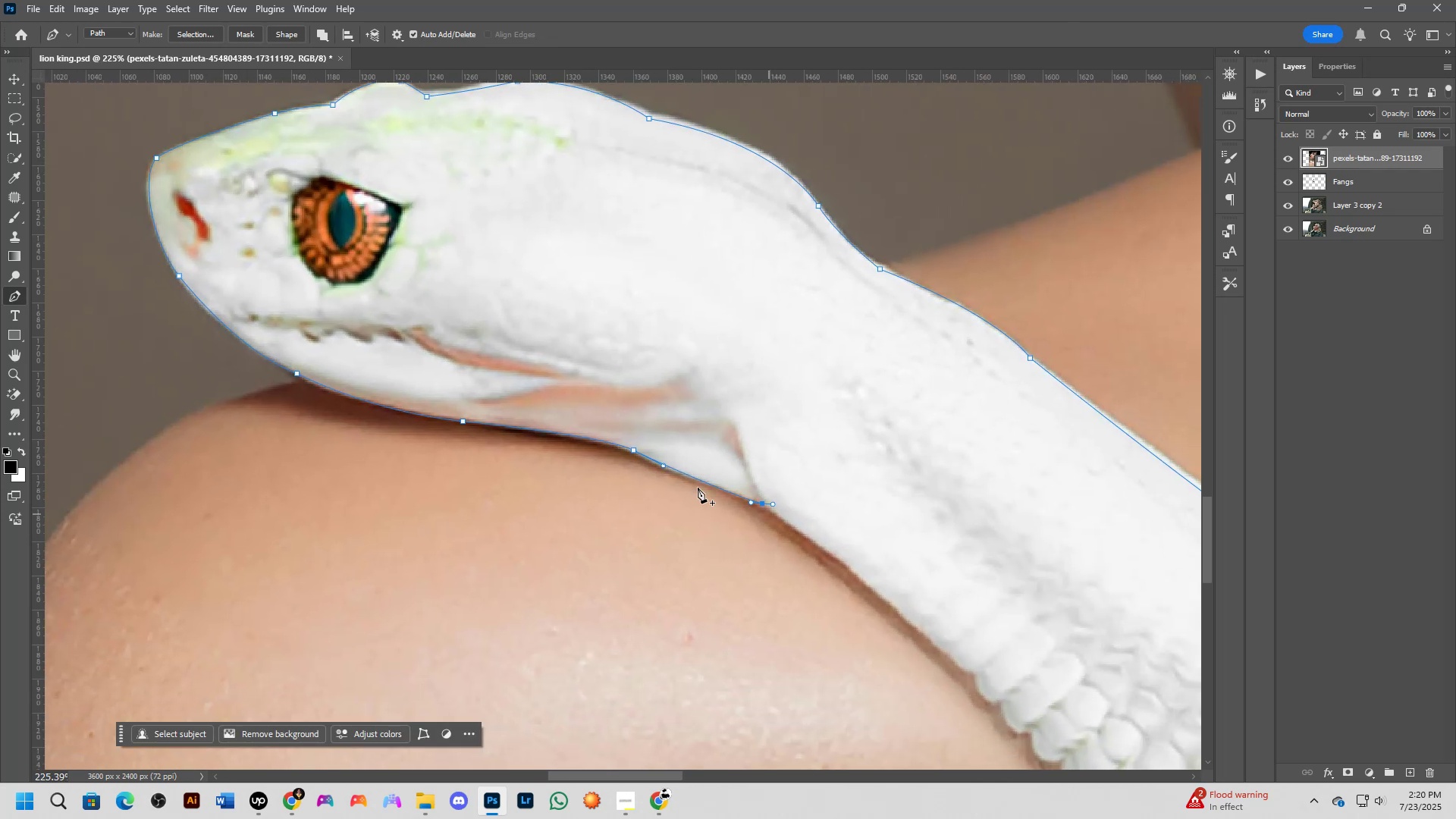 
left_click_drag(start_coordinate=[818, 533], to_coordinate=[736, 477])
 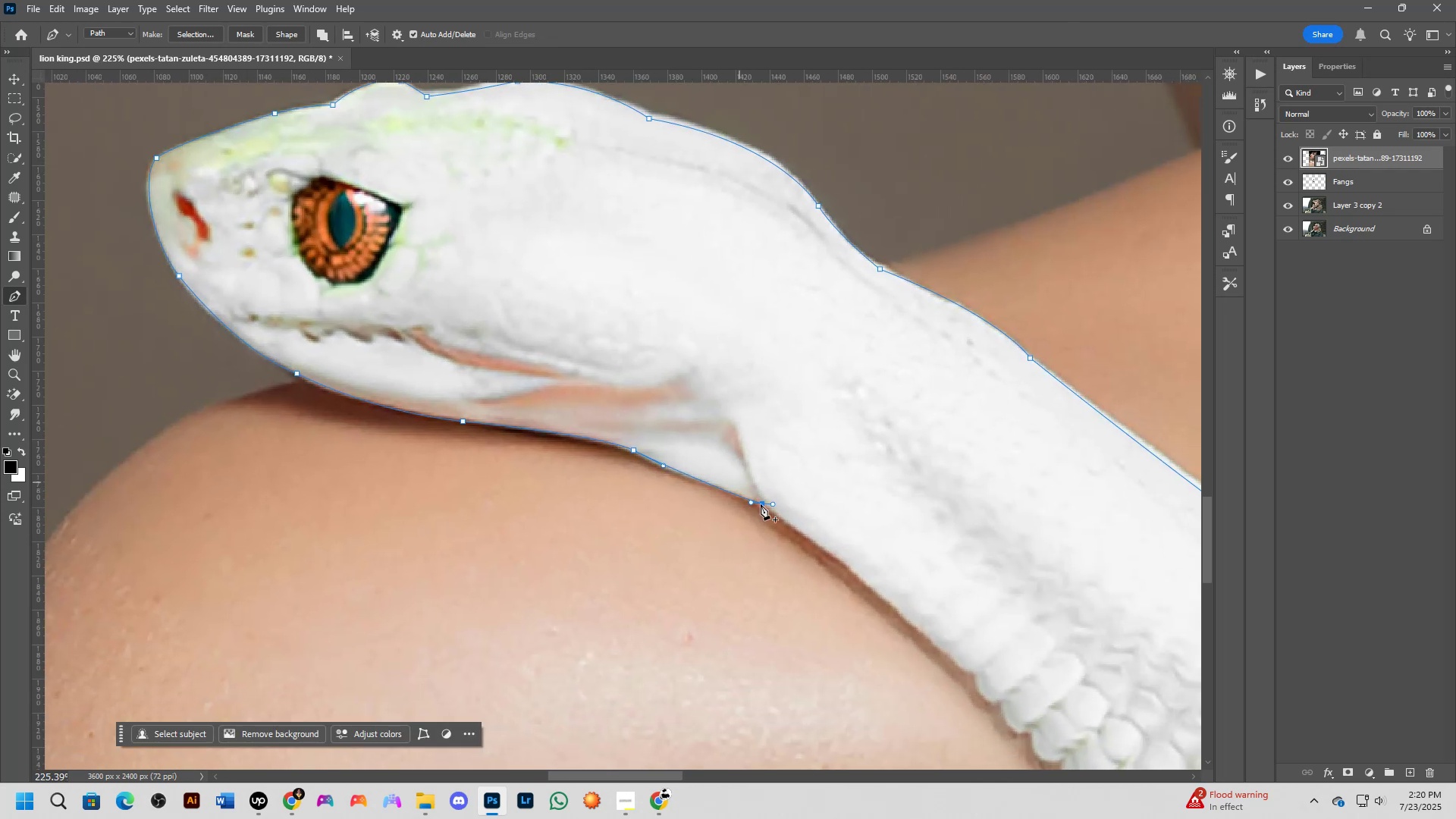 
scroll: coordinate [711, 499], scroll_direction: up, amount: 3.0
 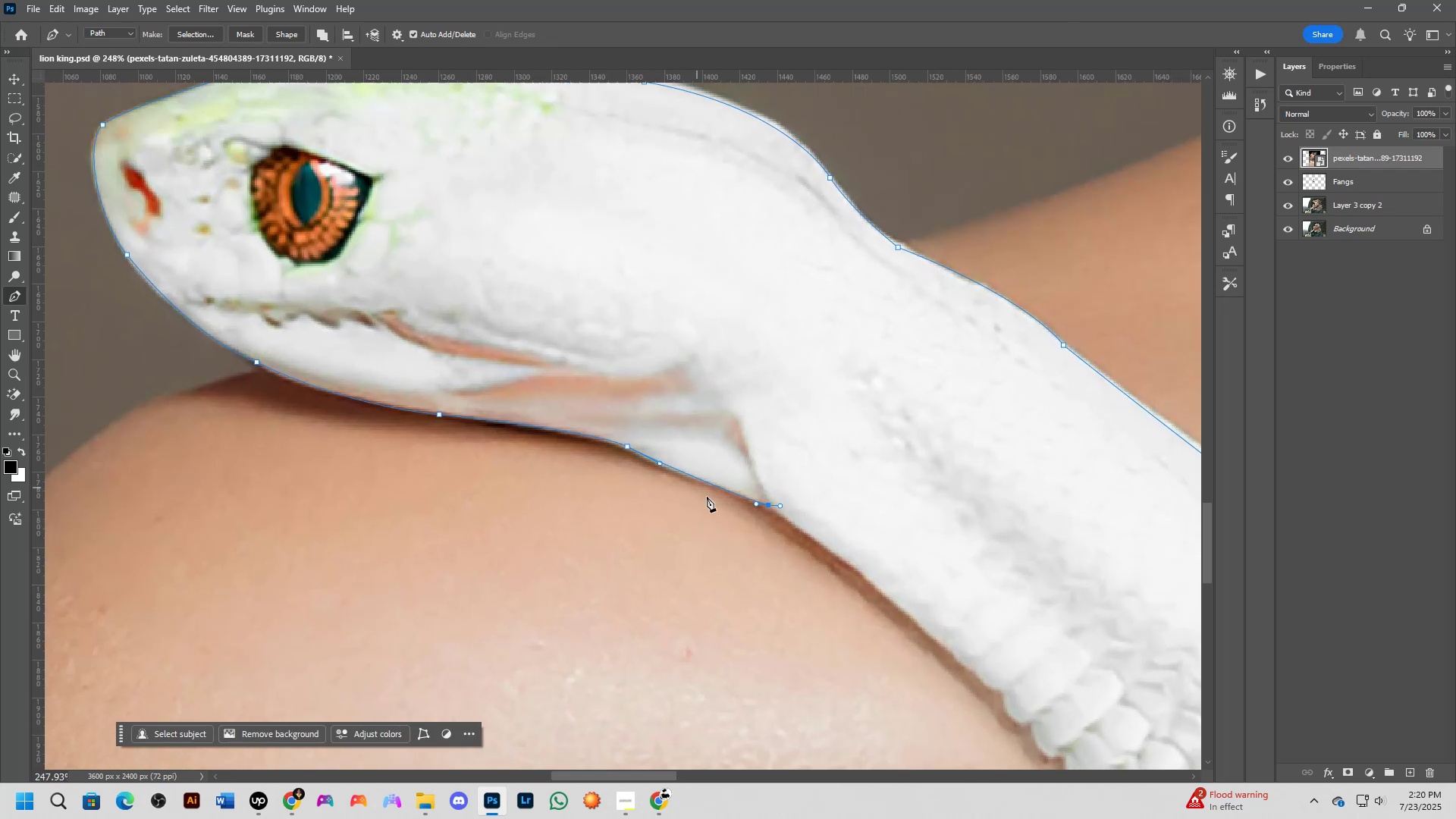 
hold_key(key=Space, duration=0.48)
 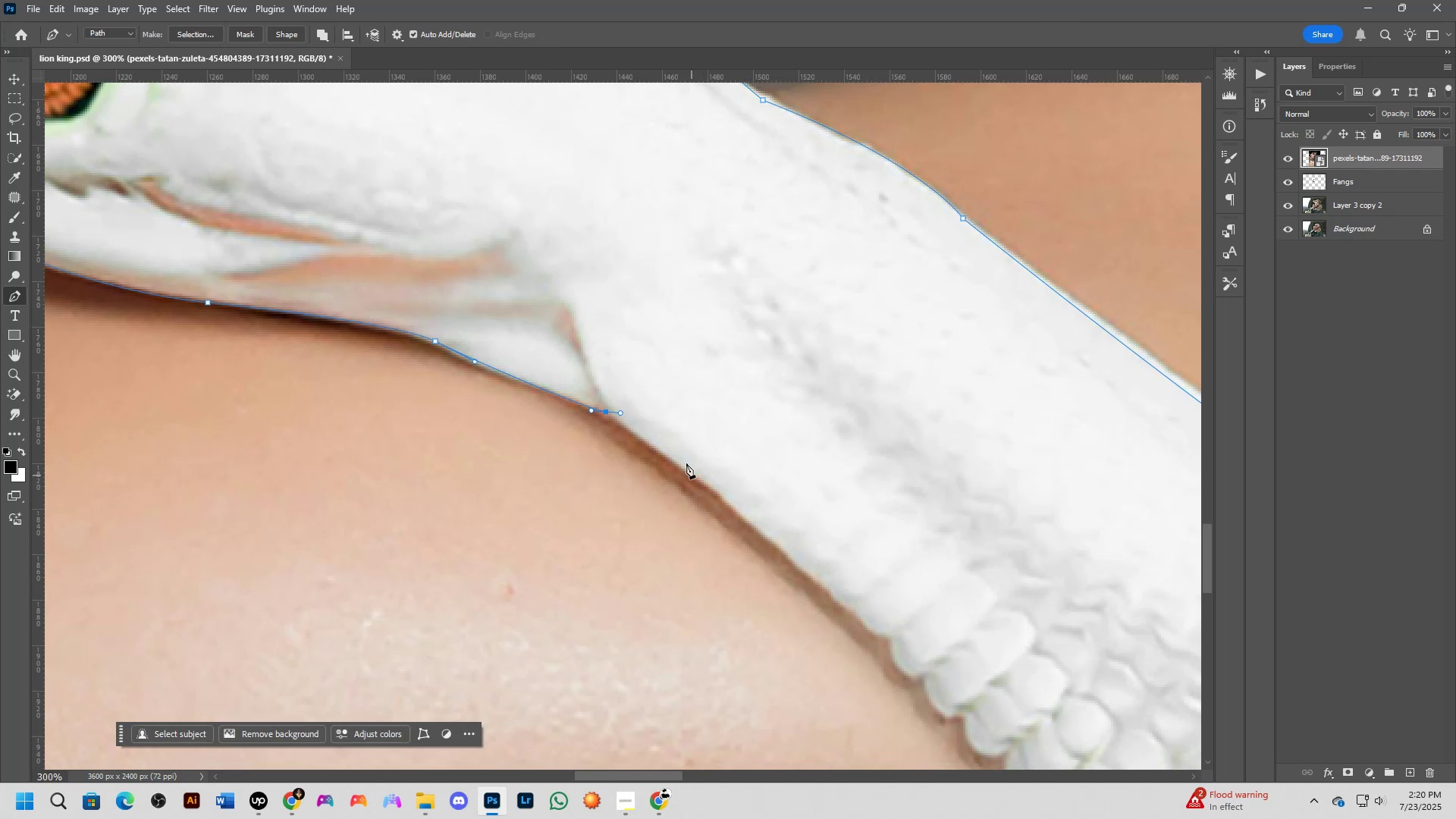 
left_click_drag(start_coordinate=[723, 508], to_coordinate=[547, 413])
 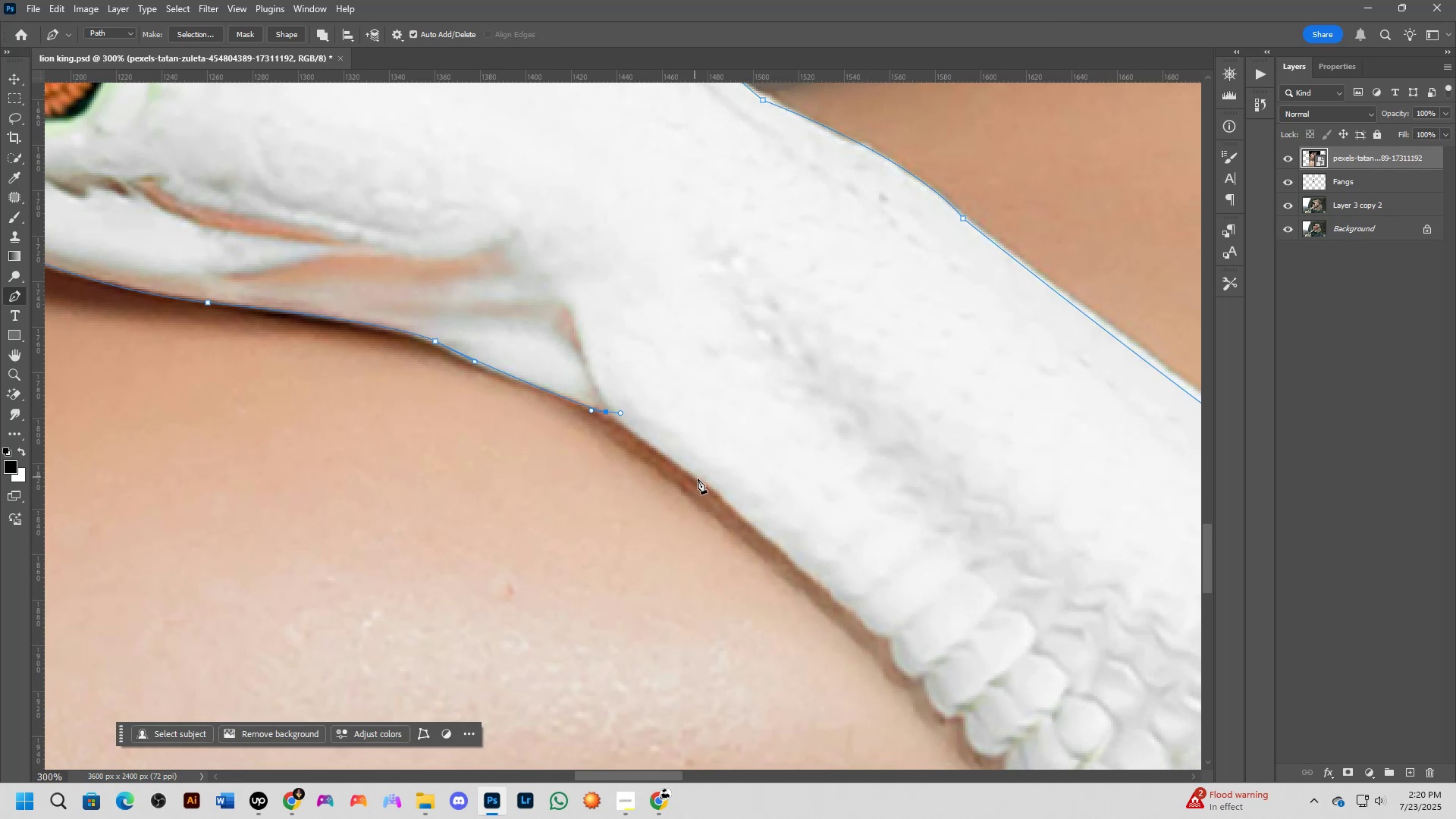 
left_click_drag(start_coordinate=[713, 485], to_coordinate=[750, 497])
 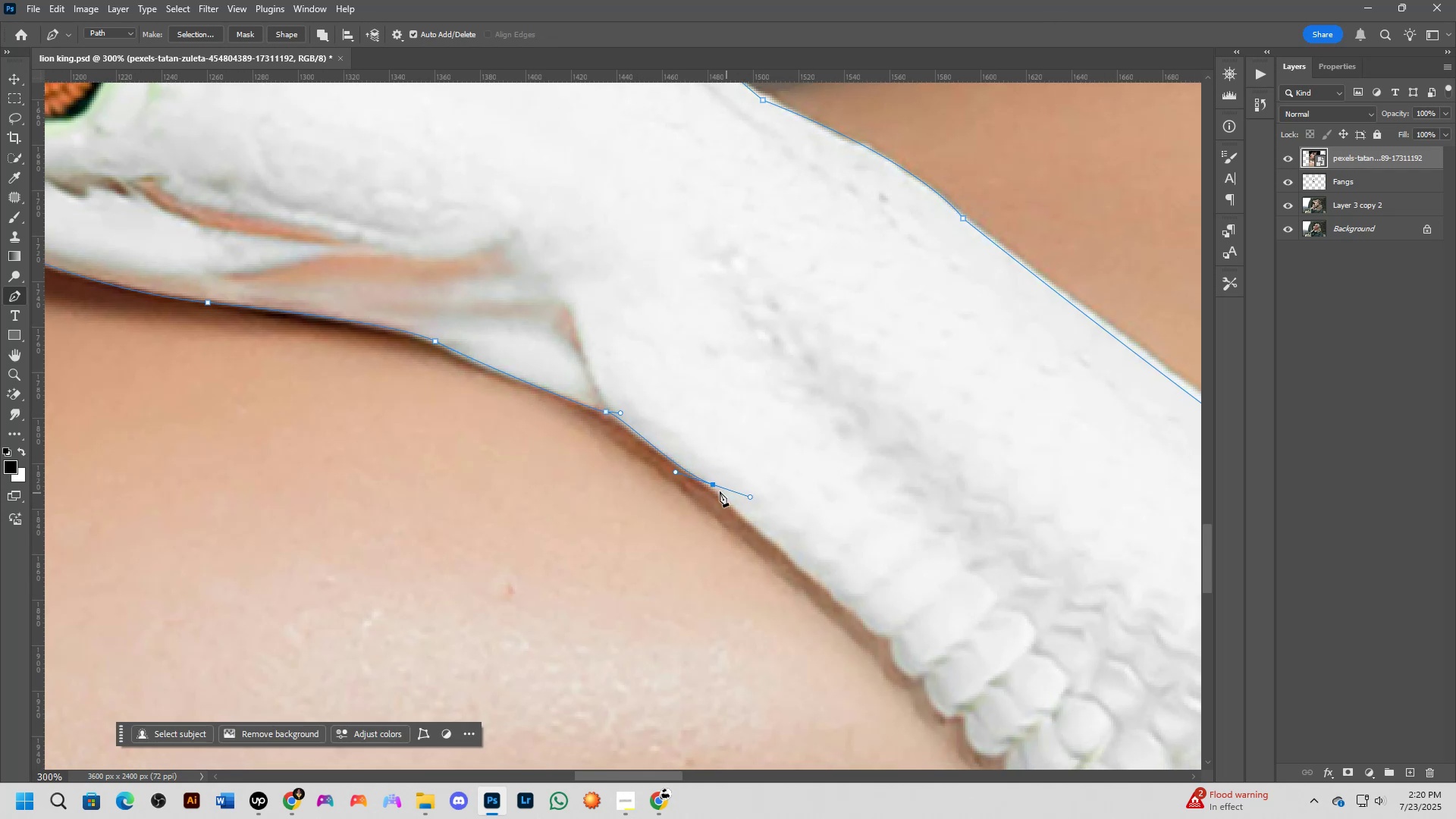 
hold_key(key=AltLeft, duration=0.31)
 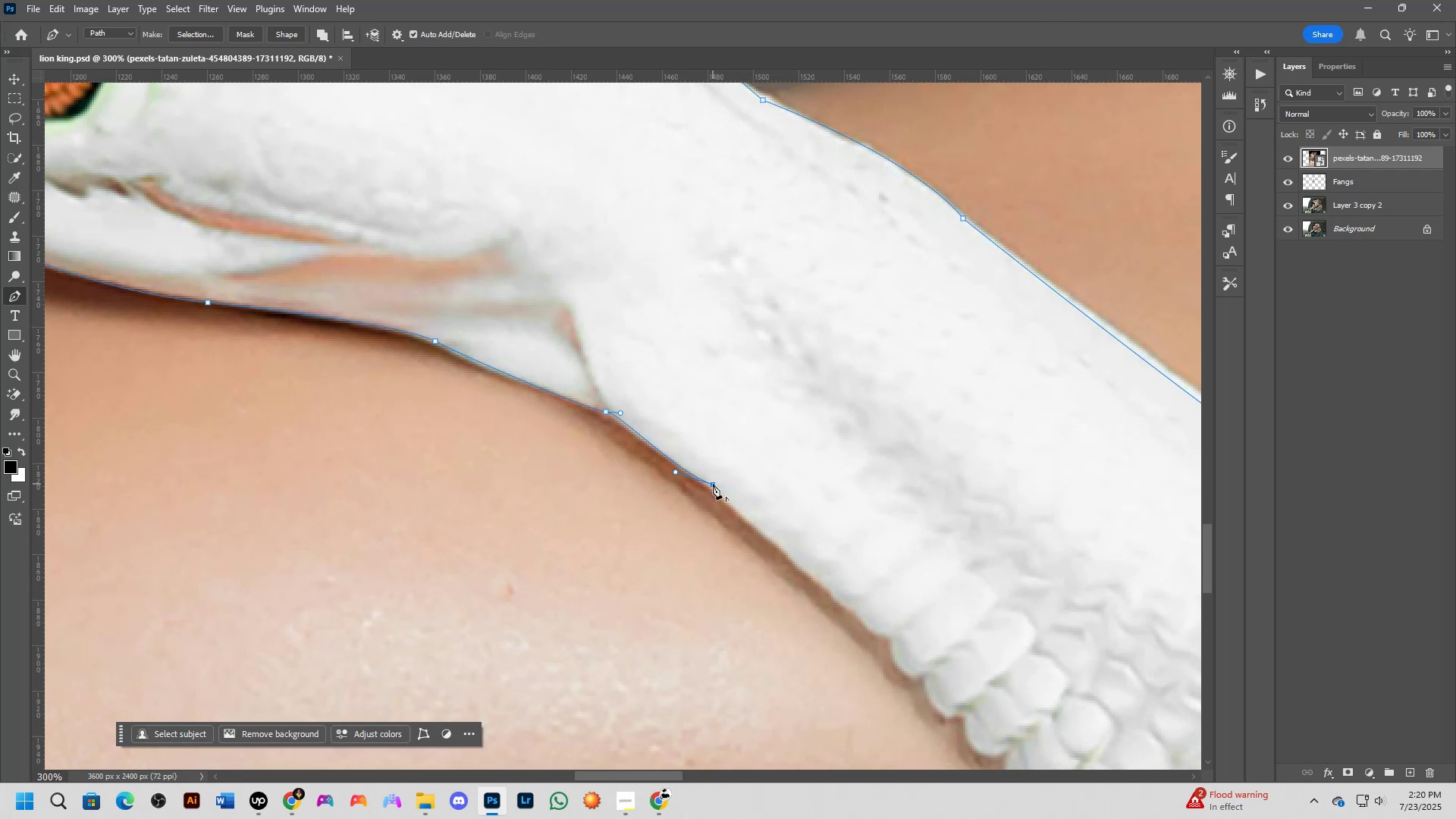 
hold_key(key=Space, duration=0.52)
 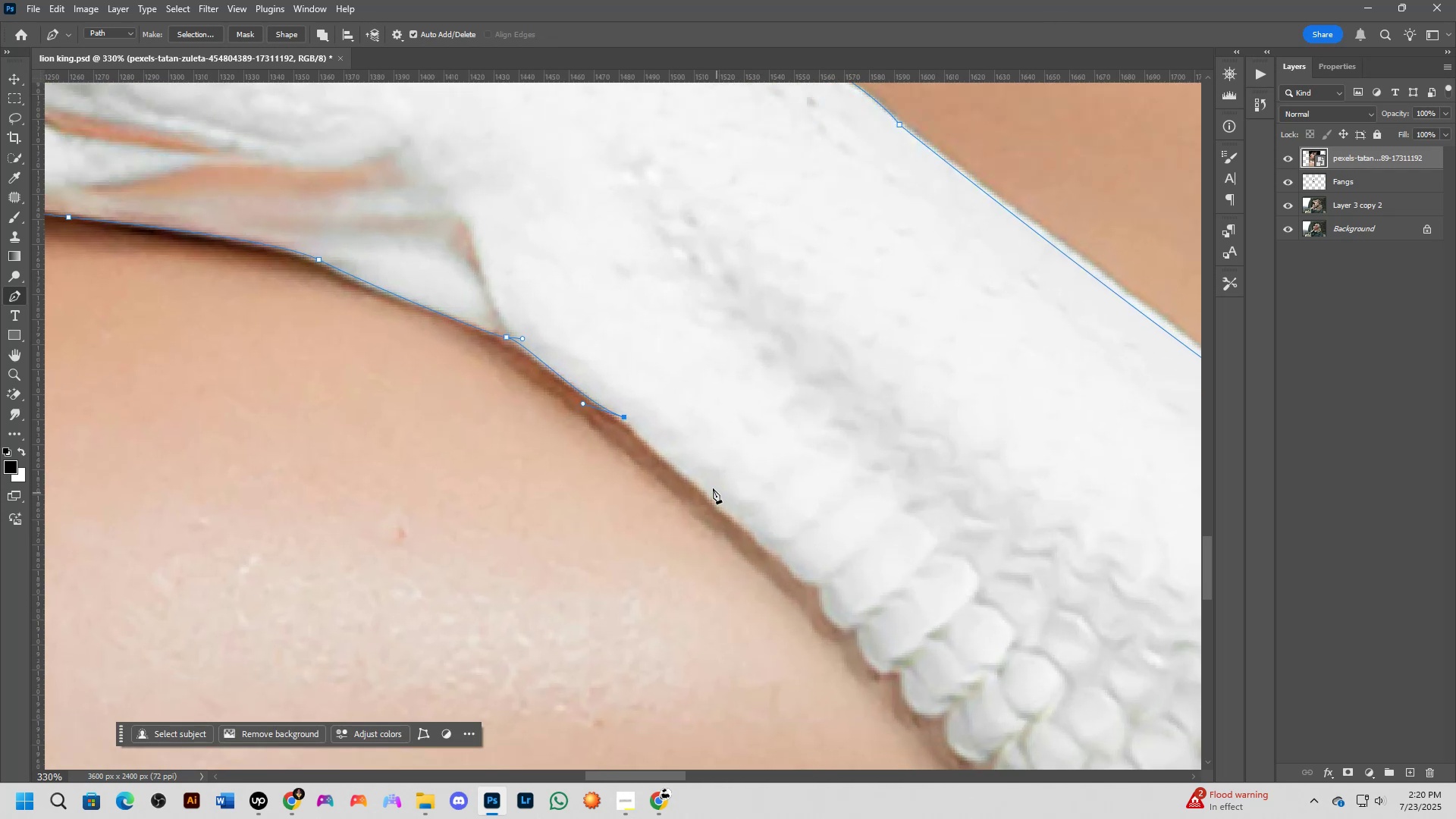 
left_click_drag(start_coordinate=[857, 642], to_coordinate=[777, 583])
 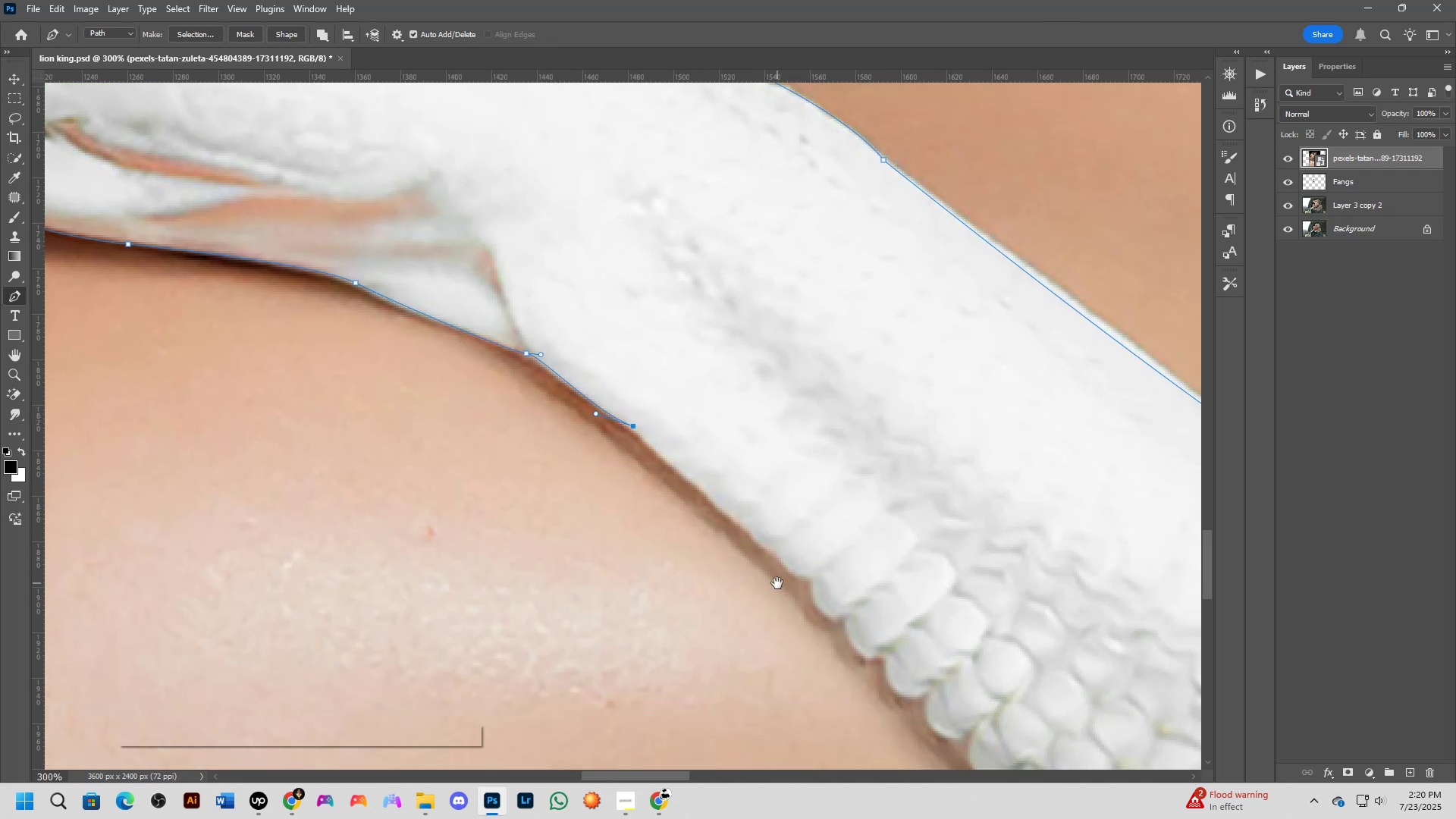 
scroll: coordinate [720, 509], scroll_direction: up, amount: 1.0
 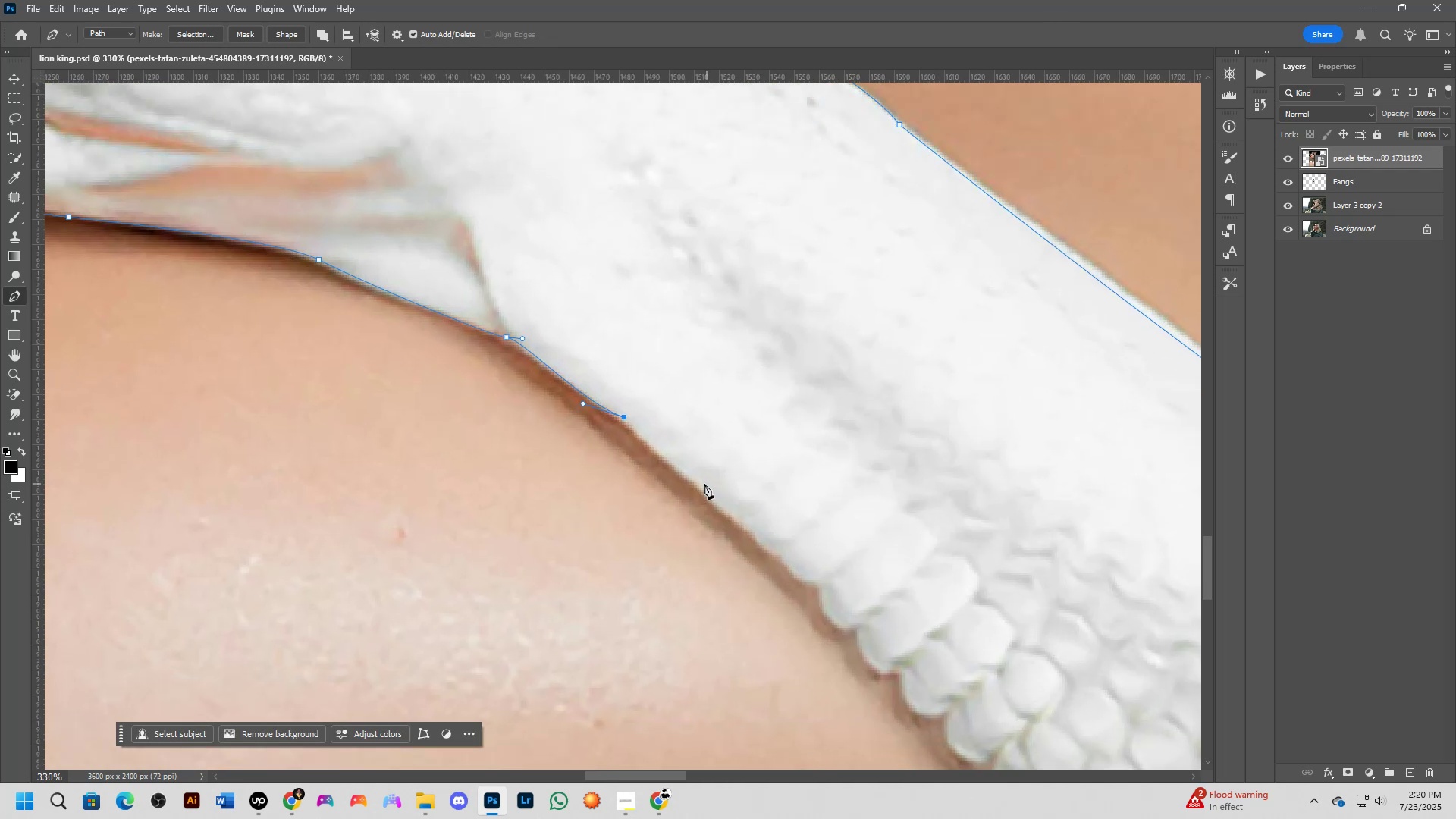 
left_click_drag(start_coordinate=[693, 483], to_coordinate=[723, 500])
 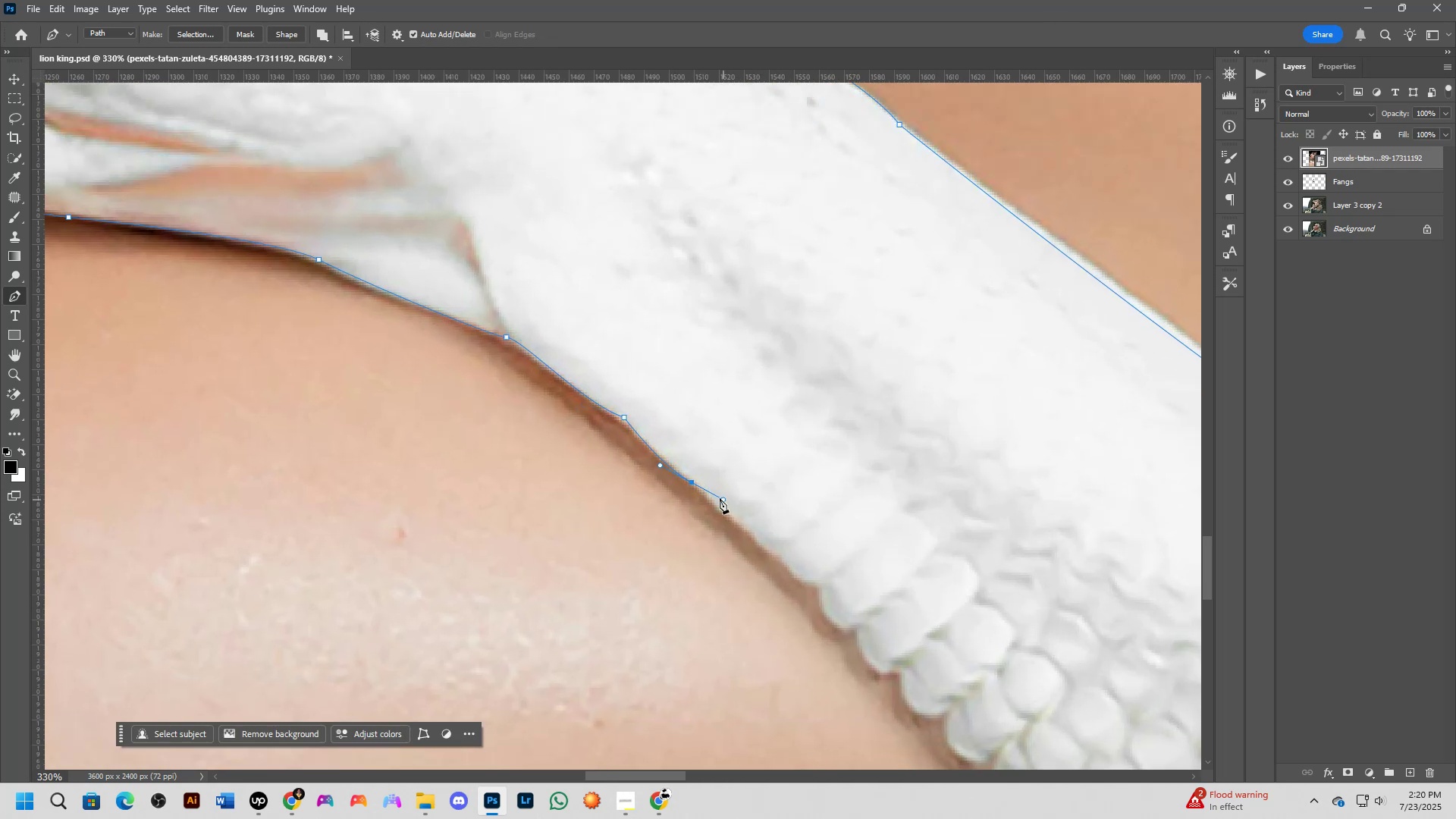 
hold_key(key=AltLeft, duration=0.64)
left_click([689, 483])
 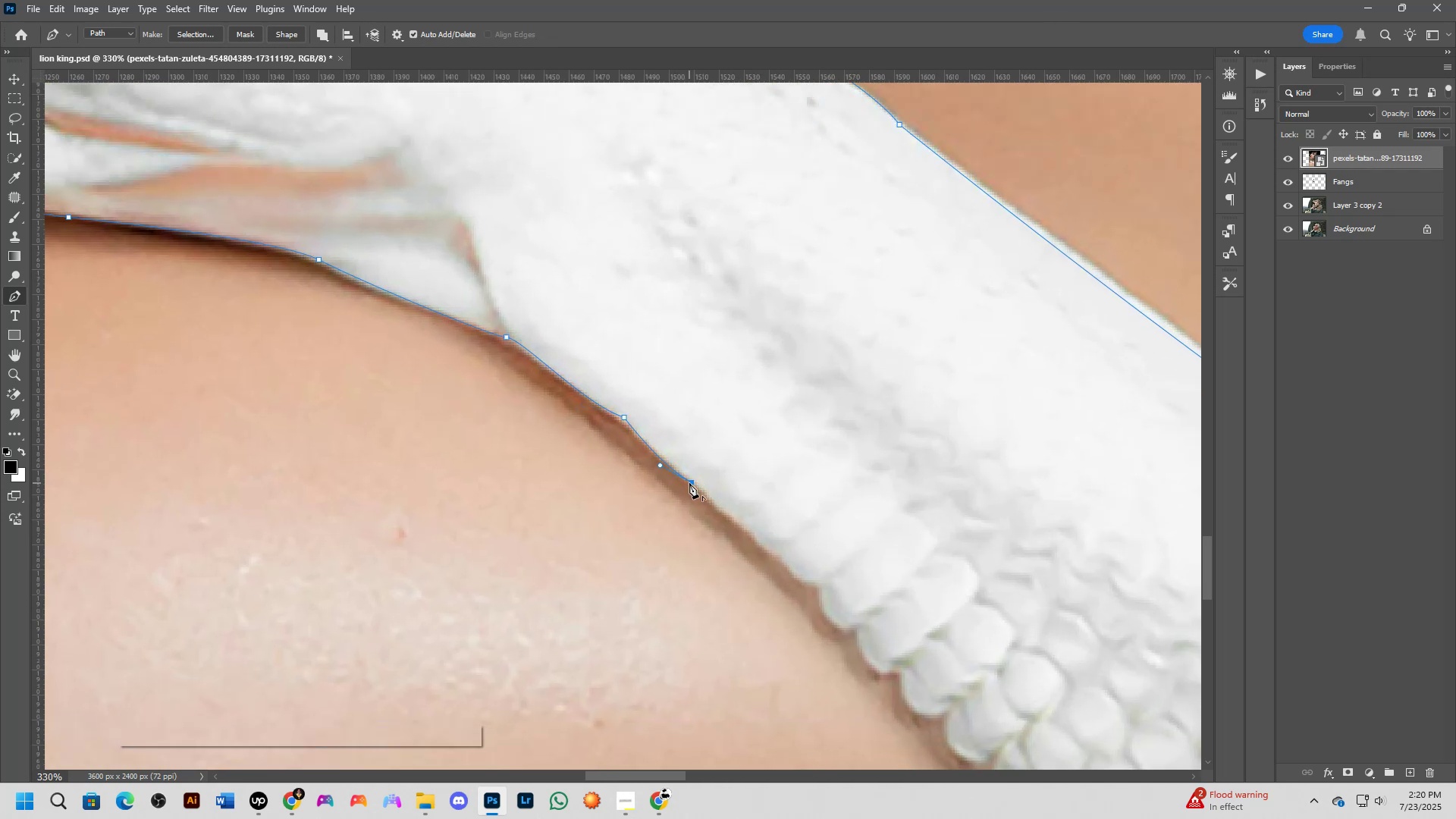 
key(Shift+ShiftLeft)
 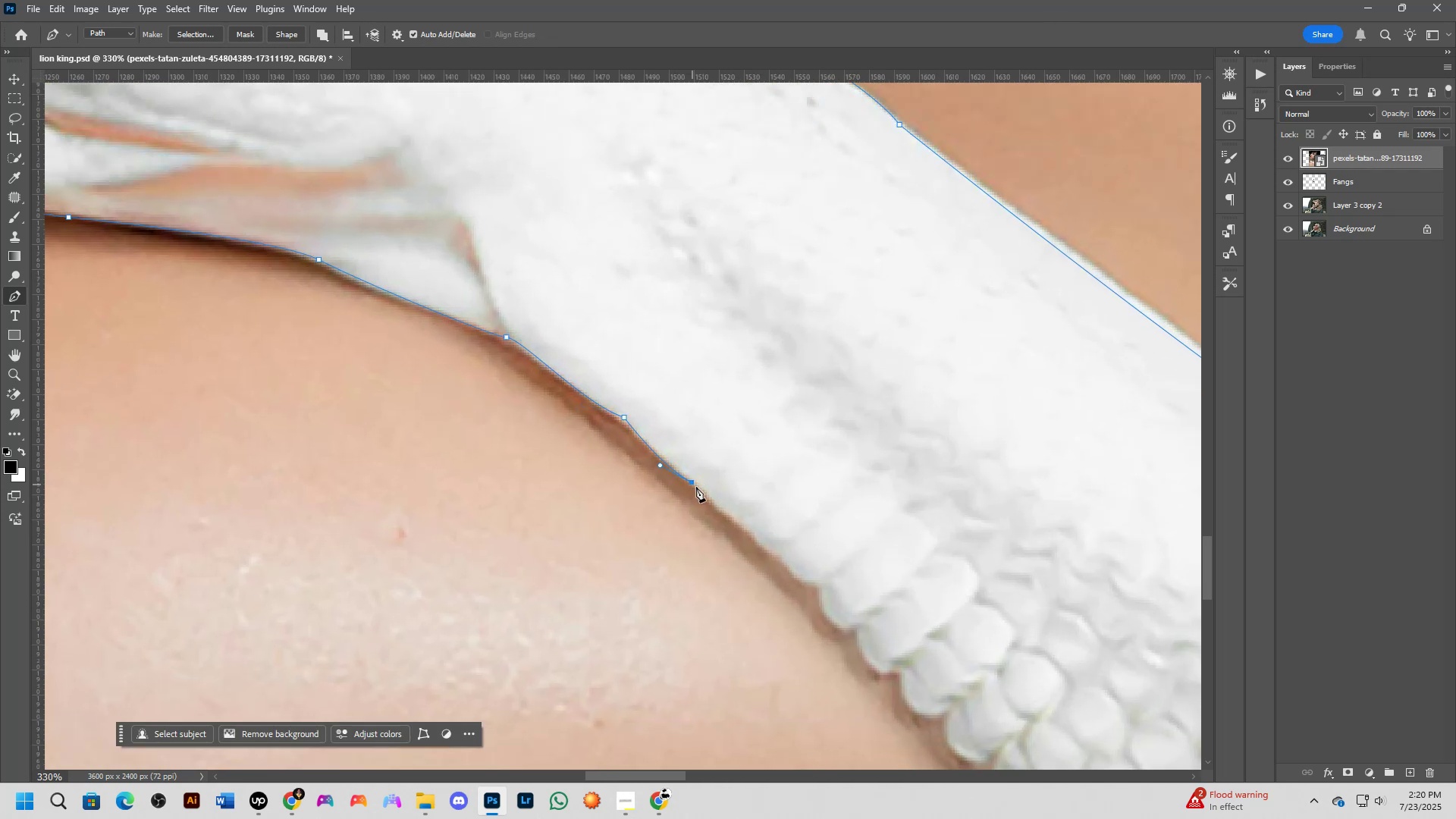 
scroll: coordinate [704, 492], scroll_direction: up, amount: 1.0
 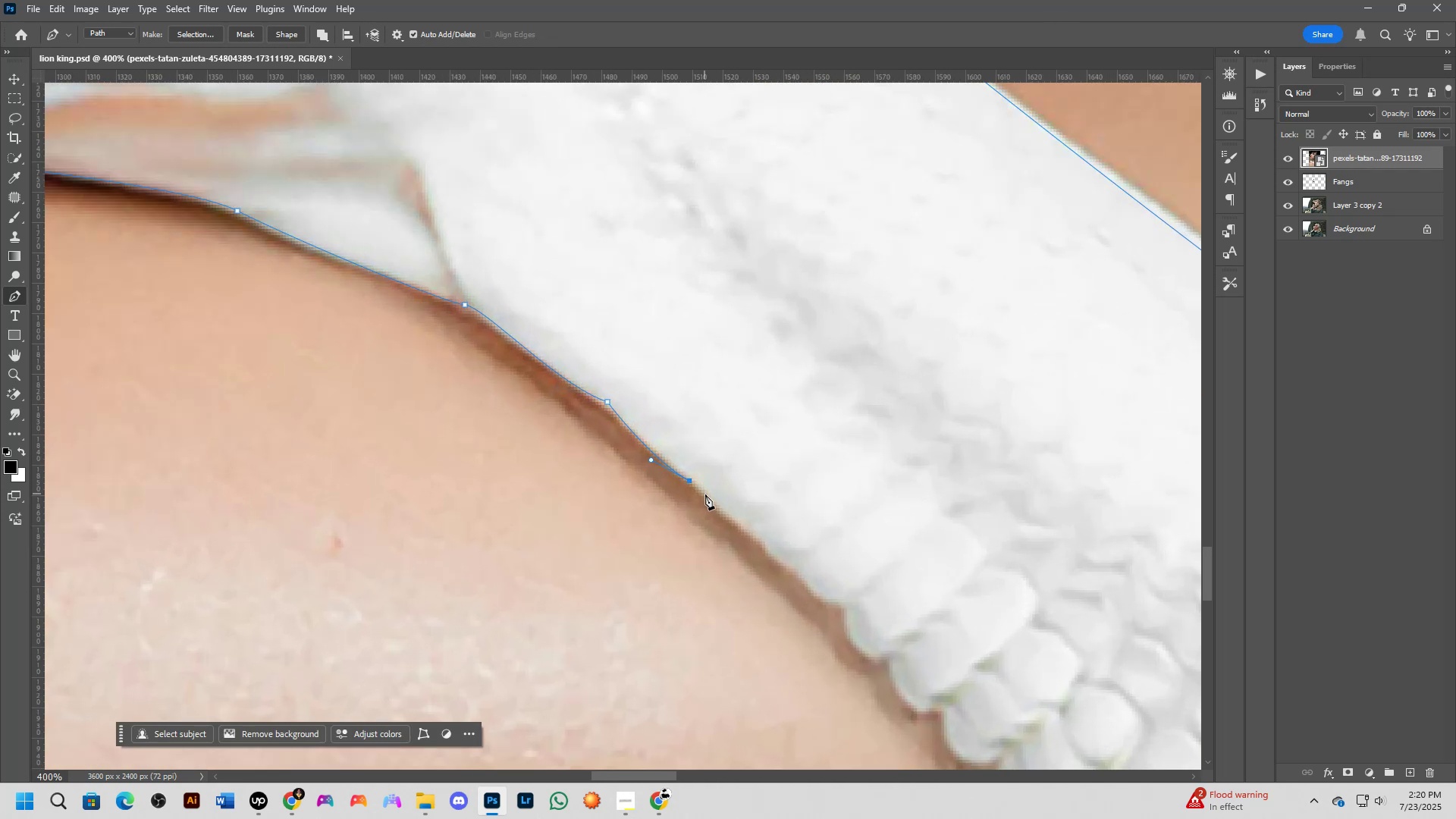 
hold_key(key=Space, duration=0.44)
 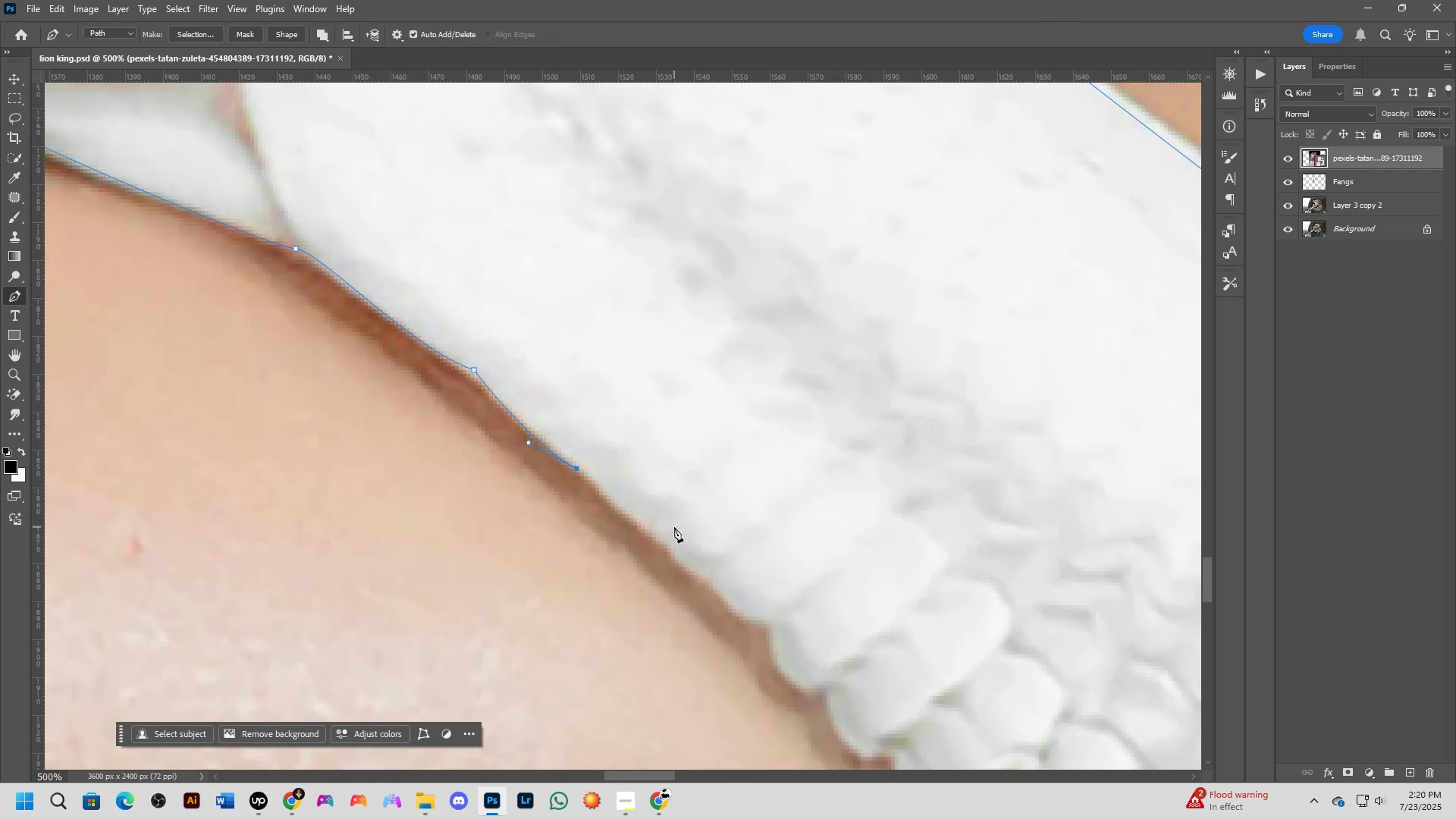 
left_click_drag(start_coordinate=[768, 527], to_coordinate=[675, 527])
 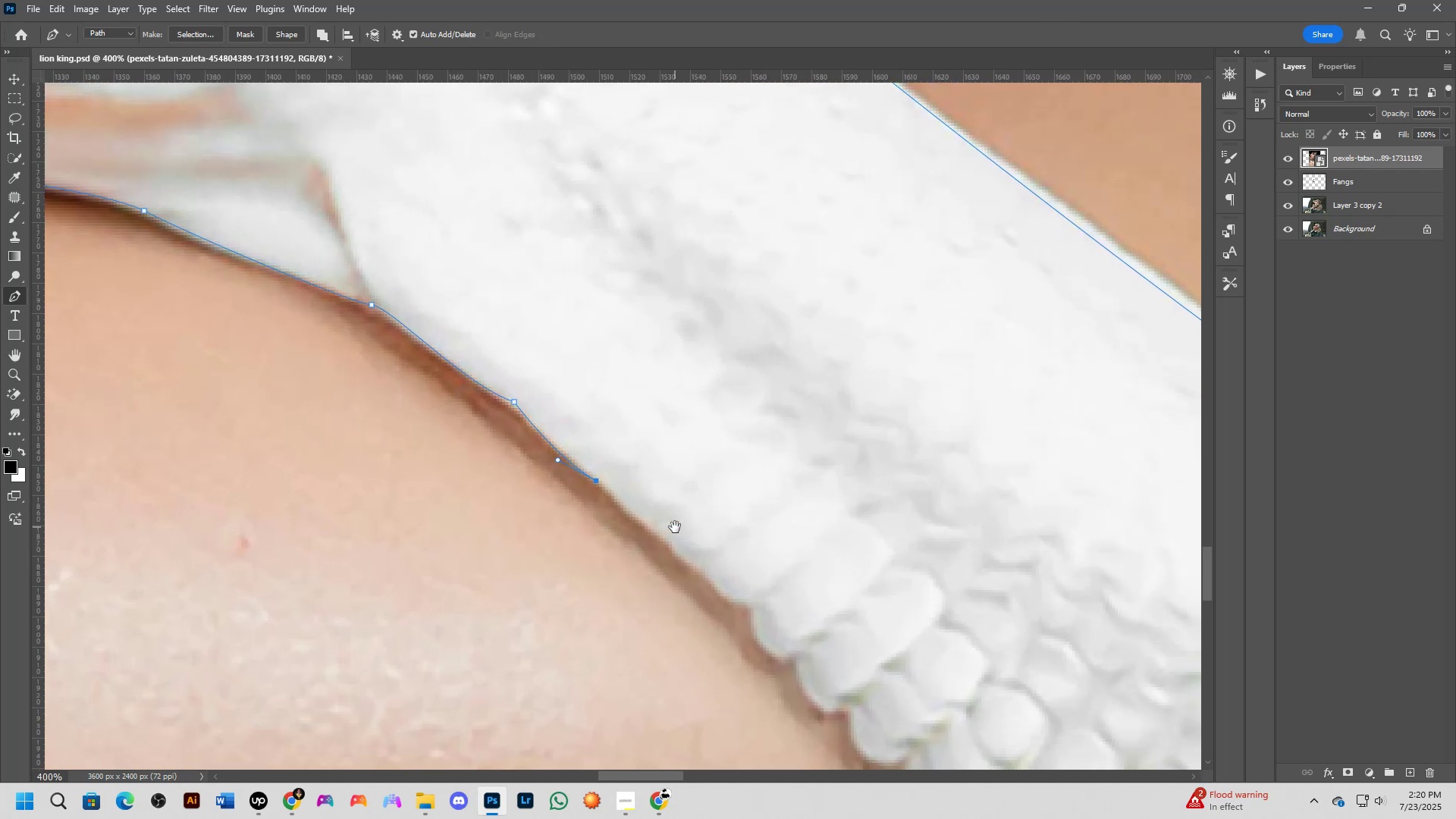 
scroll: coordinate [675, 527], scroll_direction: up, amount: 2.0
 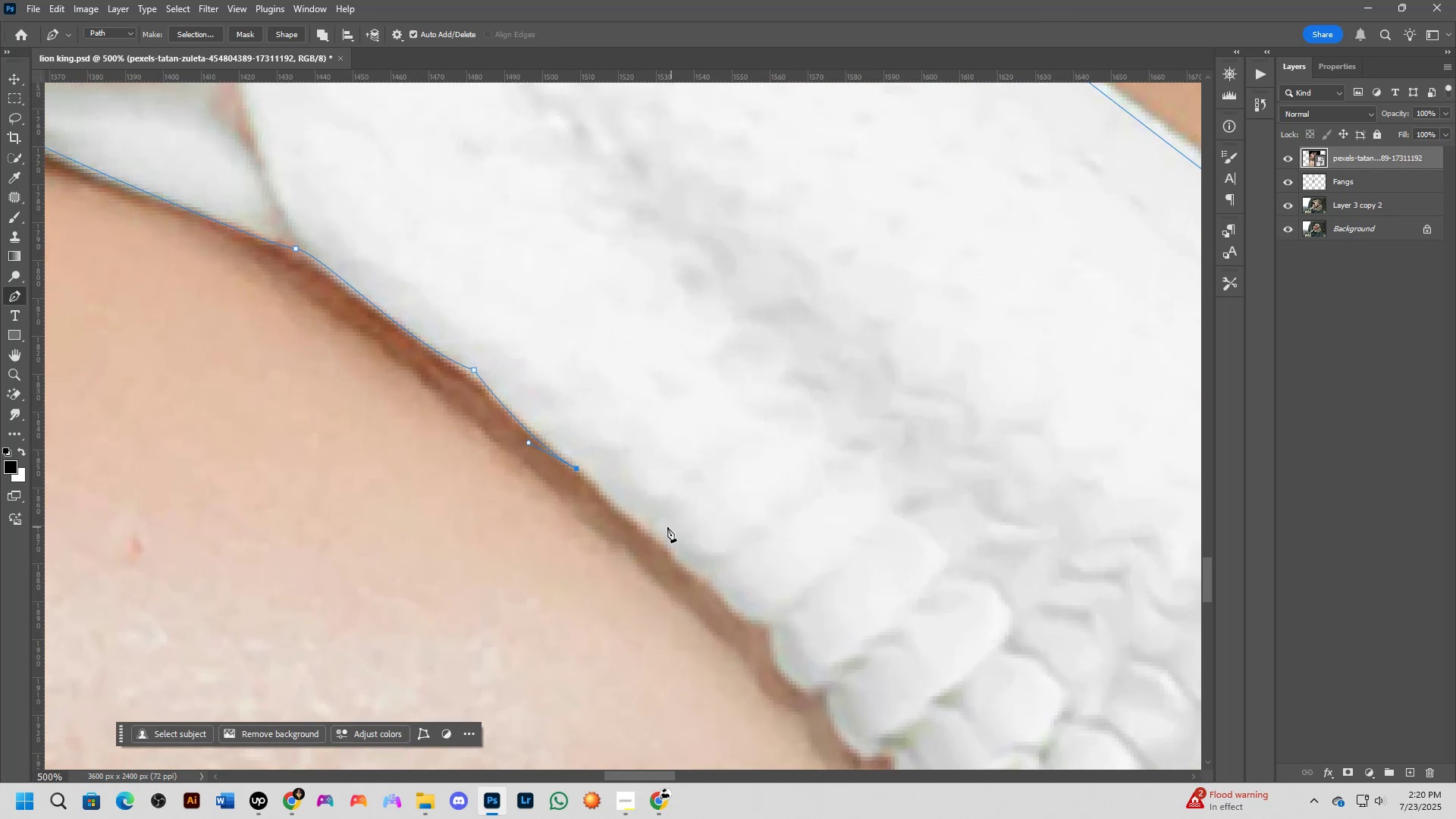 
key(Shift+ShiftLeft)
 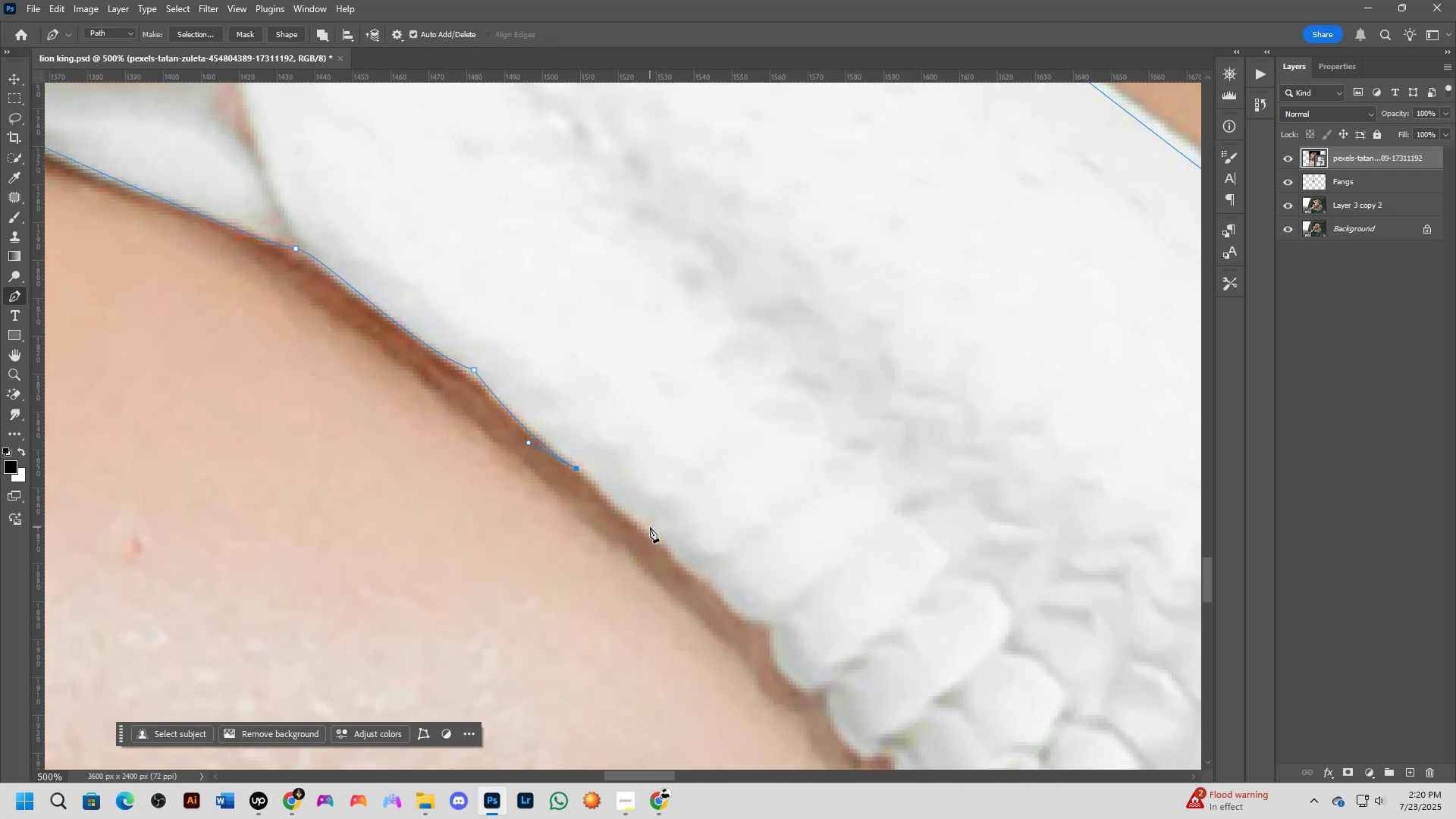 
left_click_drag(start_coordinate=[653, 534], to_coordinate=[682, 543])
 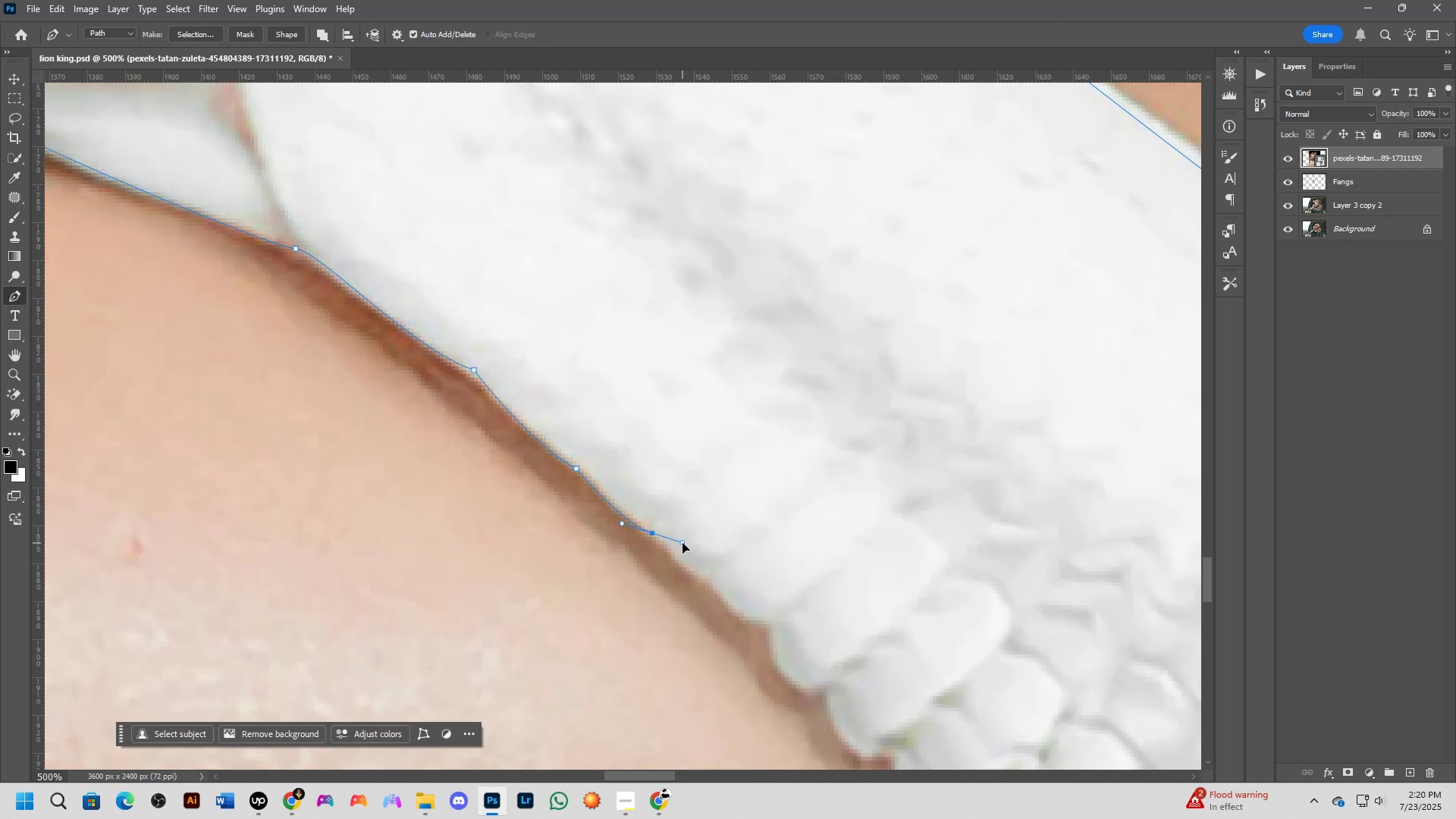 
hold_key(key=AltLeft, duration=0.51)
left_click([652, 533])
 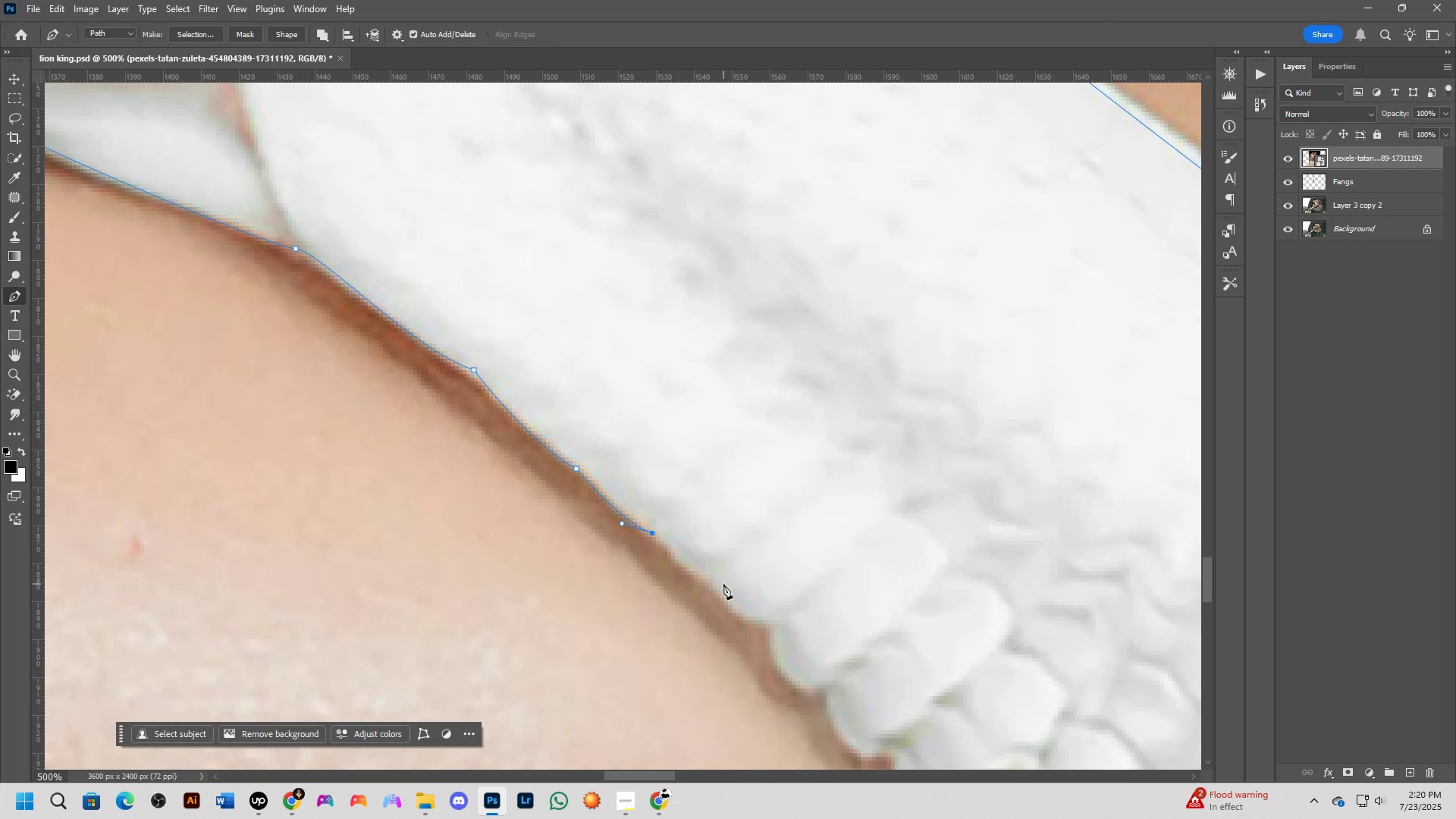 
left_click_drag(start_coordinate=[713, 582], to_coordinate=[737, 585])
 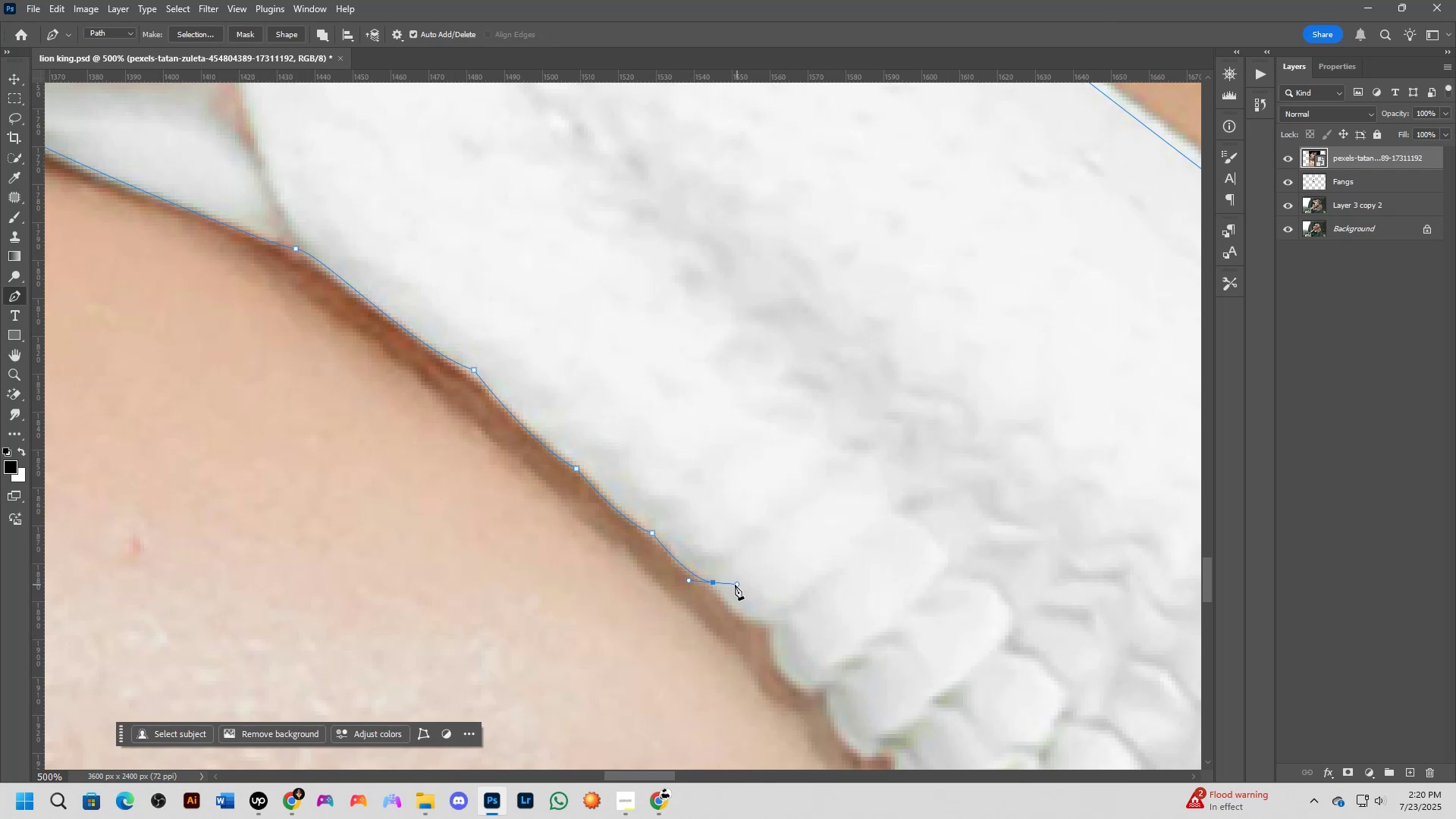 
hold_key(key=AltLeft, duration=0.46)
left_click([711, 582])
 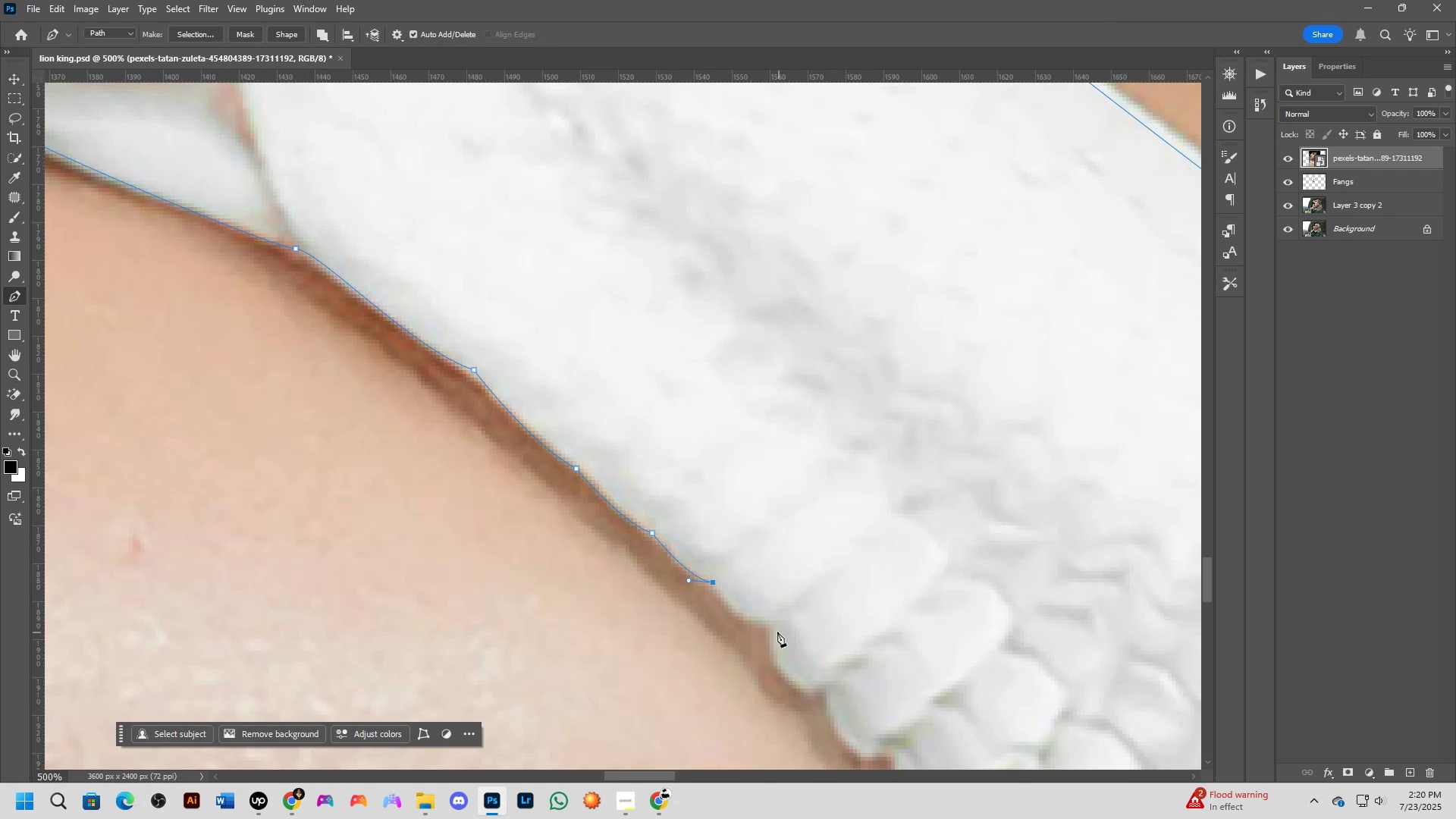 
left_click_drag(start_coordinate=[767, 626], to_coordinate=[793, 631])
 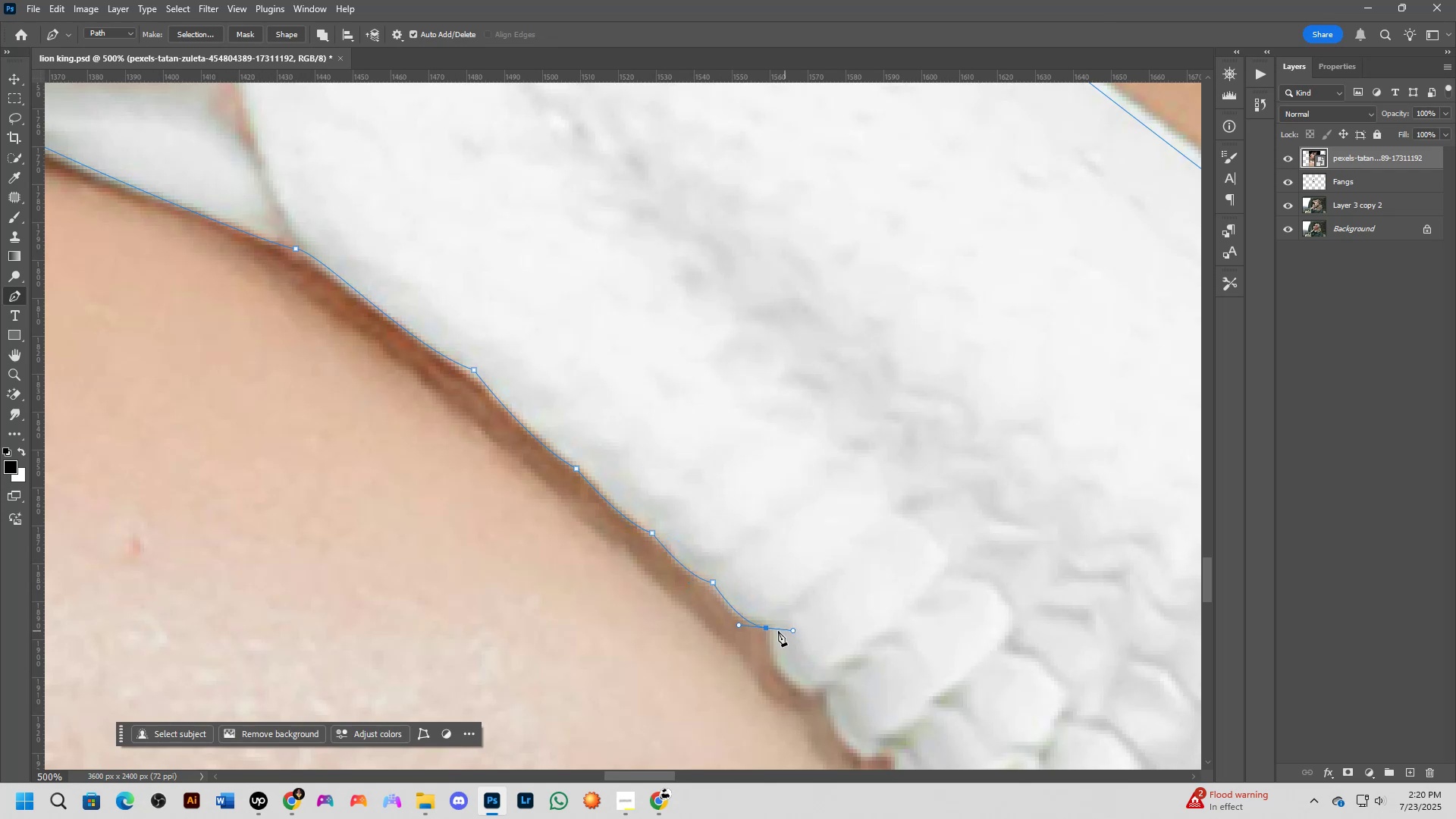 
hold_key(key=AltLeft, duration=0.38)
 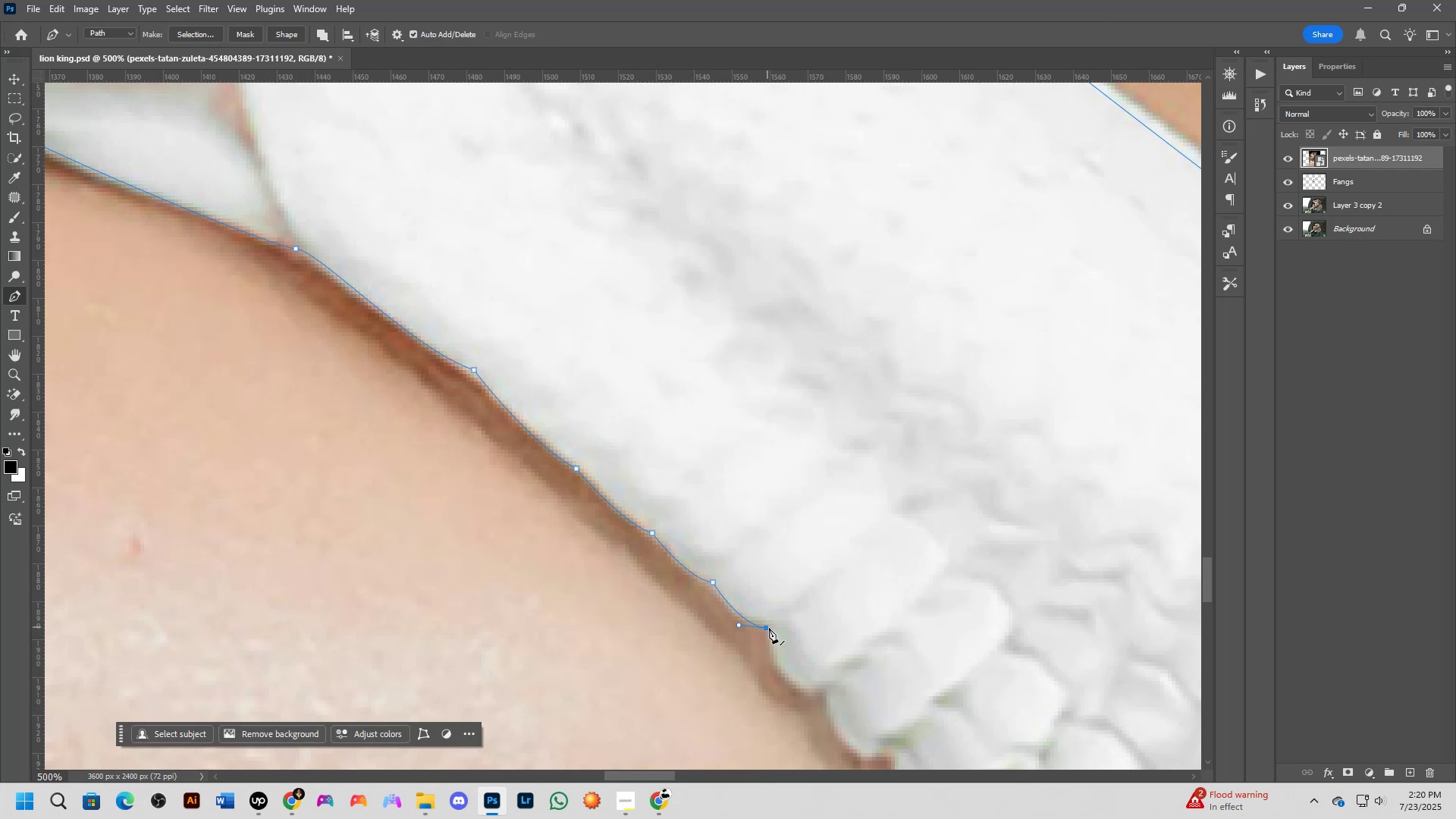 
hold_key(key=Space, duration=0.49)
 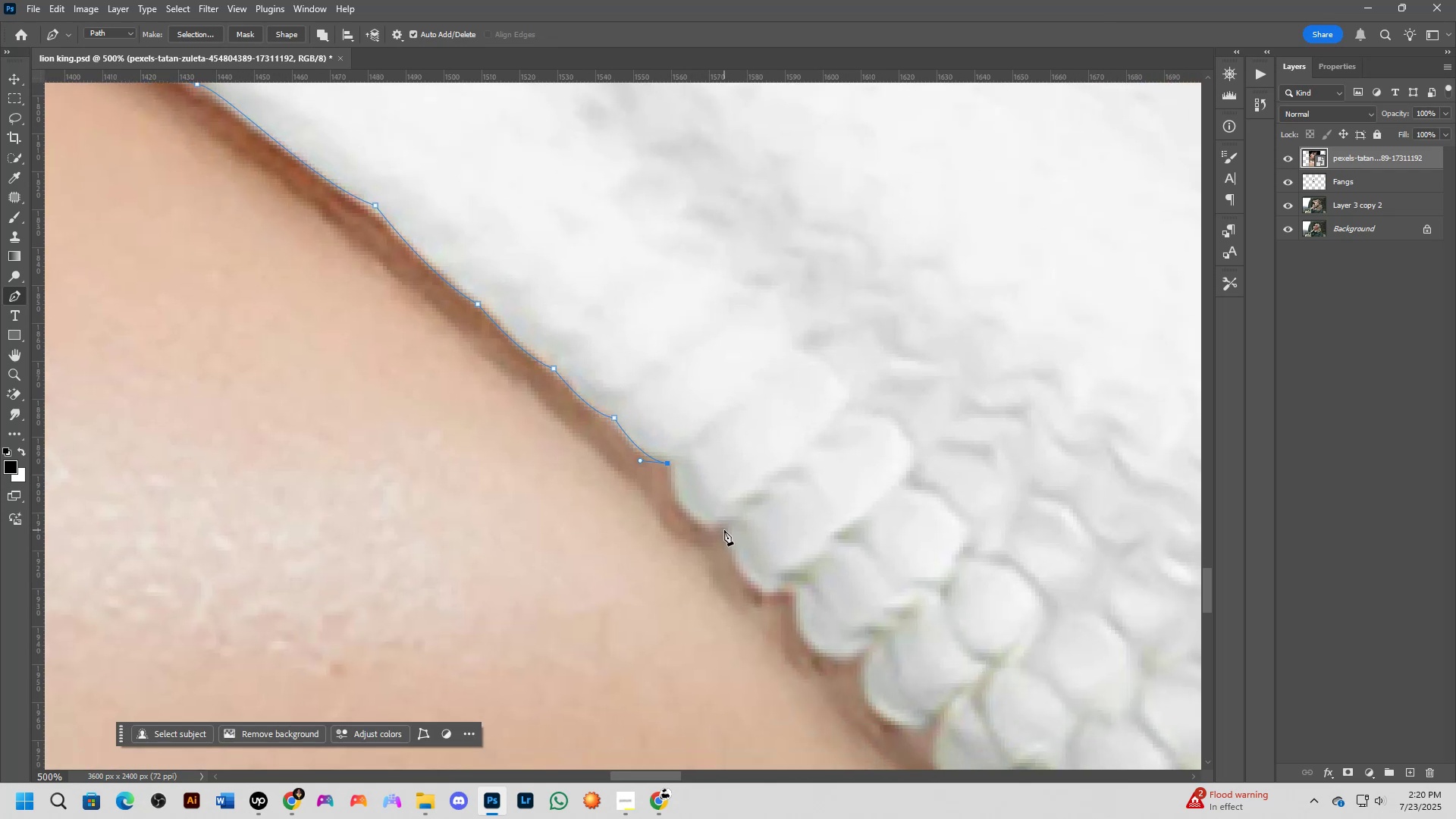 
left_click_drag(start_coordinate=[808, 666], to_coordinate=[710, 501])
 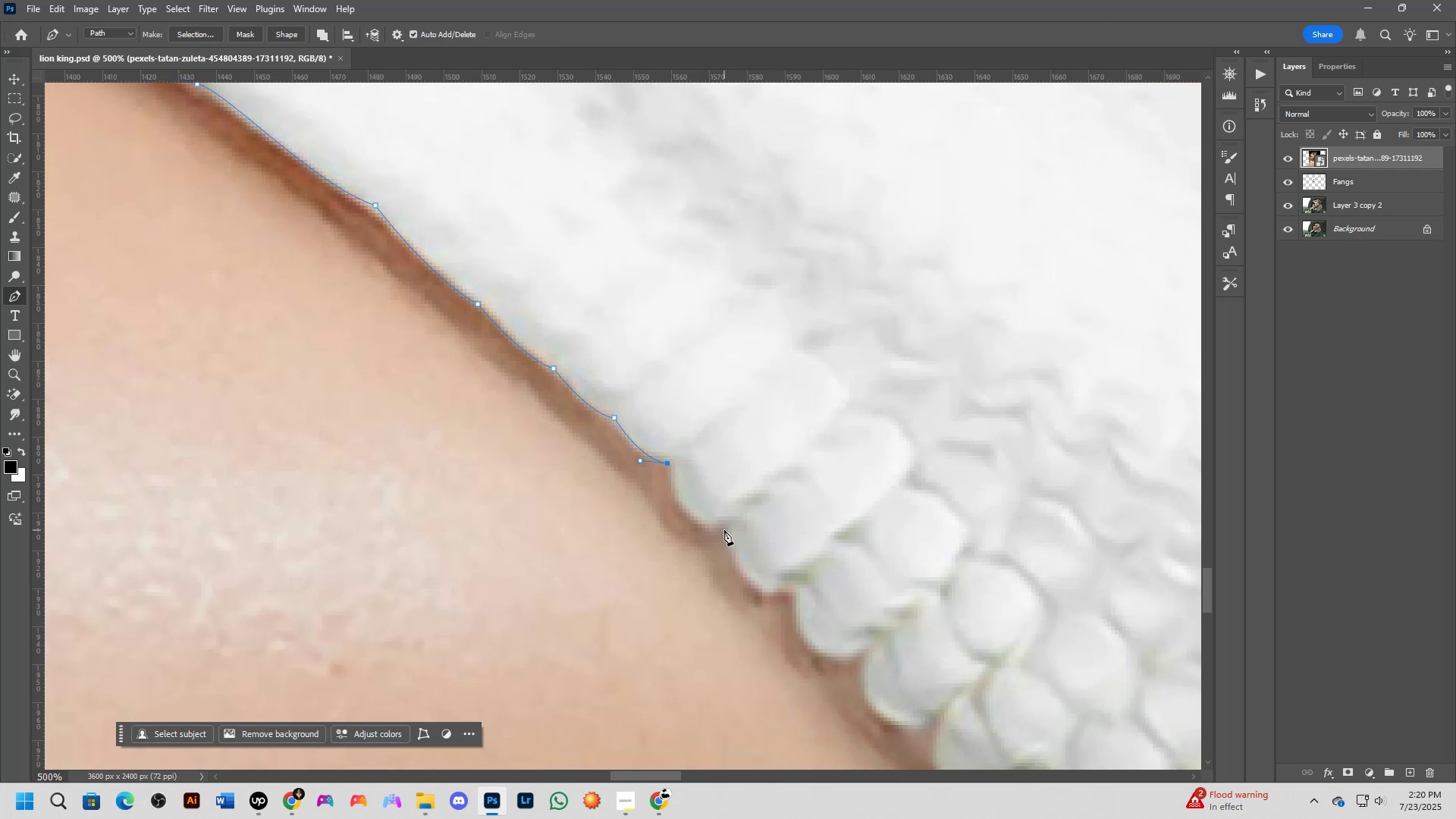 
left_click_drag(start_coordinate=[720, 526], to_coordinate=[764, 516])
 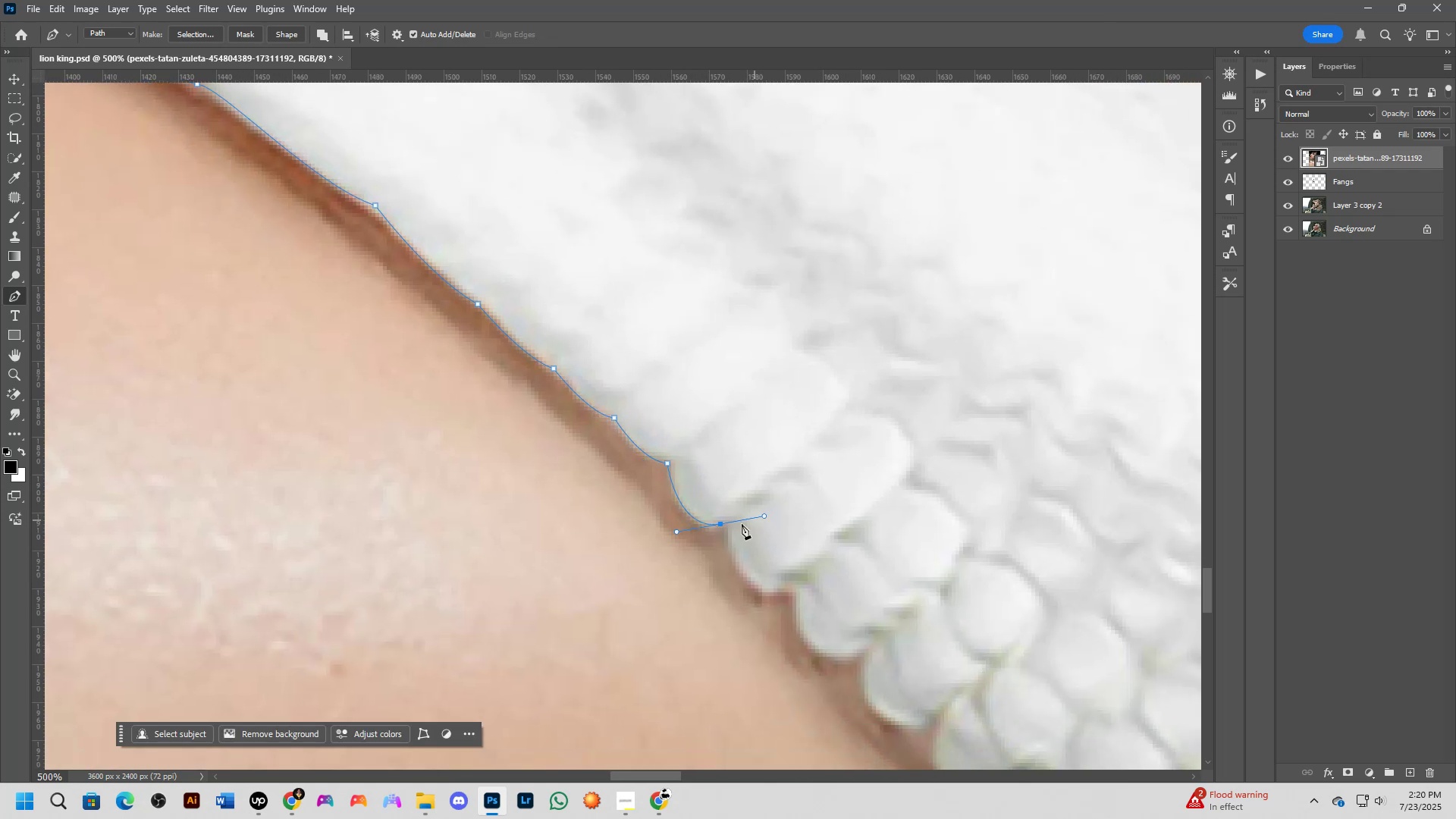 
hold_key(key=AltLeft, duration=0.37)
left_click([719, 524])
 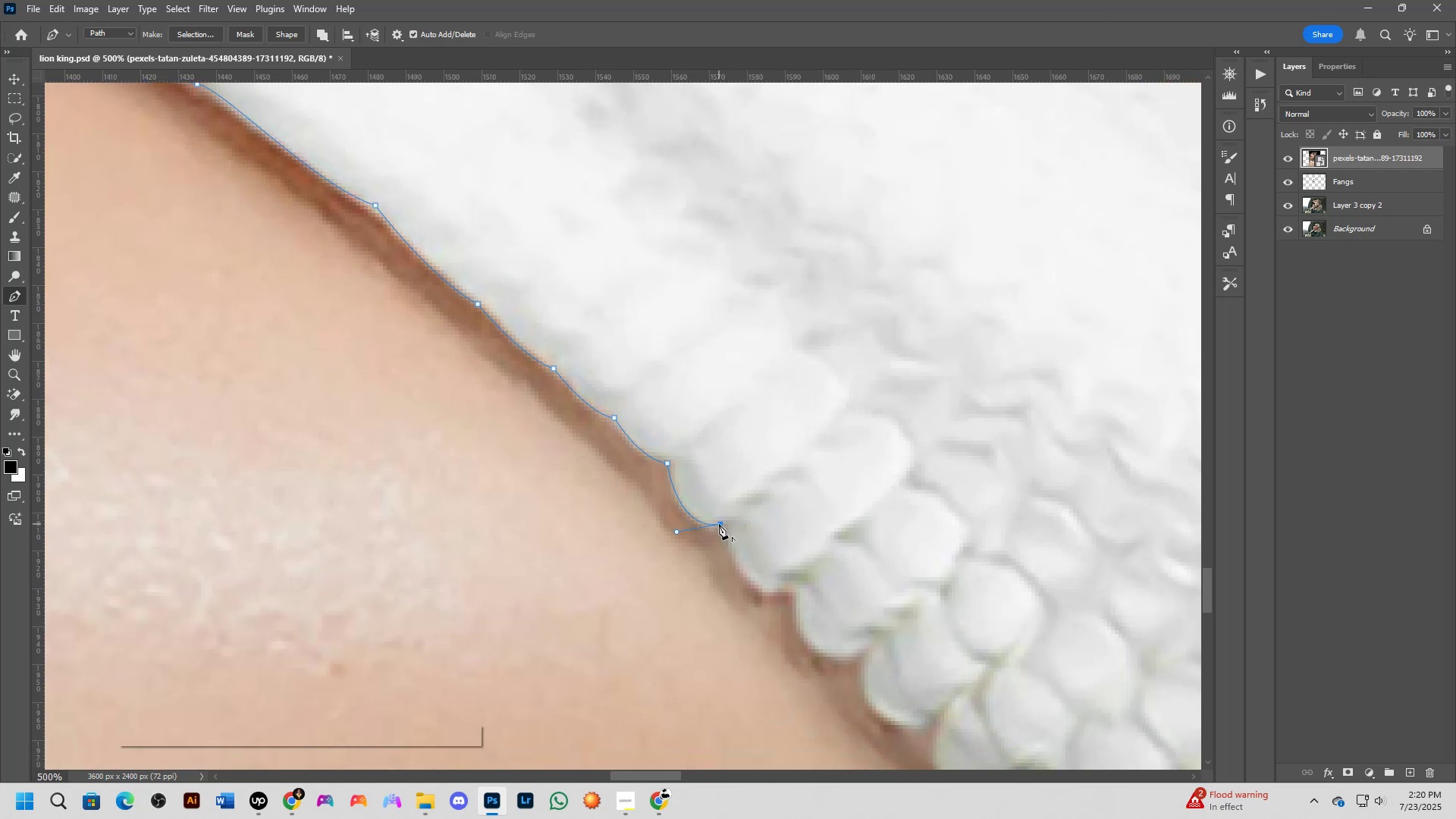 
hold_key(key=Space, duration=0.46)
 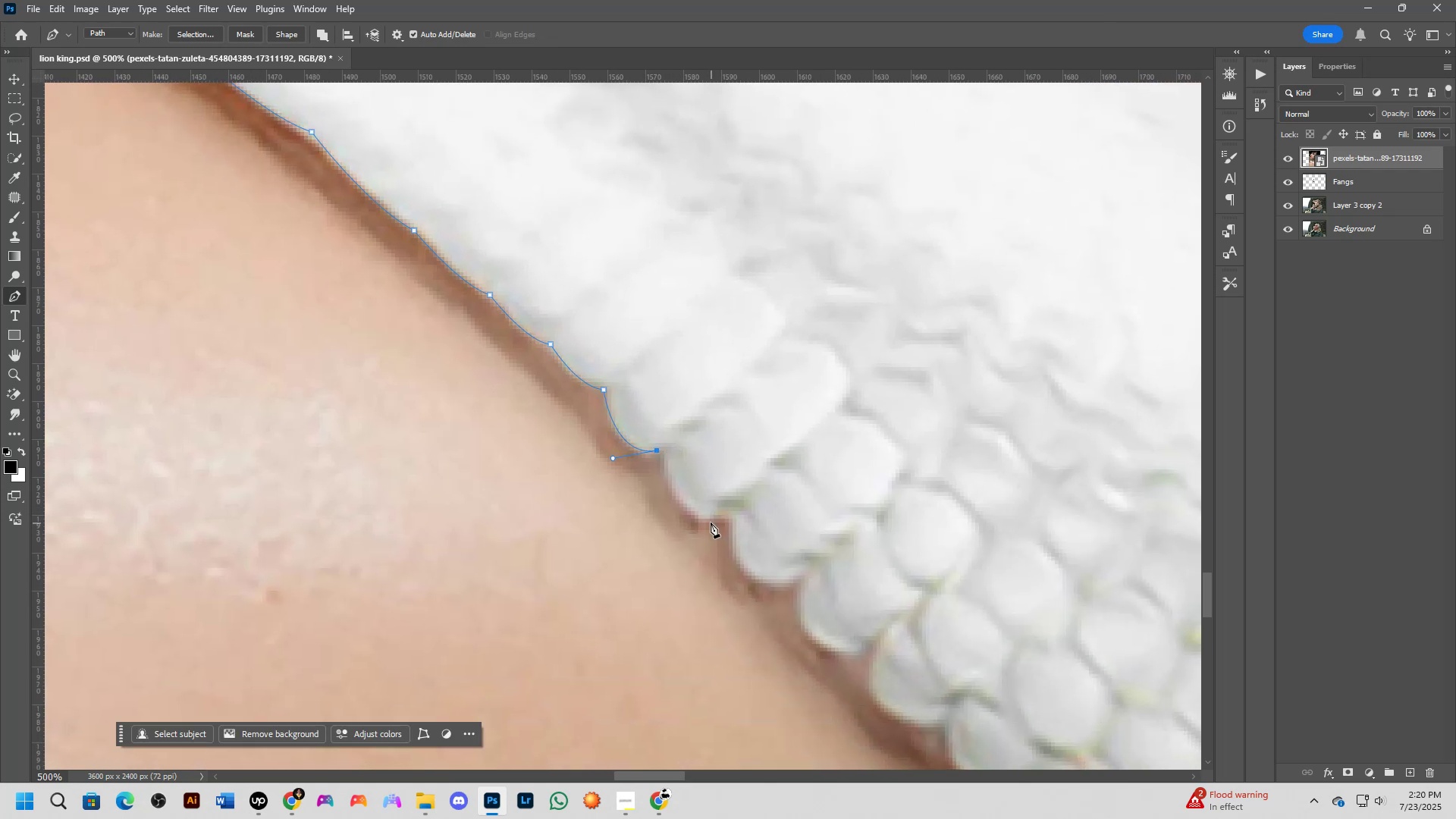 
left_click_drag(start_coordinate=[786, 583], to_coordinate=[722, 510])
 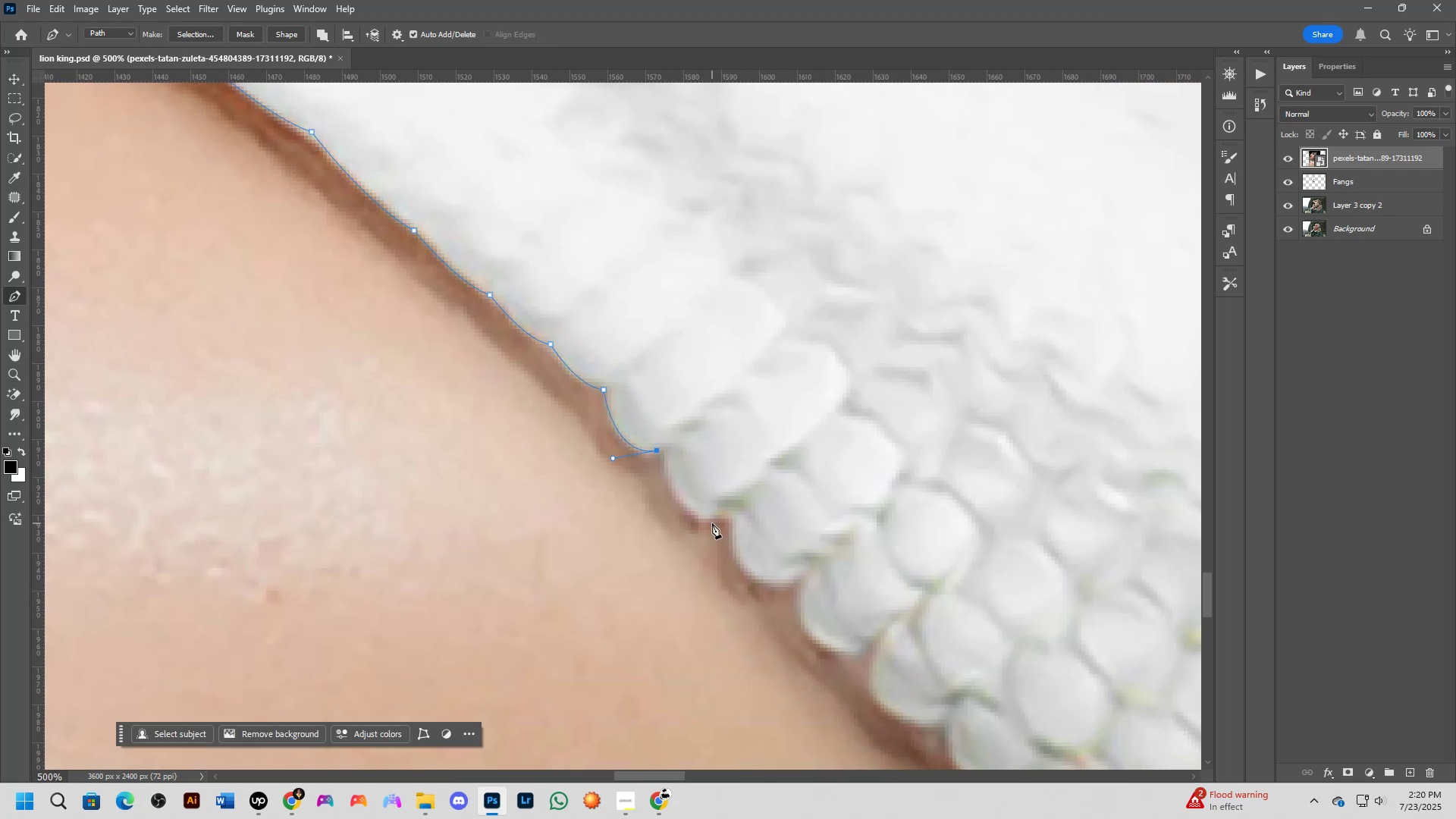 
left_click_drag(start_coordinate=[709, 521], to_coordinate=[744, 524])
 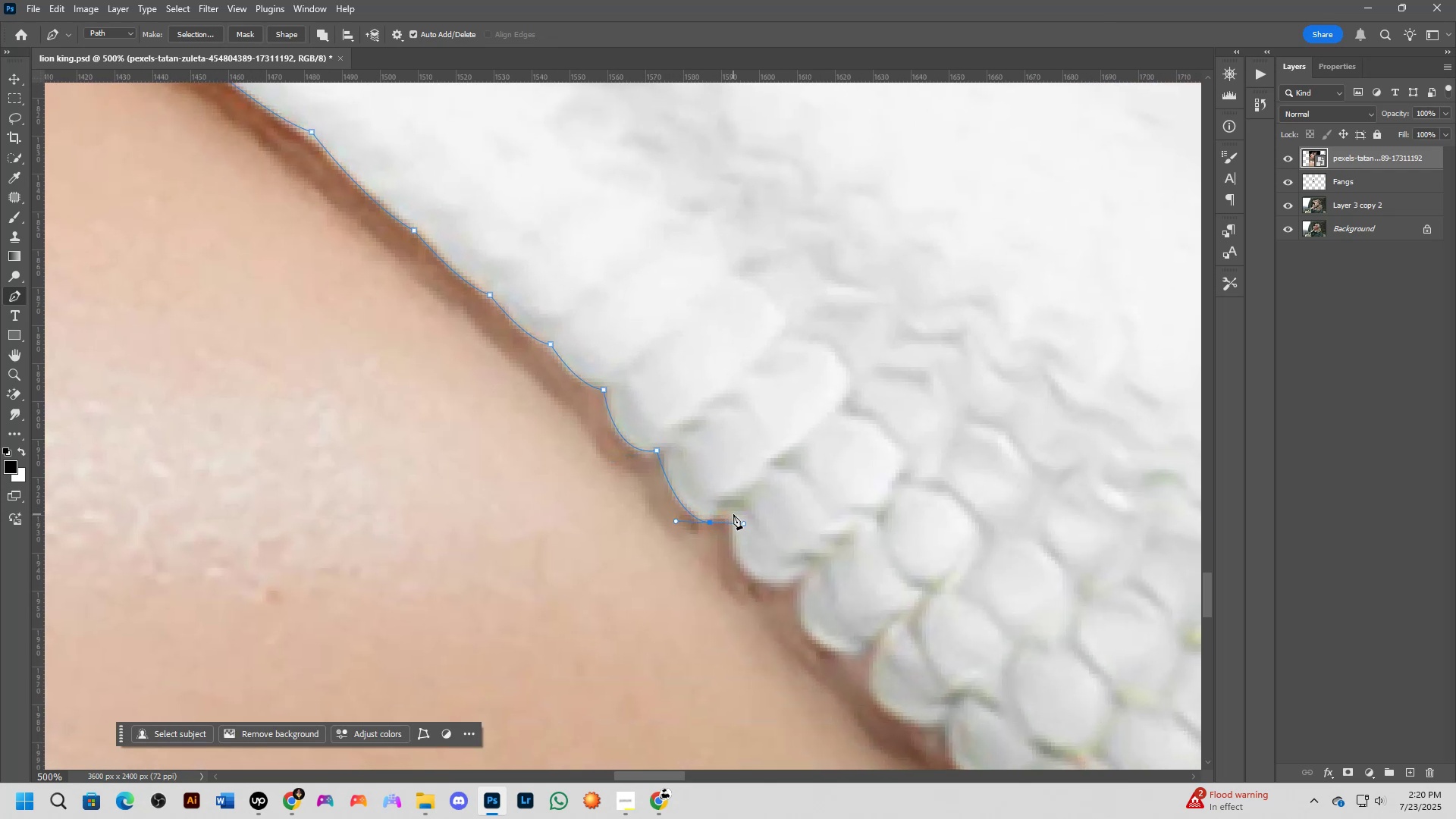 
left_click([733, 514])
 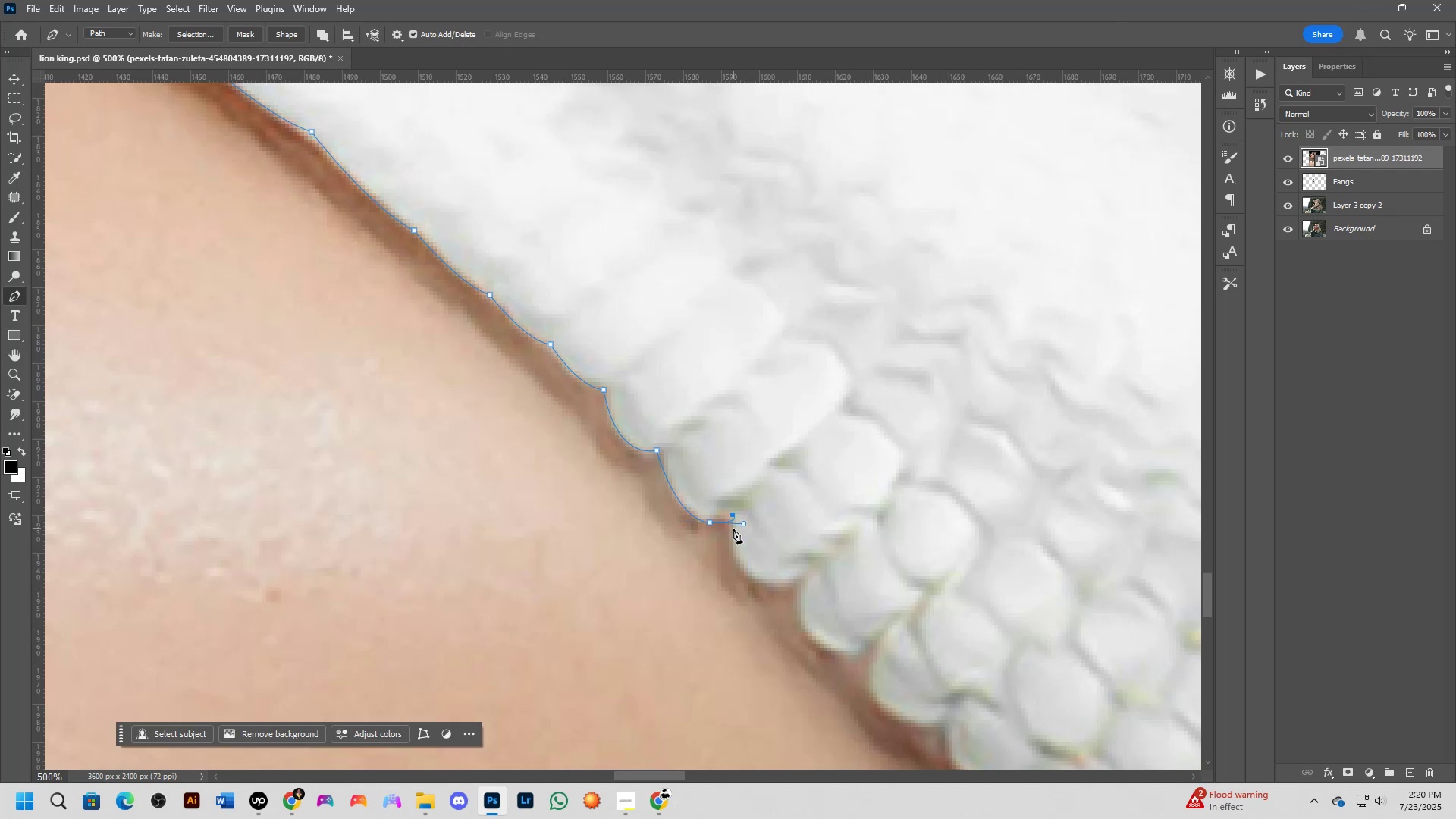 
key(Control+ControlLeft)
 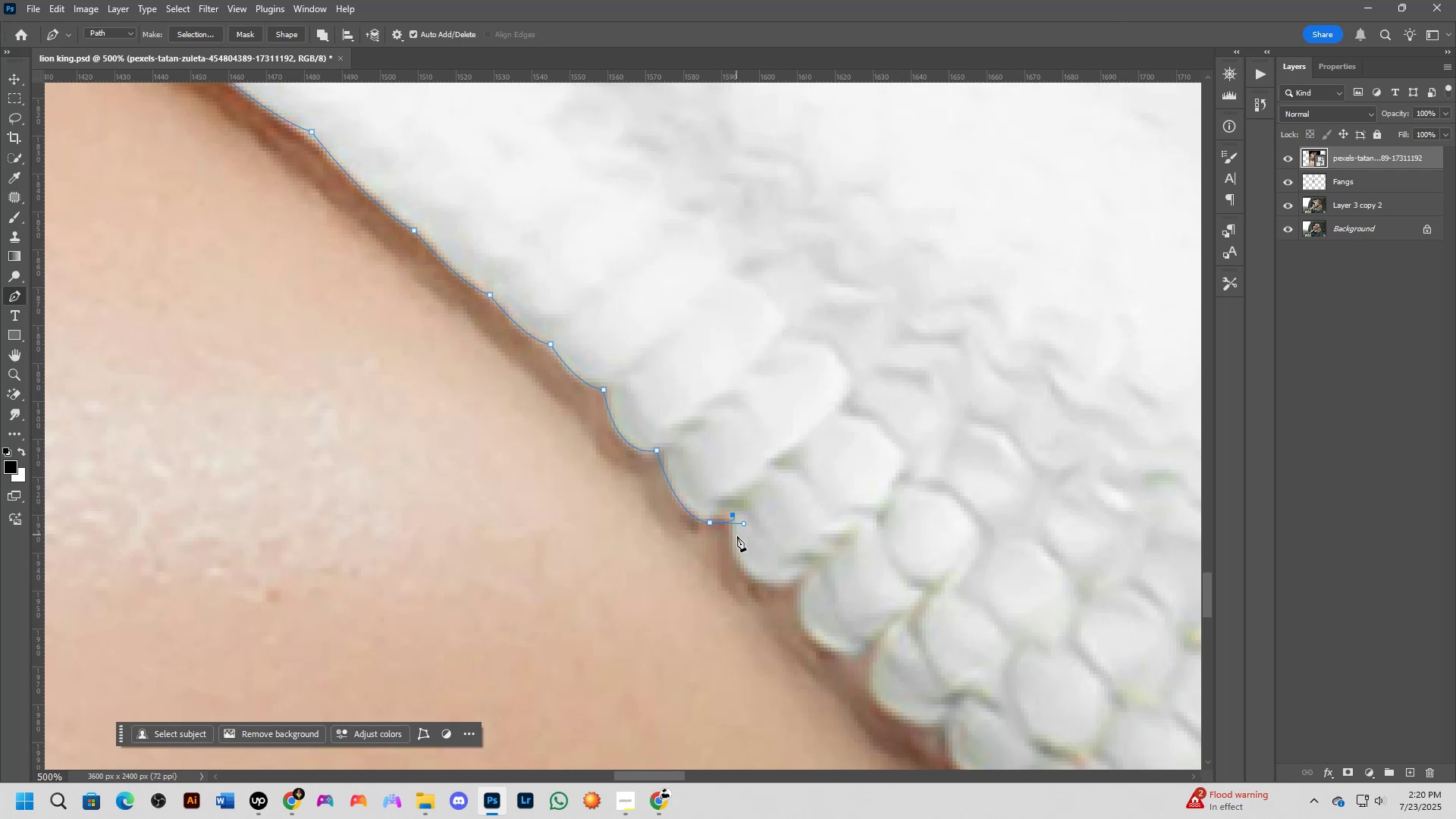 
key(Control+Z)
 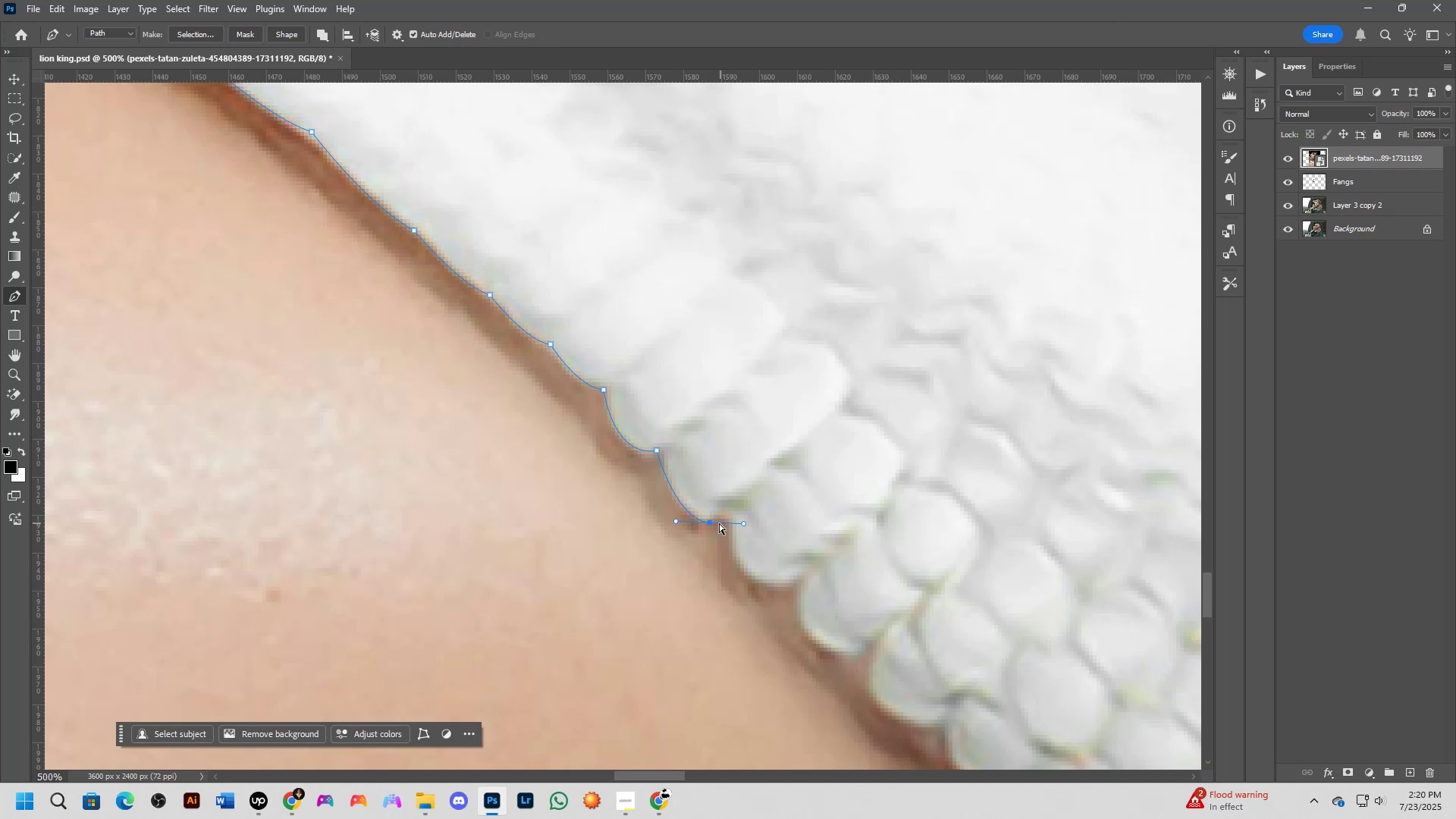 
hold_key(key=AltLeft, duration=0.36)
left_click([713, 521])
 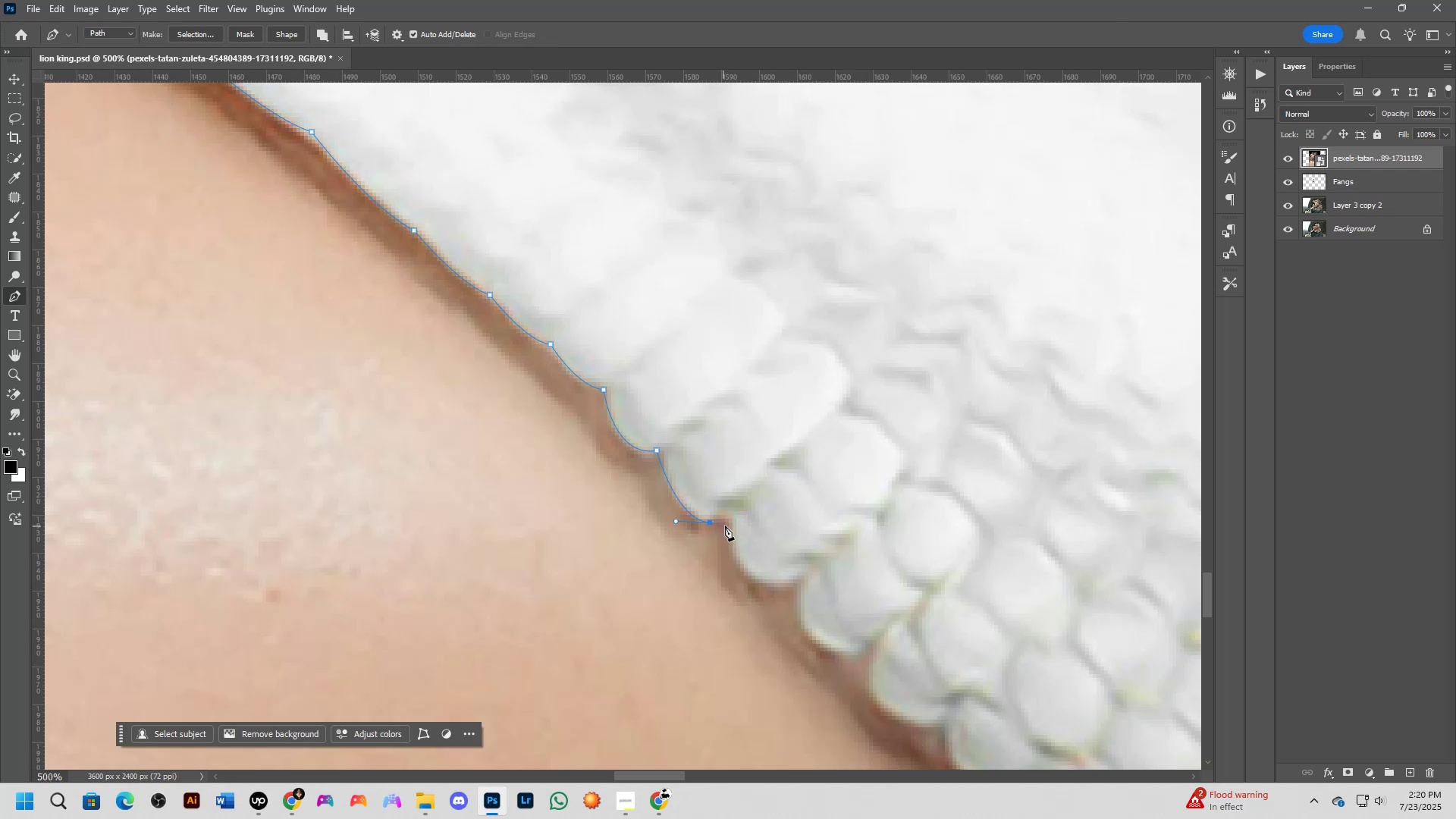 
left_click_drag(start_coordinate=[730, 526], to_coordinate=[733, 545])
 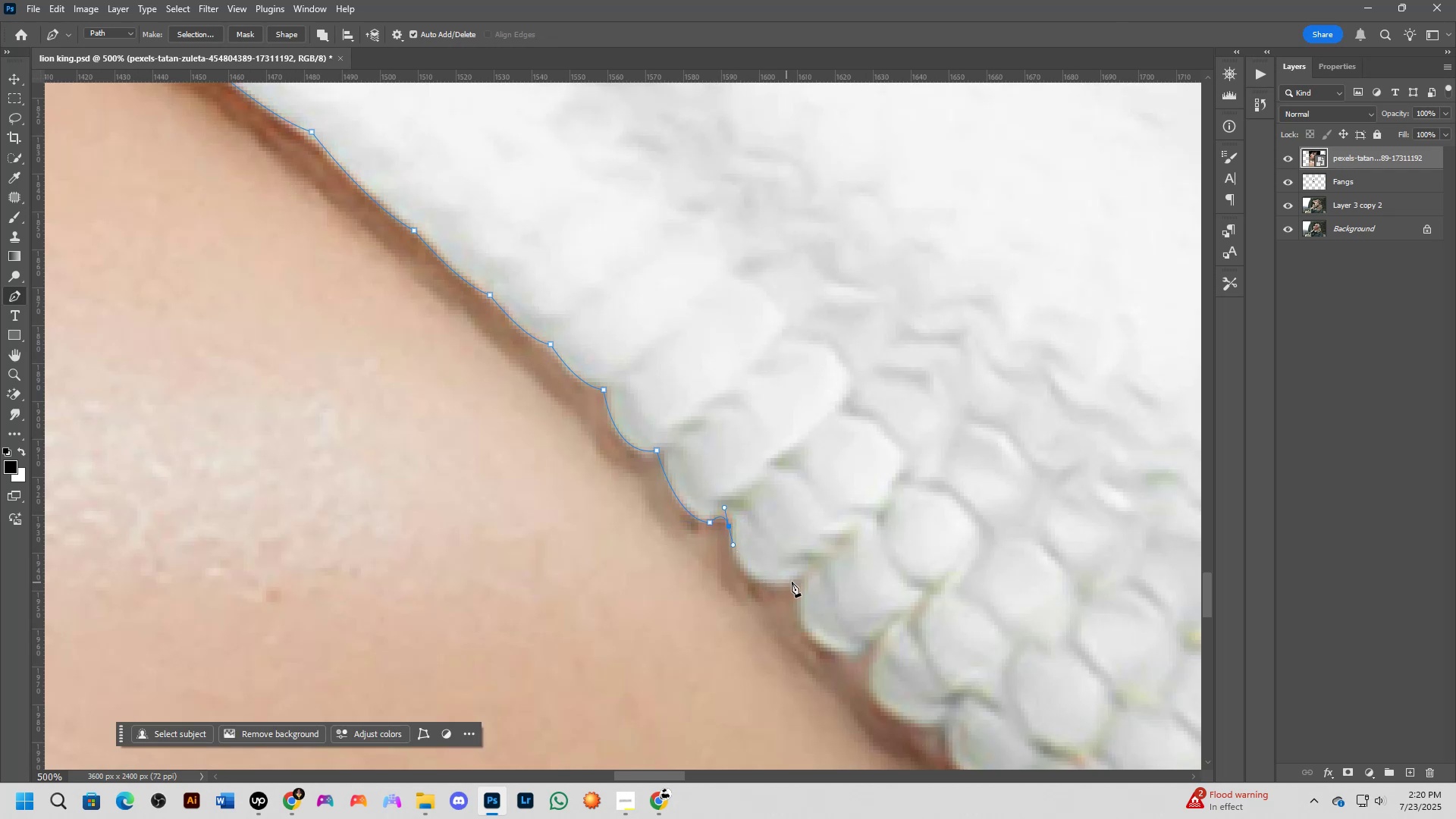 
left_click_drag(start_coordinate=[802, 580], to_coordinate=[863, 563])
 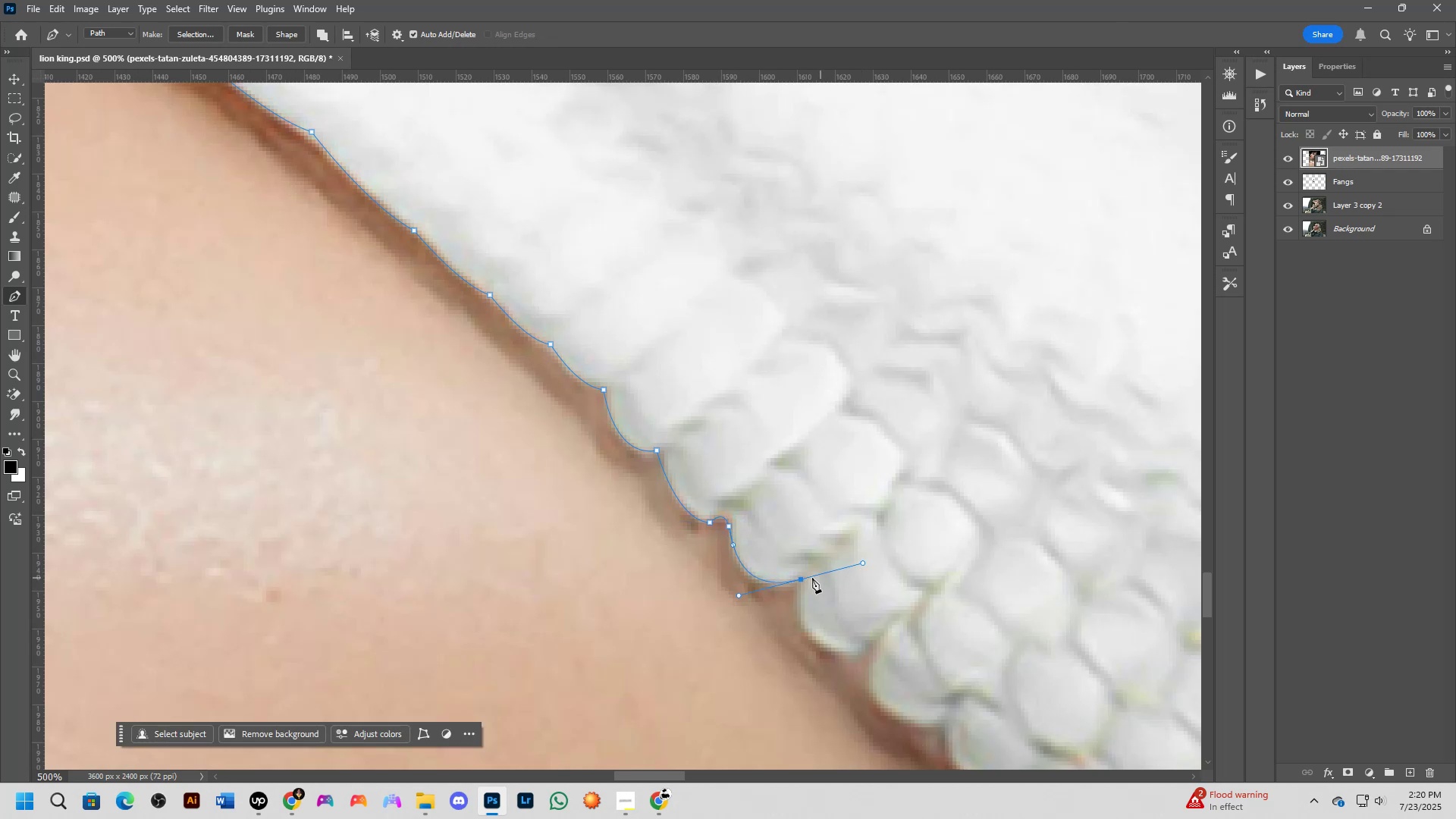 
key(Alt+AltLeft)
 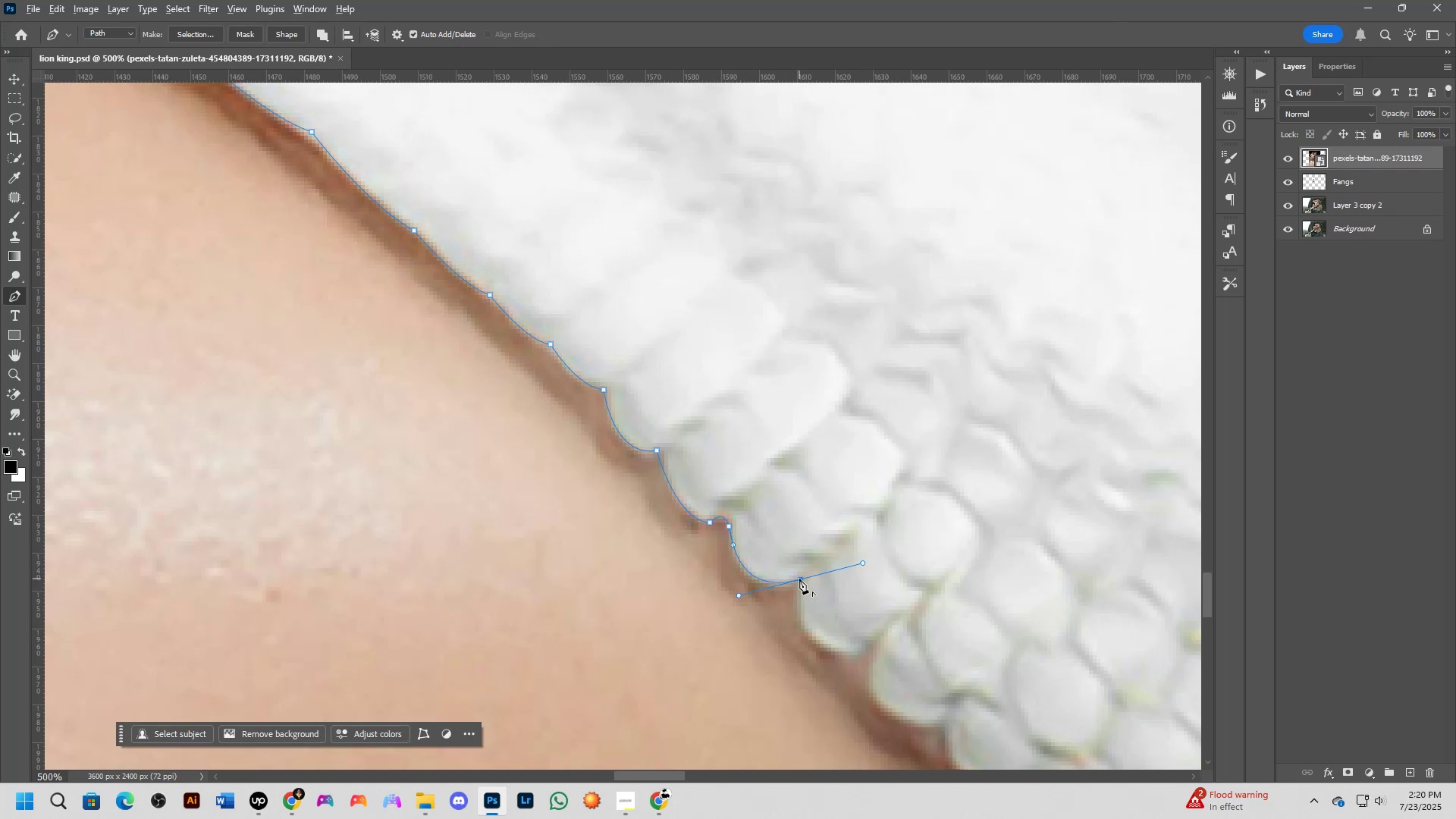 
left_click([799, 579])
 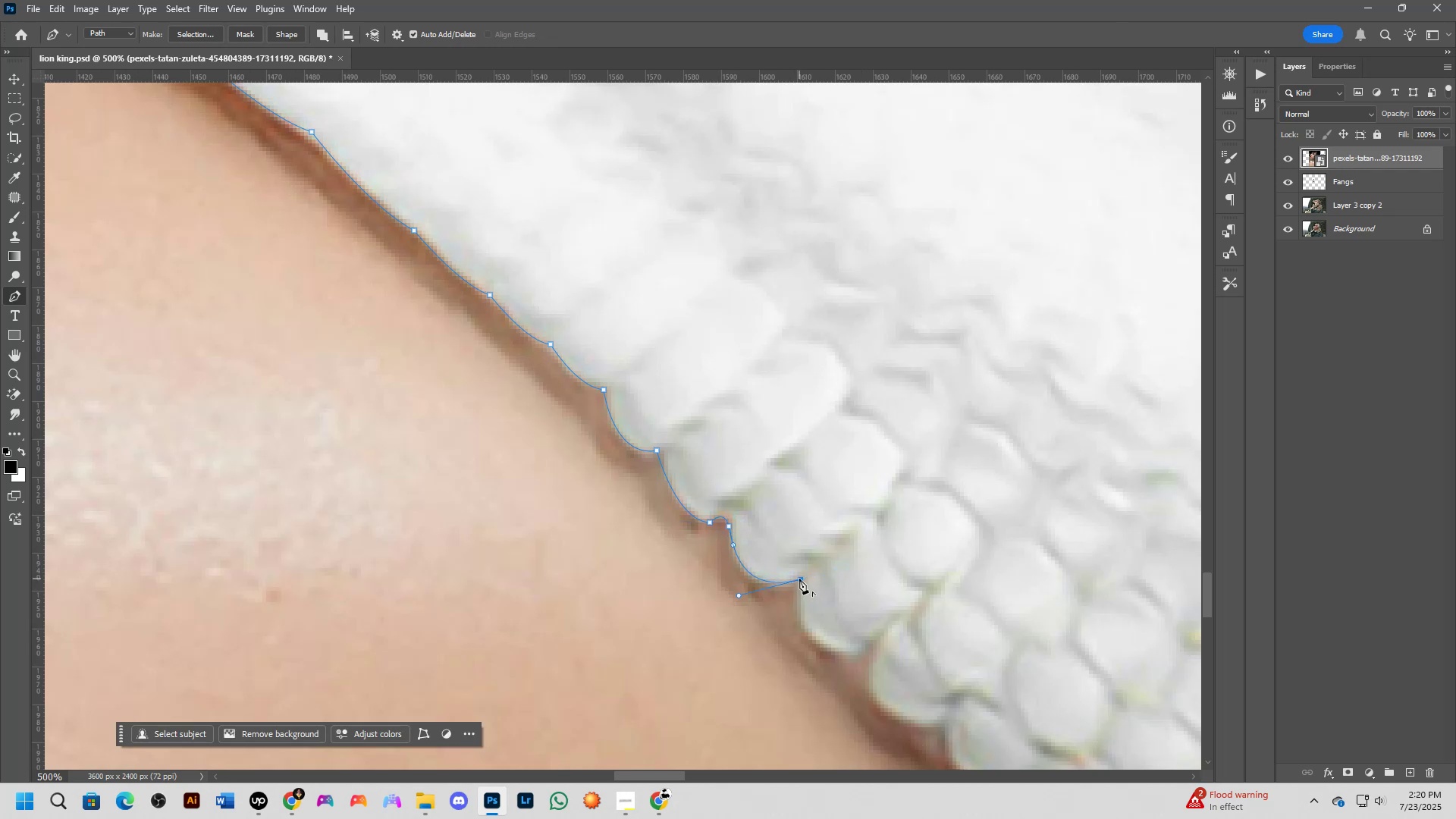 
hold_key(key=Space, duration=0.52)
 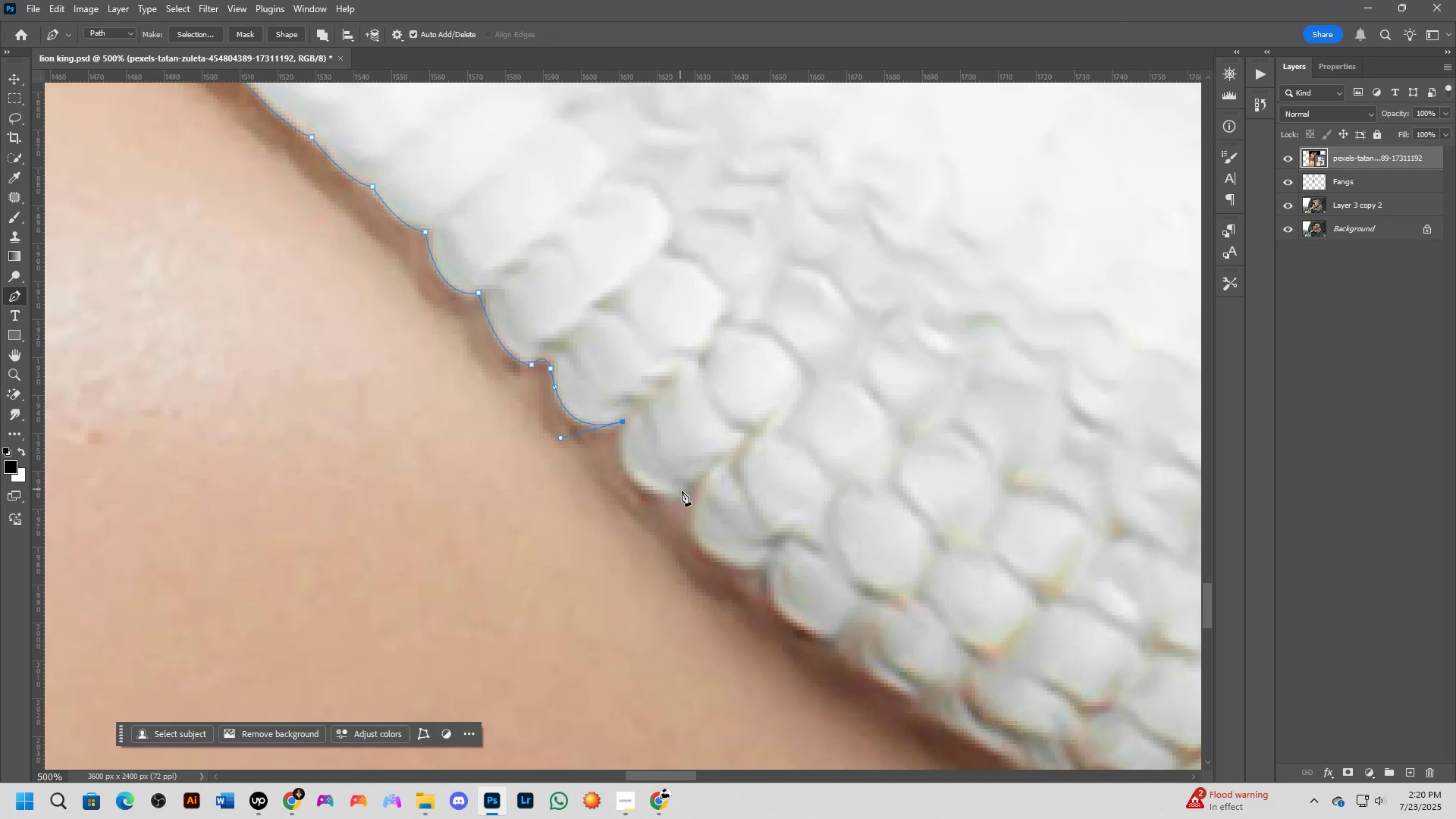 
left_click_drag(start_coordinate=[830, 617], to_coordinate=[652, 459])
 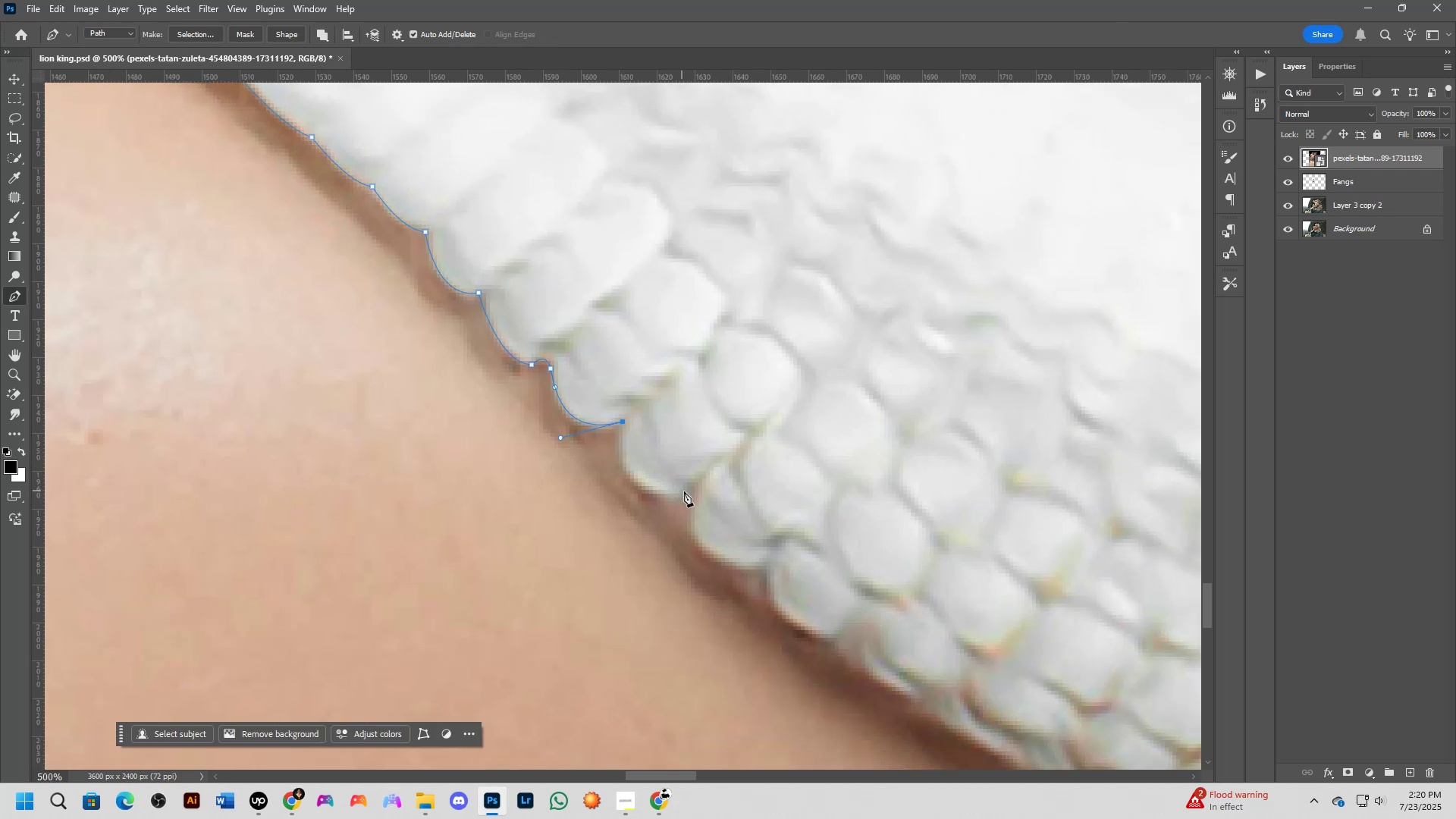 
left_click_drag(start_coordinate=[687, 493], to_coordinate=[770, 476])
 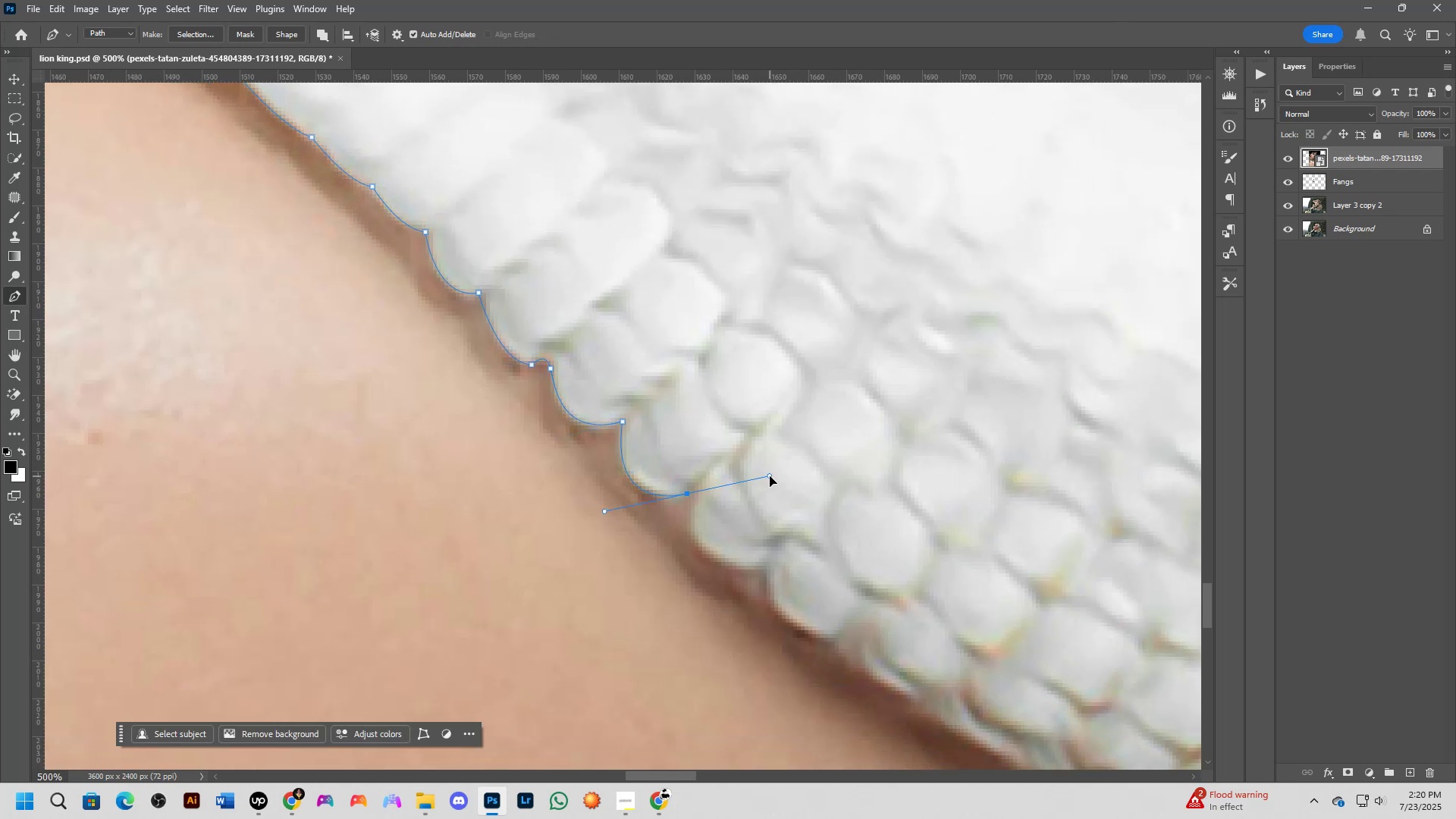 
hold_key(key=AltLeft, duration=0.6)
left_click([686, 493])
 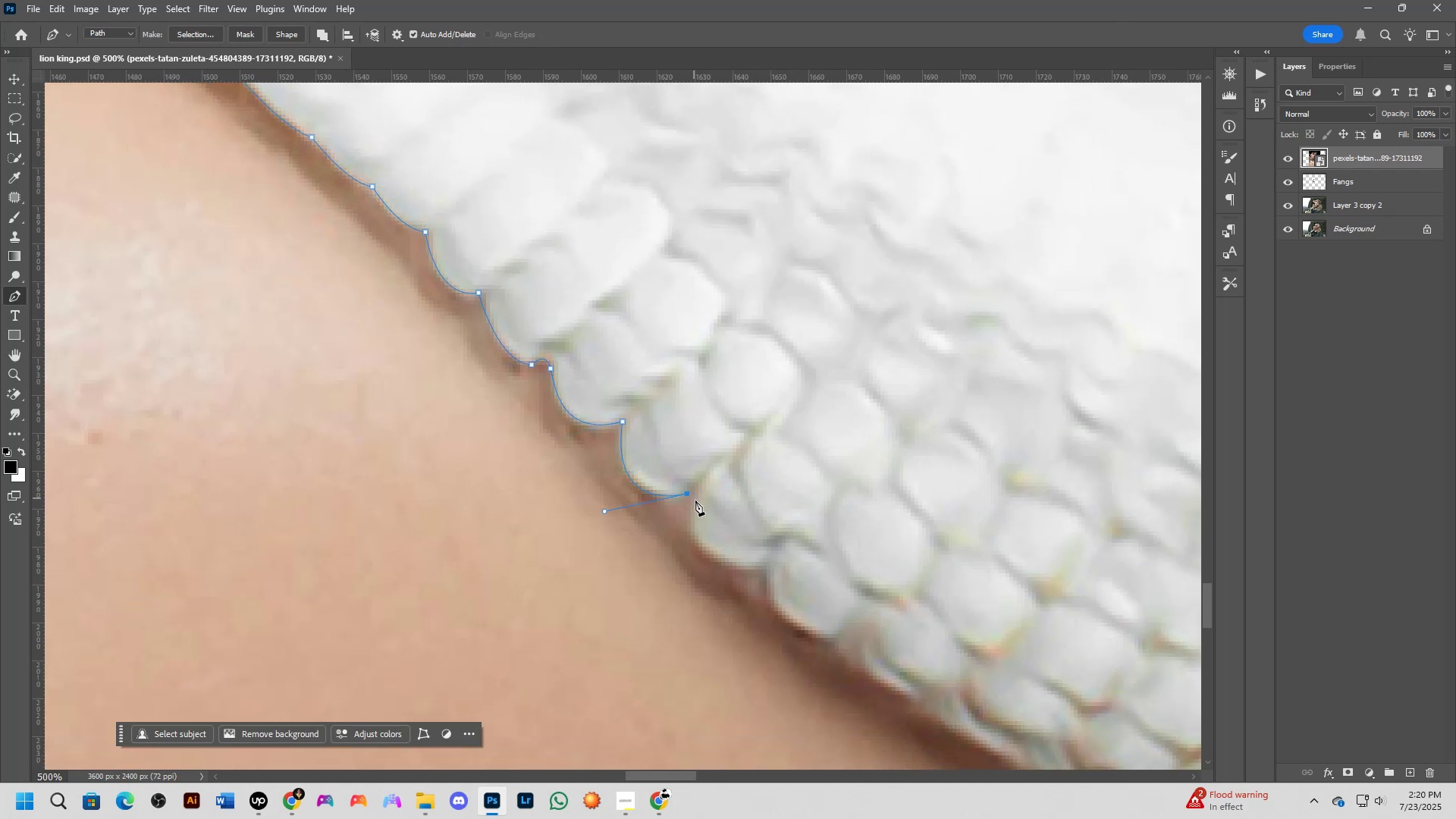 
left_click_drag(start_coordinate=[695, 504], to_coordinate=[693, 513])
 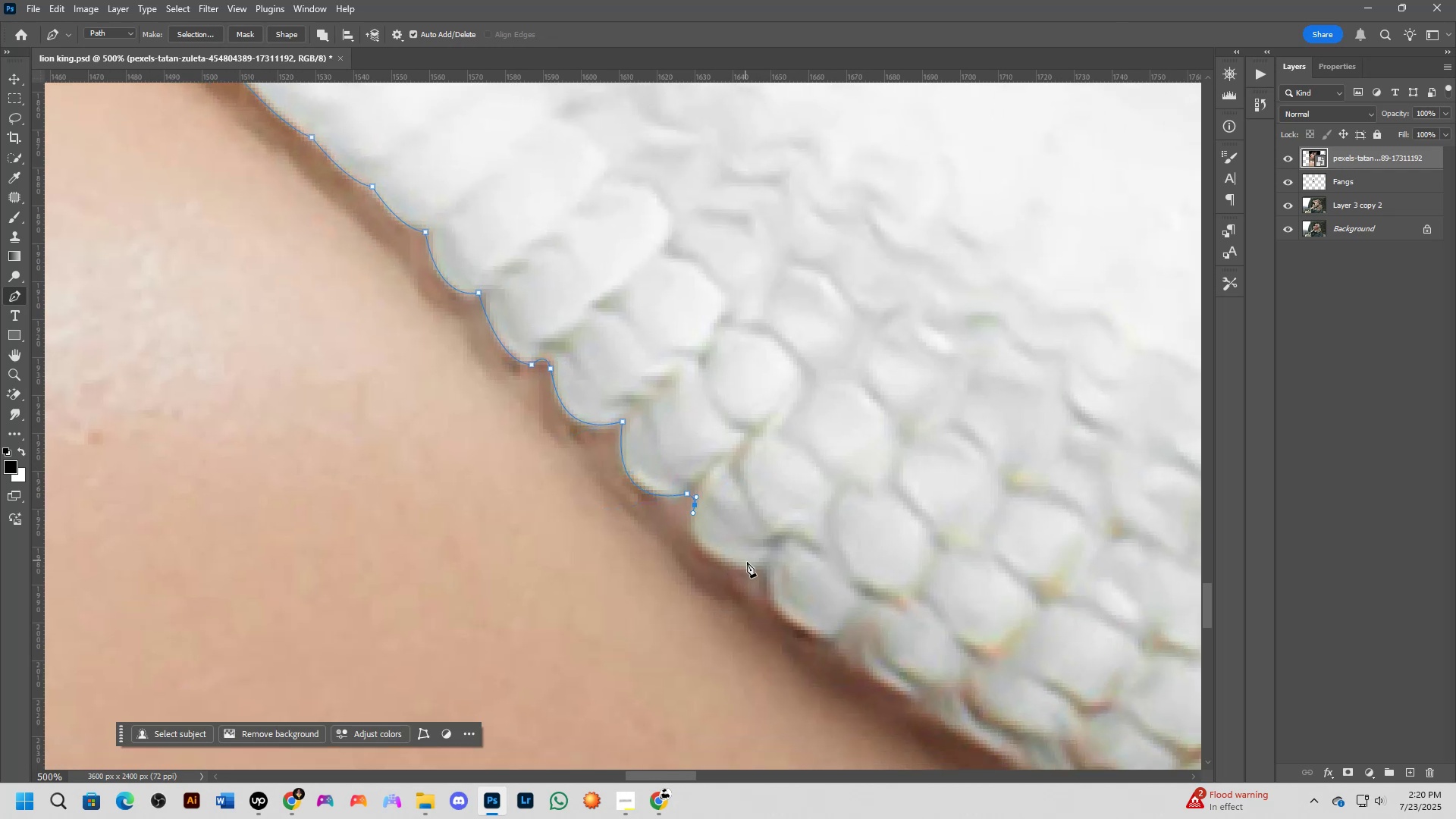 
left_click_drag(start_coordinate=[748, 570], to_coordinate=[821, 576])
 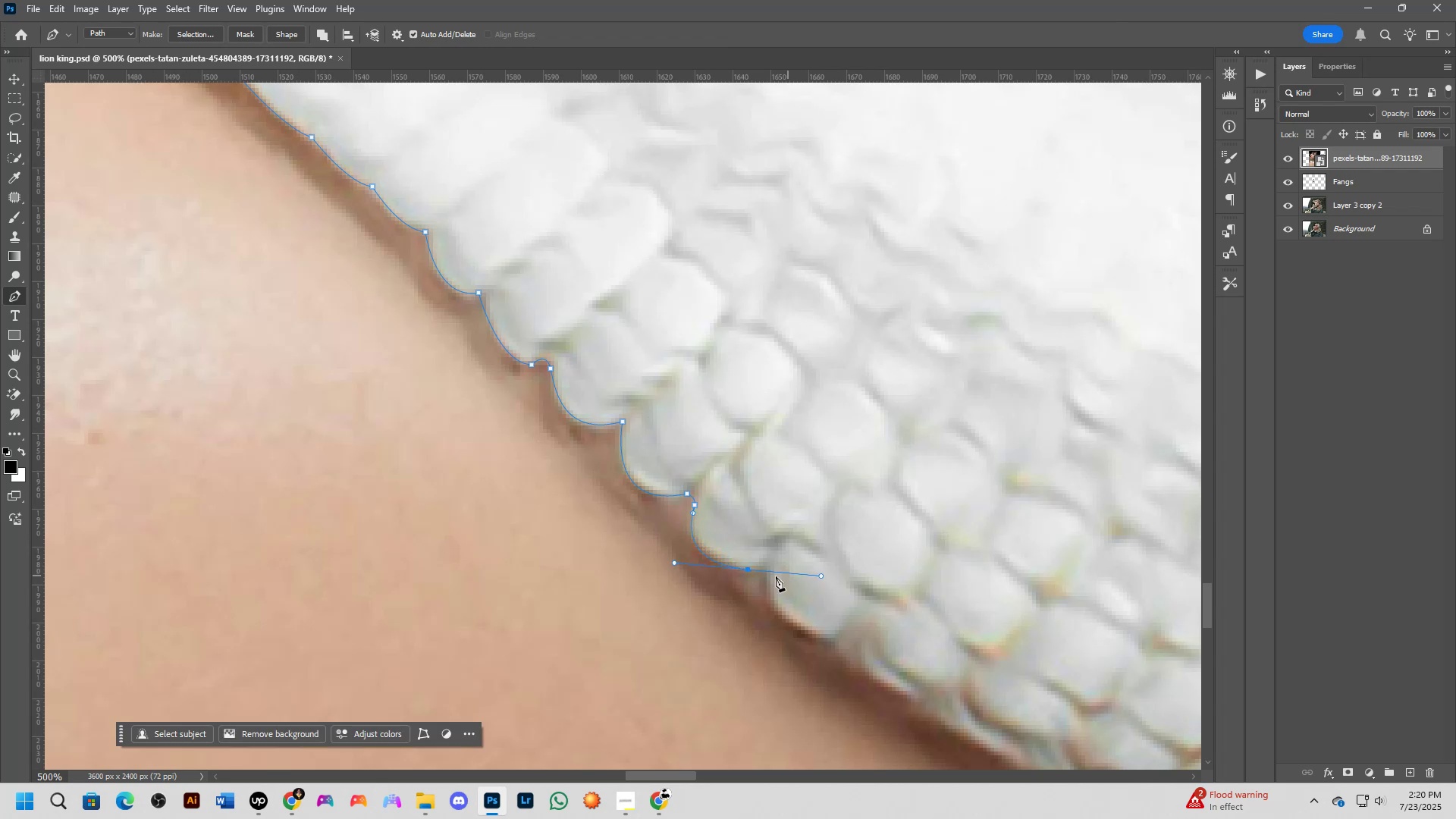 
hold_key(key=AltLeft, duration=0.52)
left_click([746, 567])
 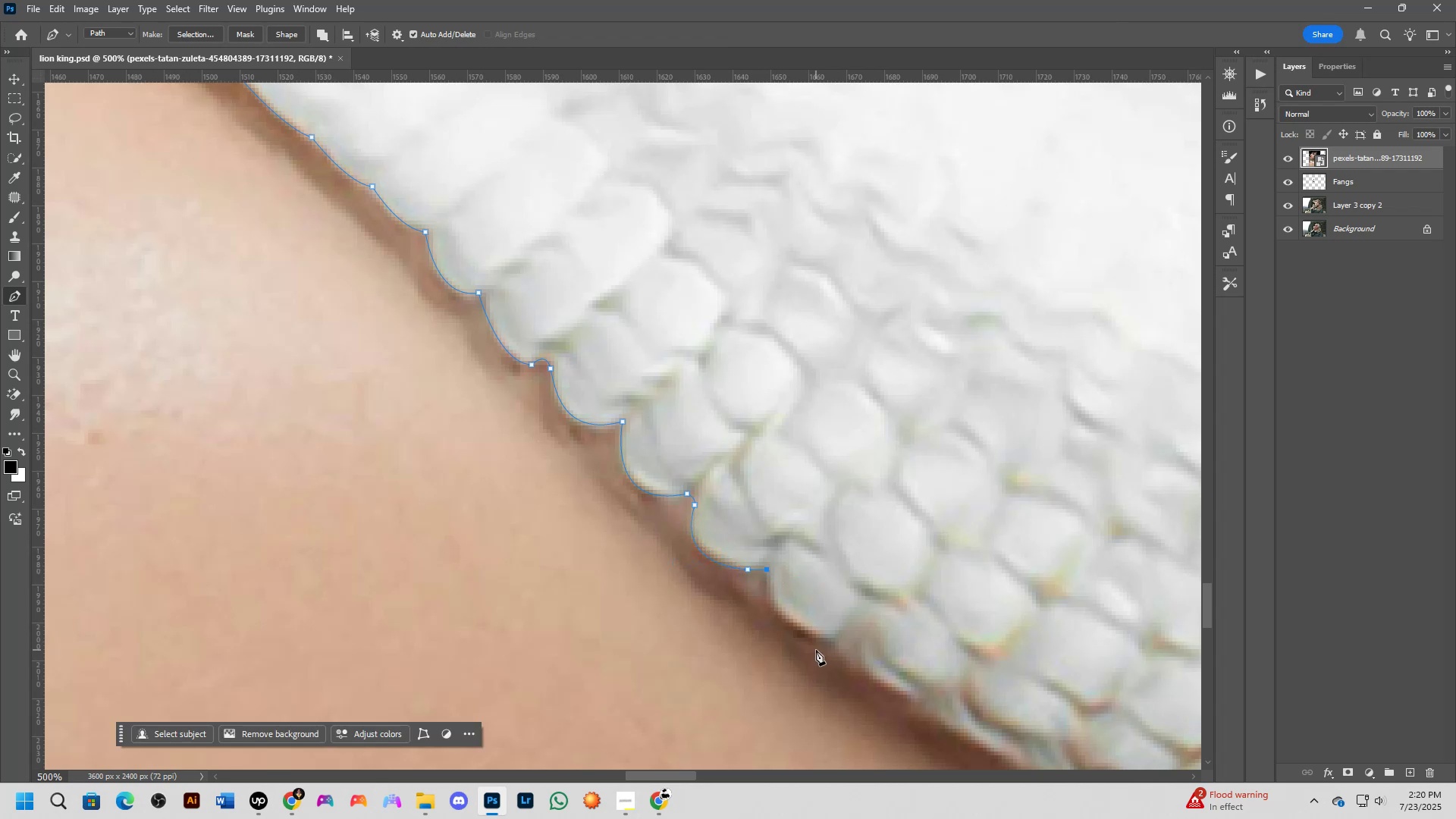 
left_click_drag(start_coordinate=[833, 642], to_coordinate=[905, 646])
 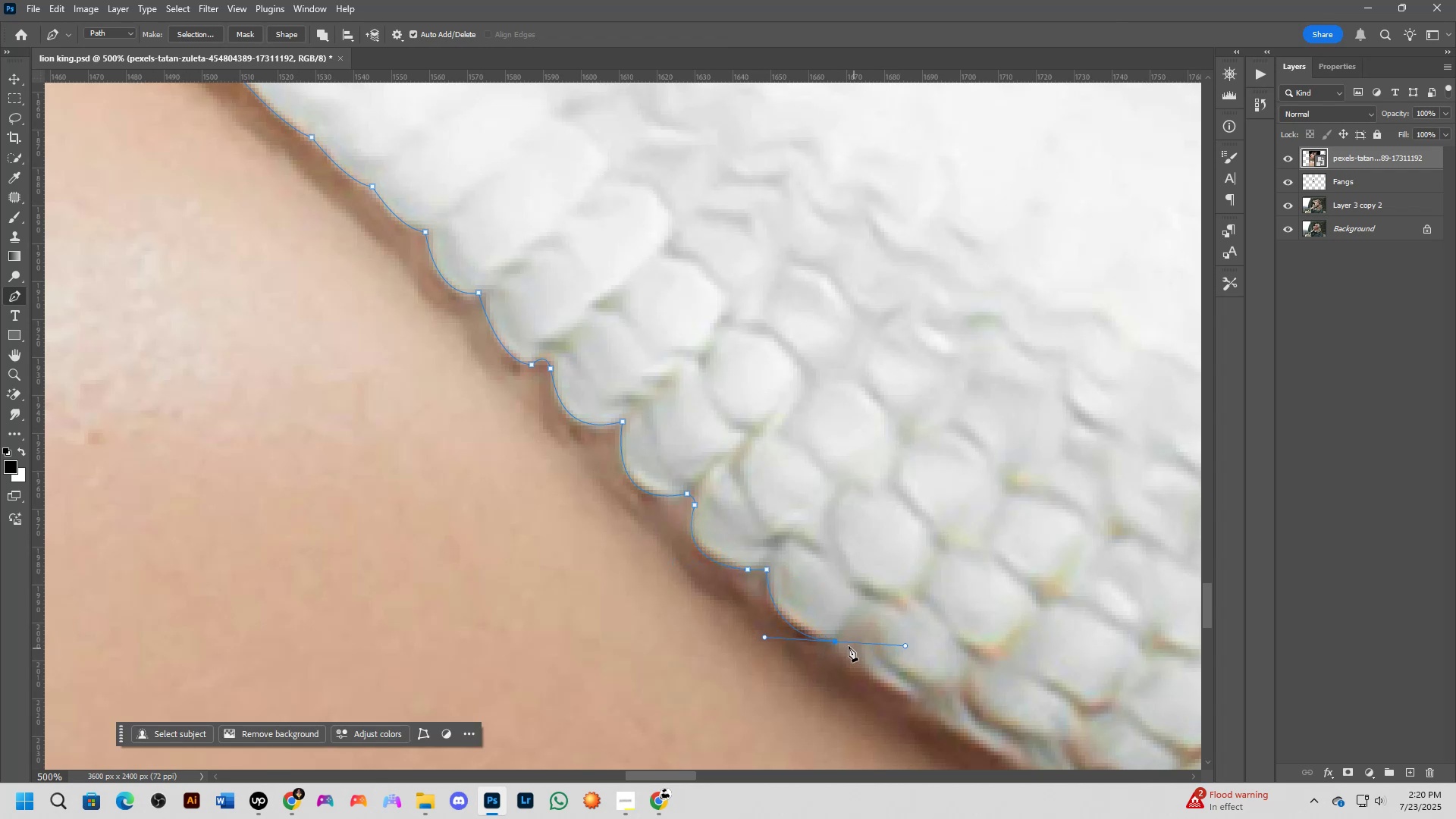 
hold_key(key=AltLeft, duration=0.37)
left_click([835, 641])
 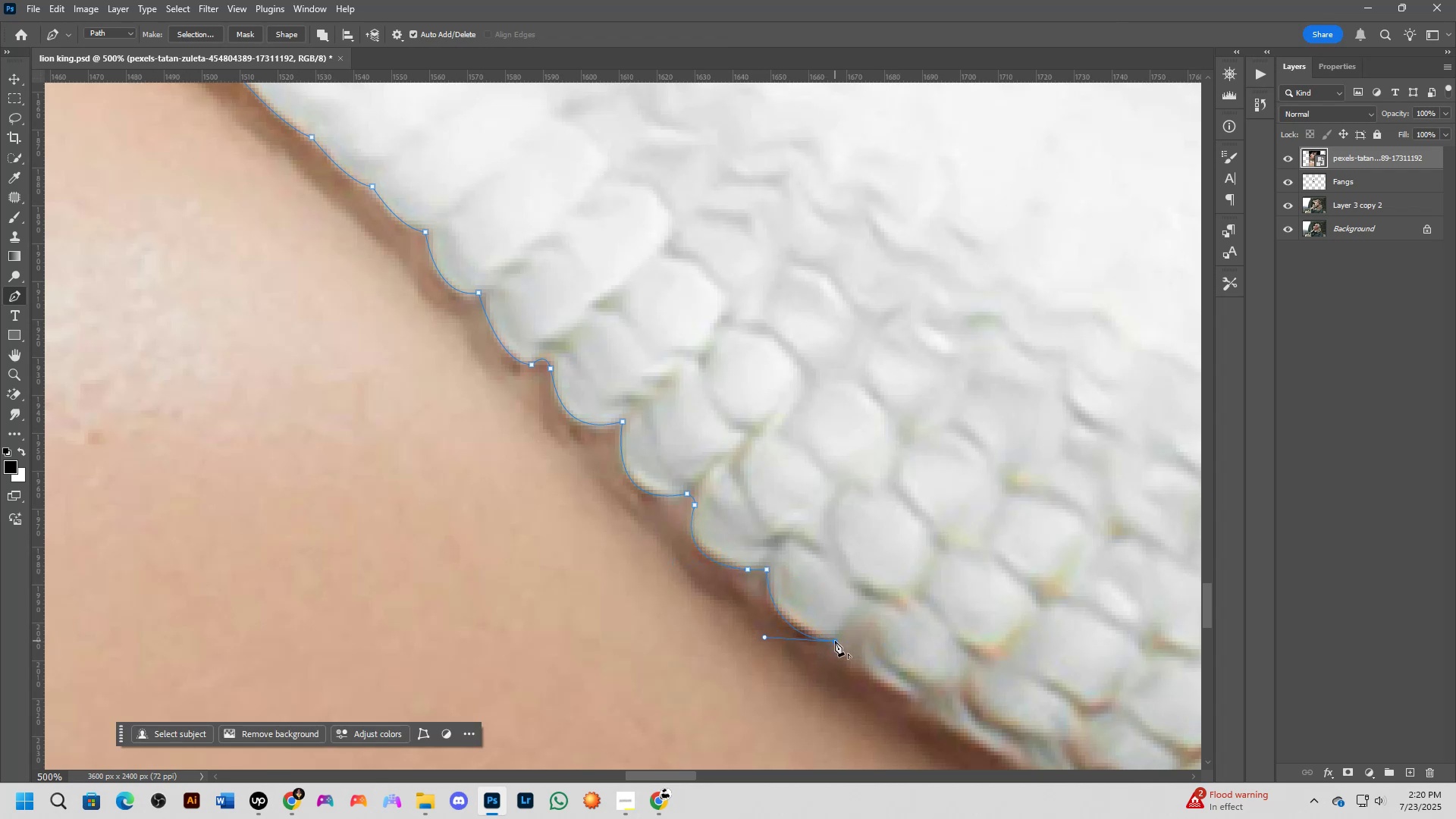 
hold_key(key=Space, duration=0.52)
 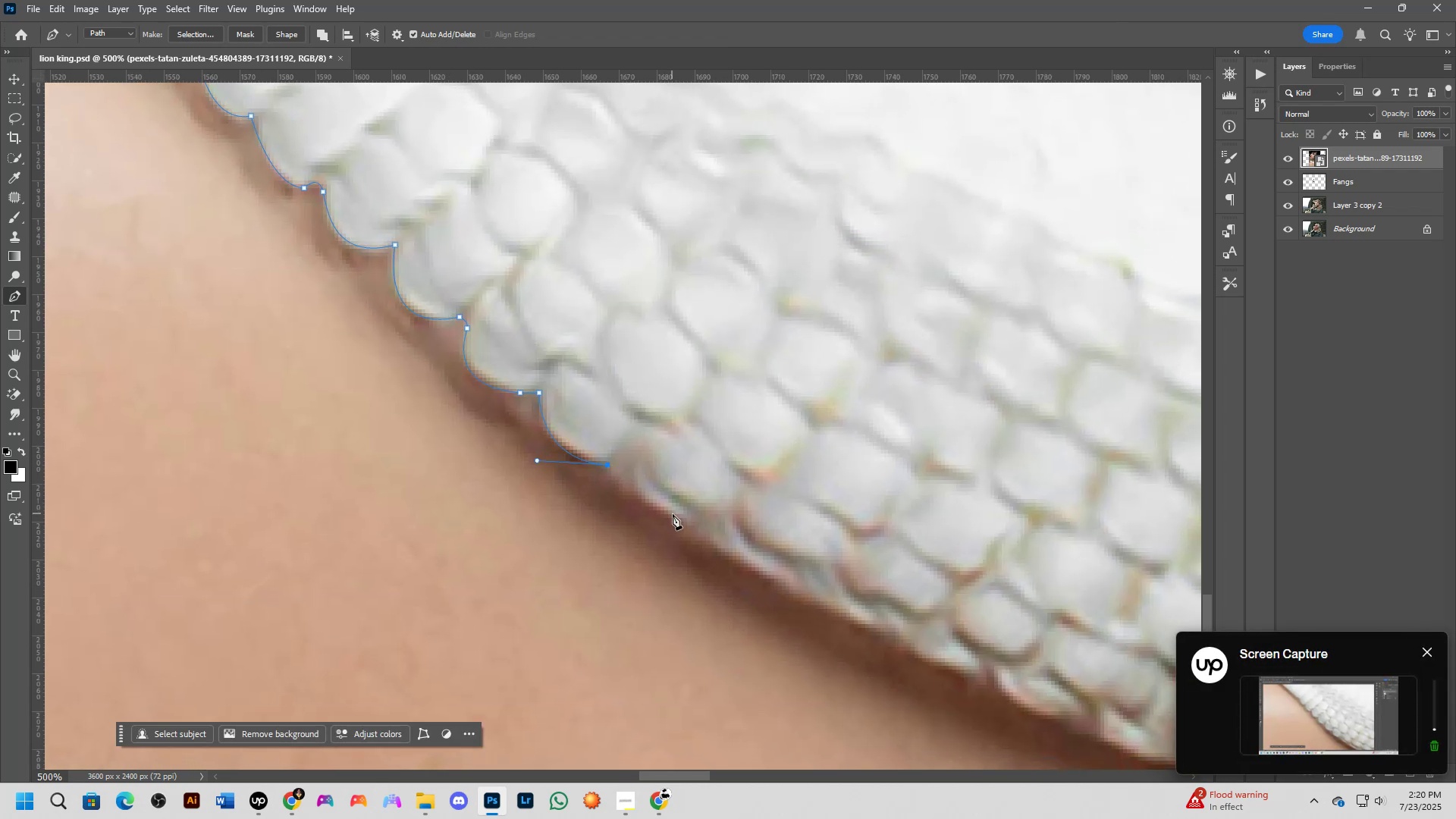 
left_click_drag(start_coordinate=[933, 661], to_coordinate=[717, 494])
 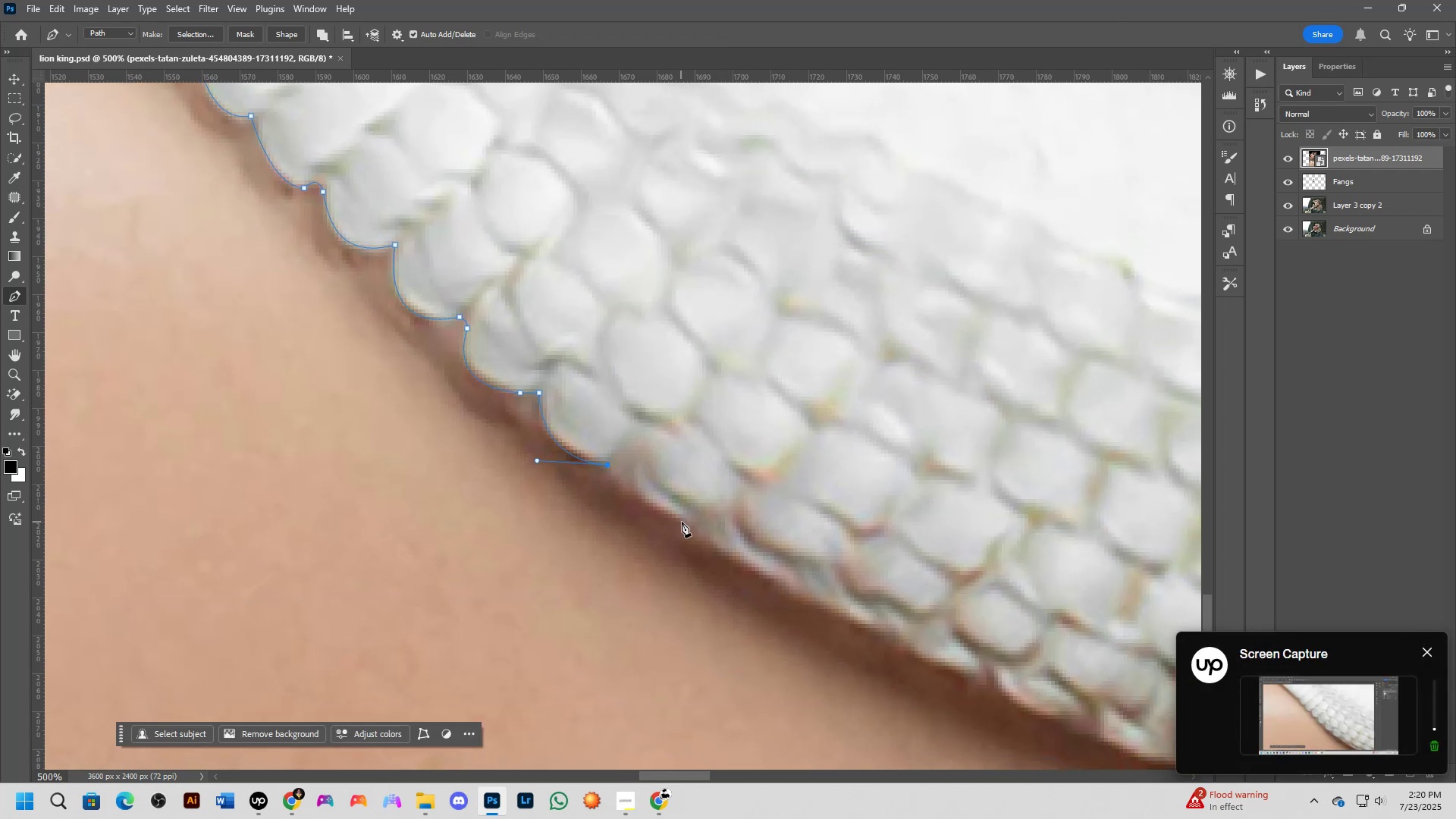 
left_click_drag(start_coordinate=[698, 522], to_coordinate=[748, 522])
 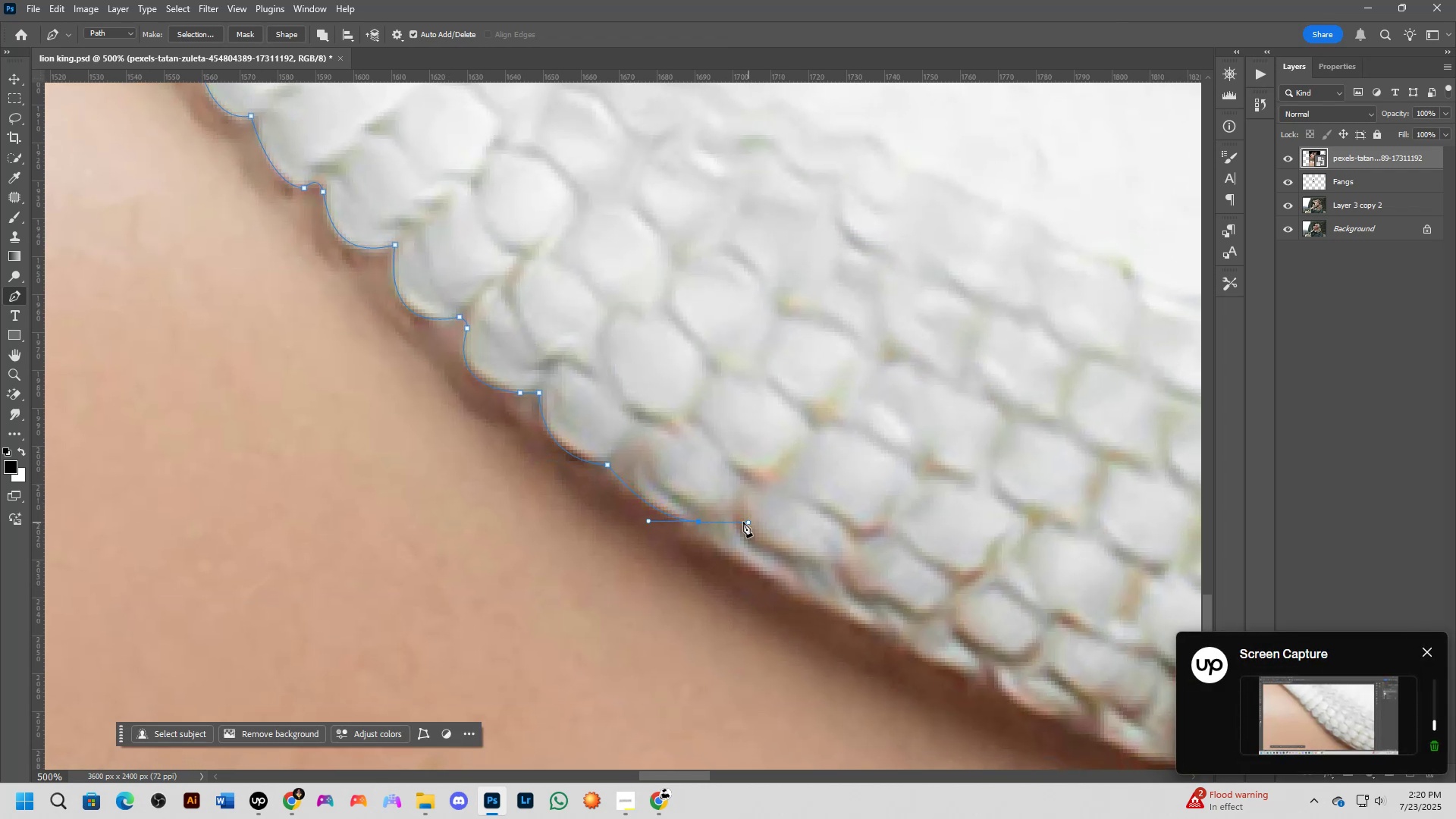 
hold_key(key=AltLeft, duration=0.59)
left_click([698, 522])
 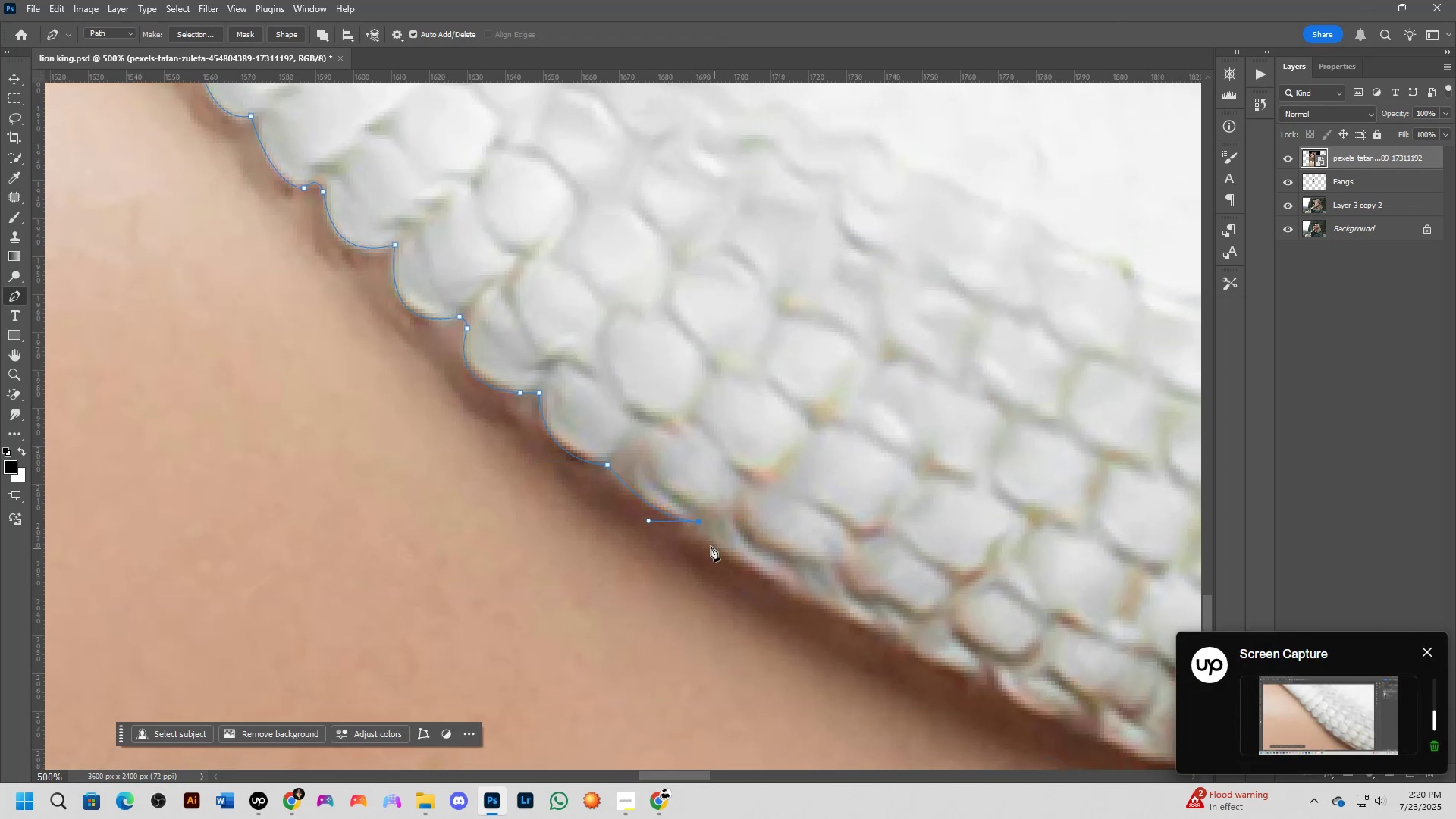 
left_click([698, 536])
 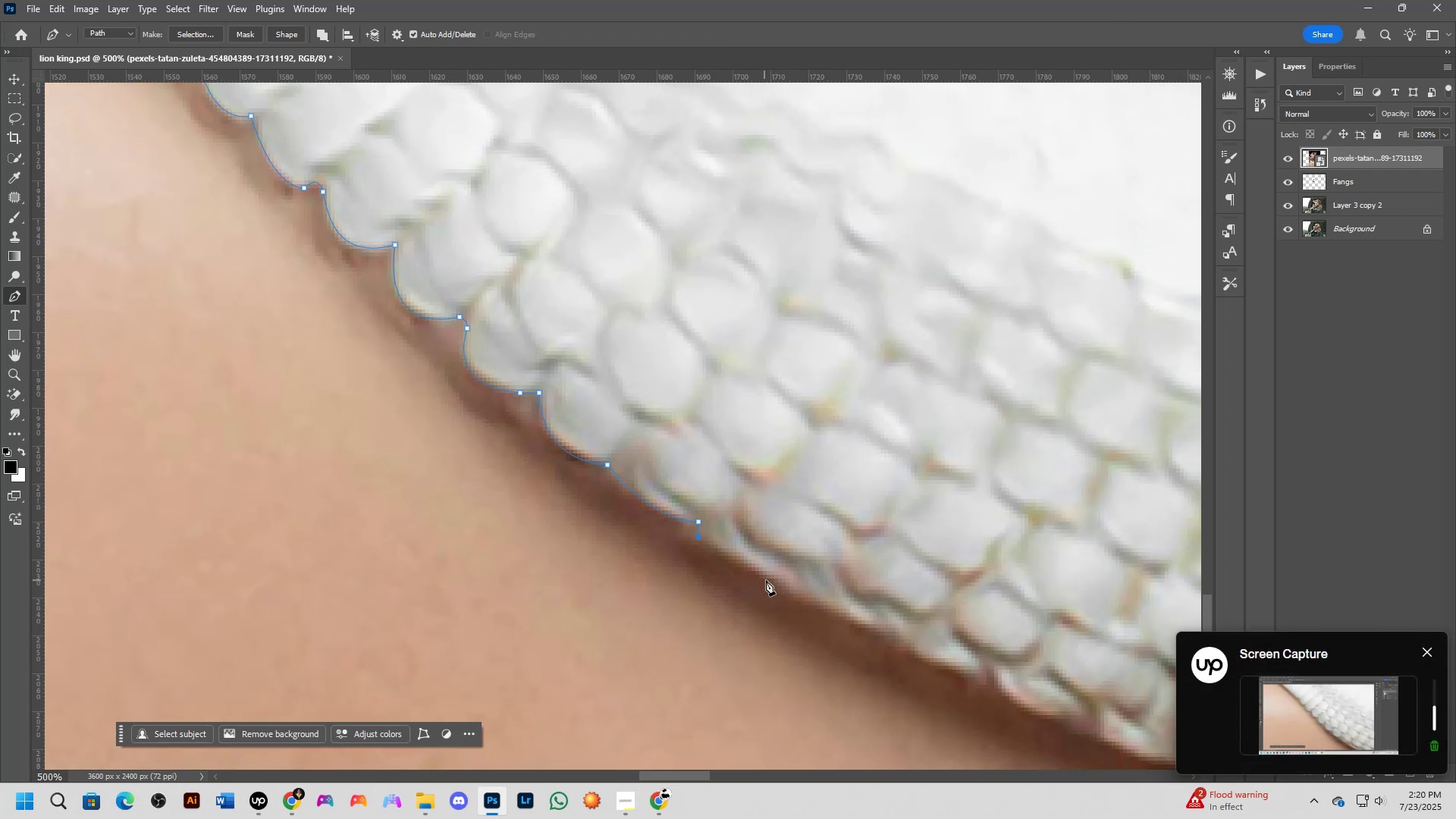 
left_click_drag(start_coordinate=[784, 579], to_coordinate=[824, 579])
 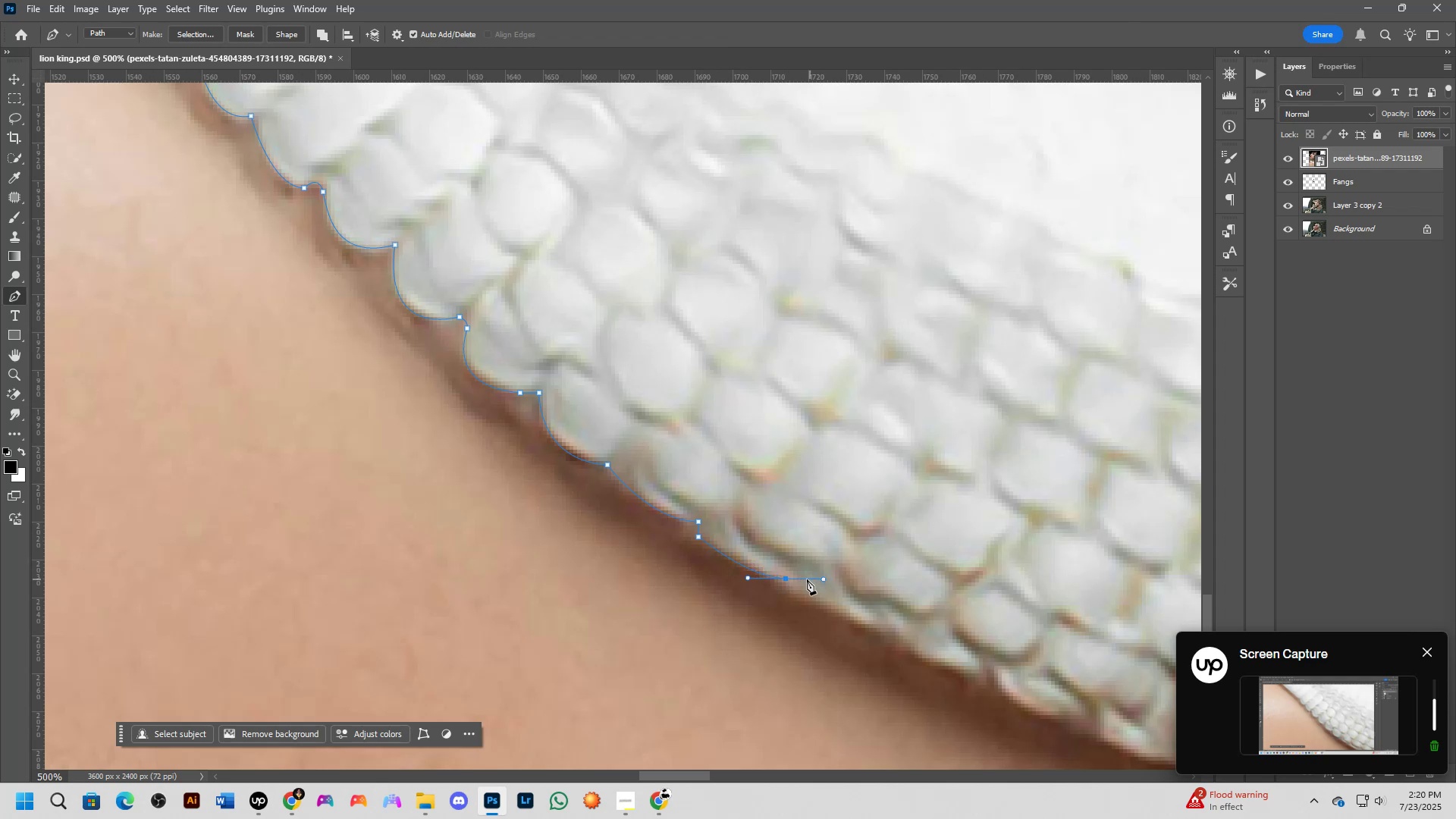 
hold_key(key=AltLeft, duration=0.45)
left_click([785, 577])
 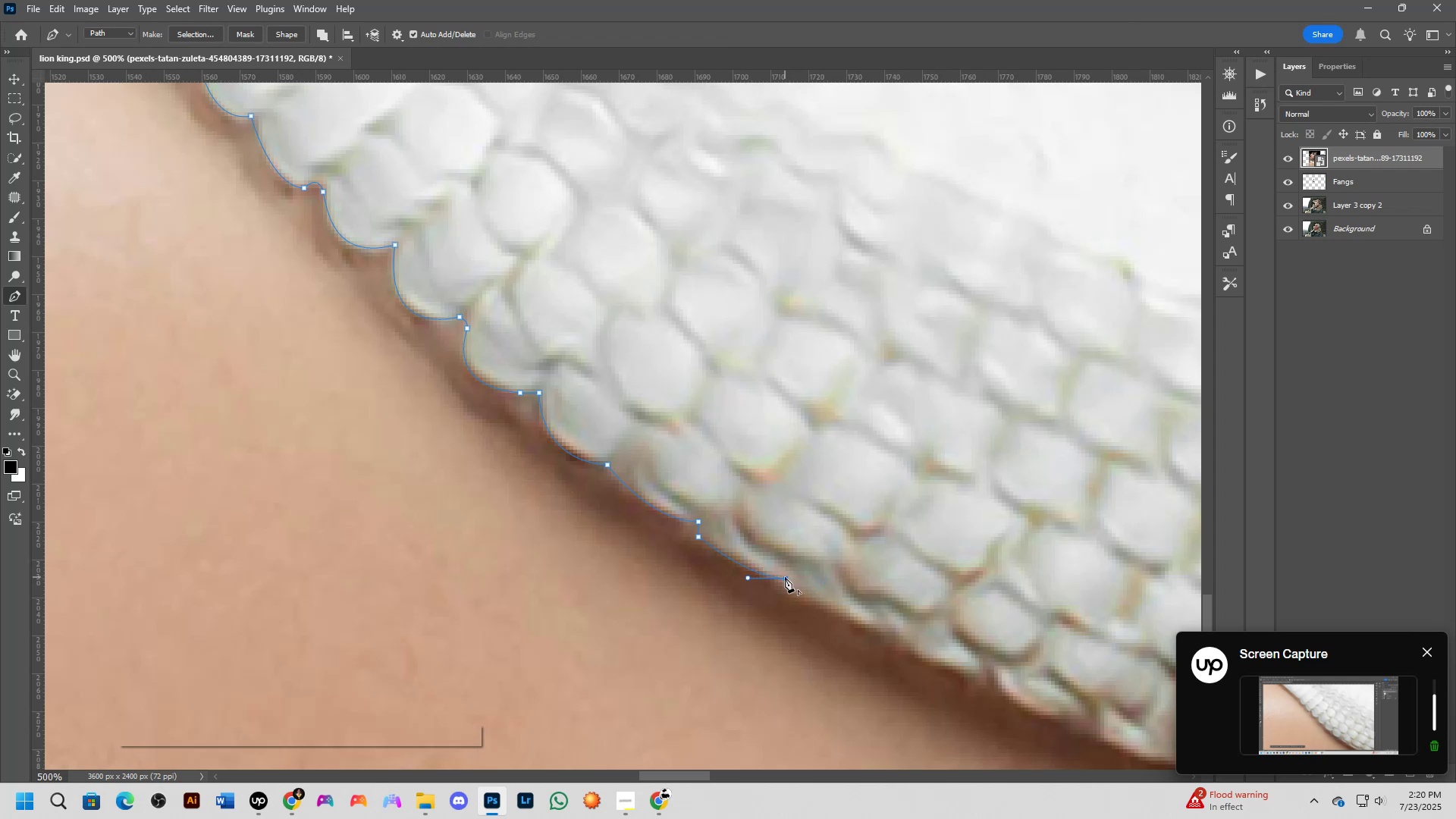 
hold_key(key=Space, duration=0.53)
 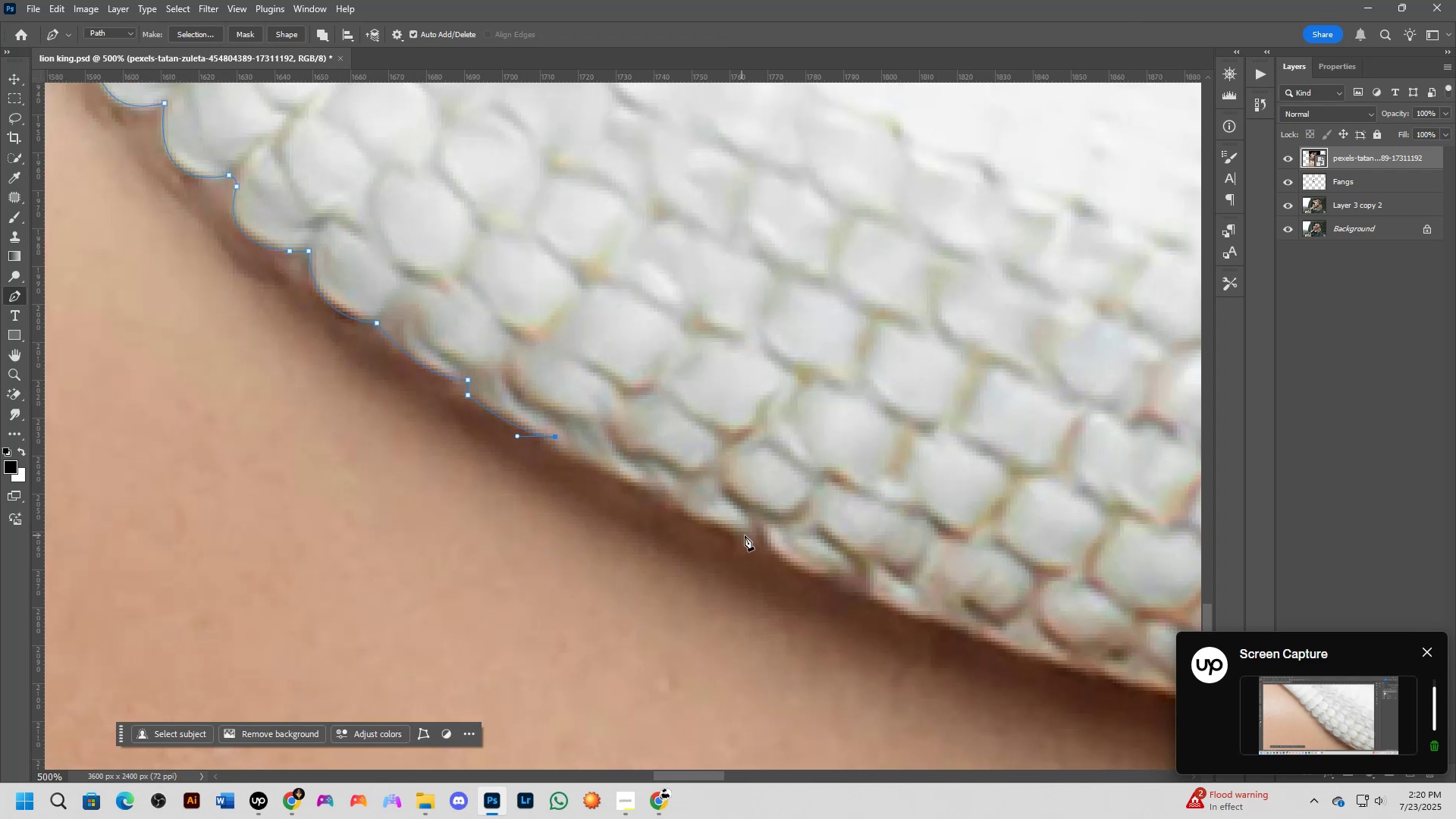 
left_click_drag(start_coordinate=[862, 630], to_coordinate=[632, 488])
 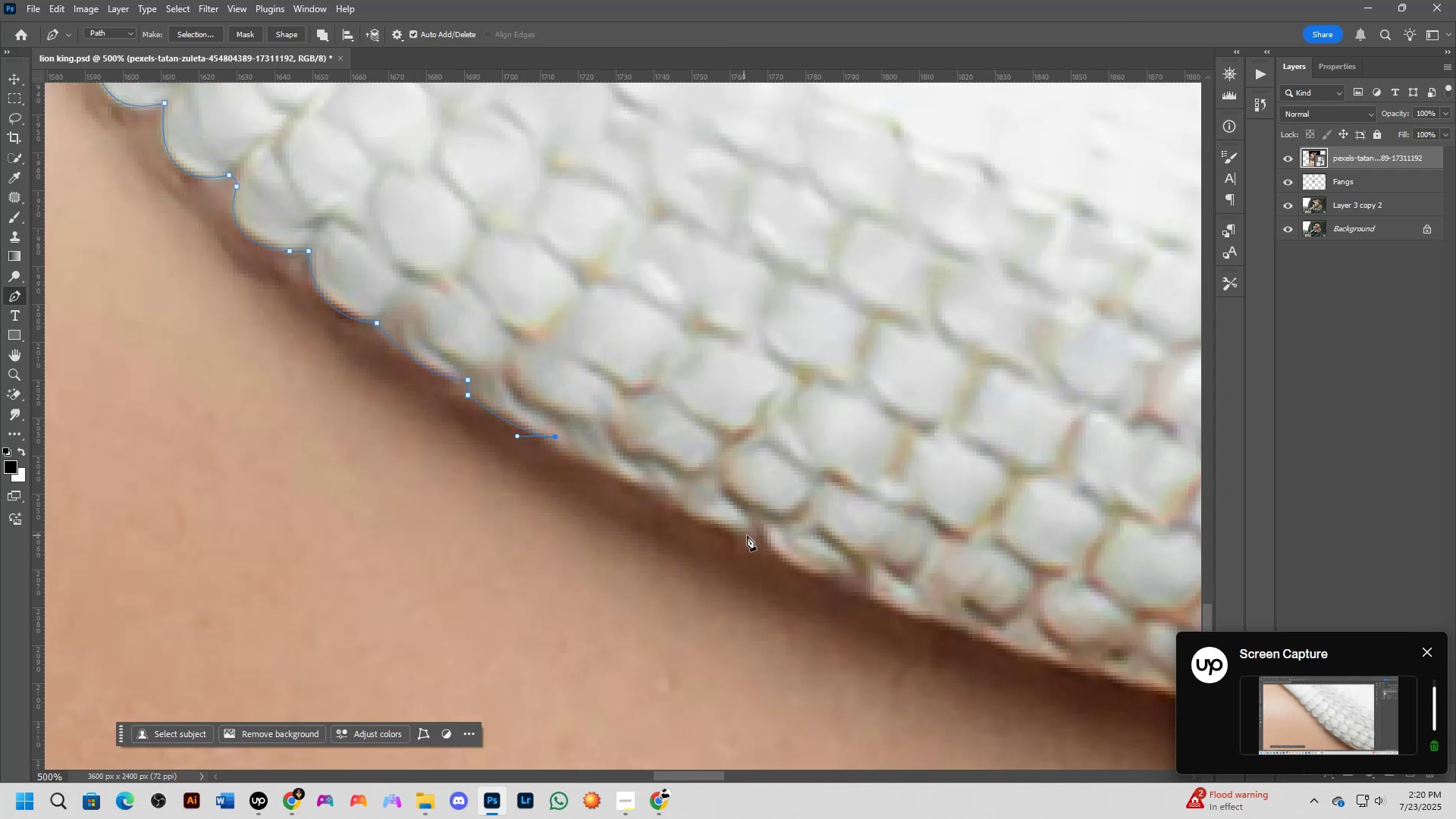 
left_click_drag(start_coordinate=[755, 535], to_coordinate=[828, 551])
 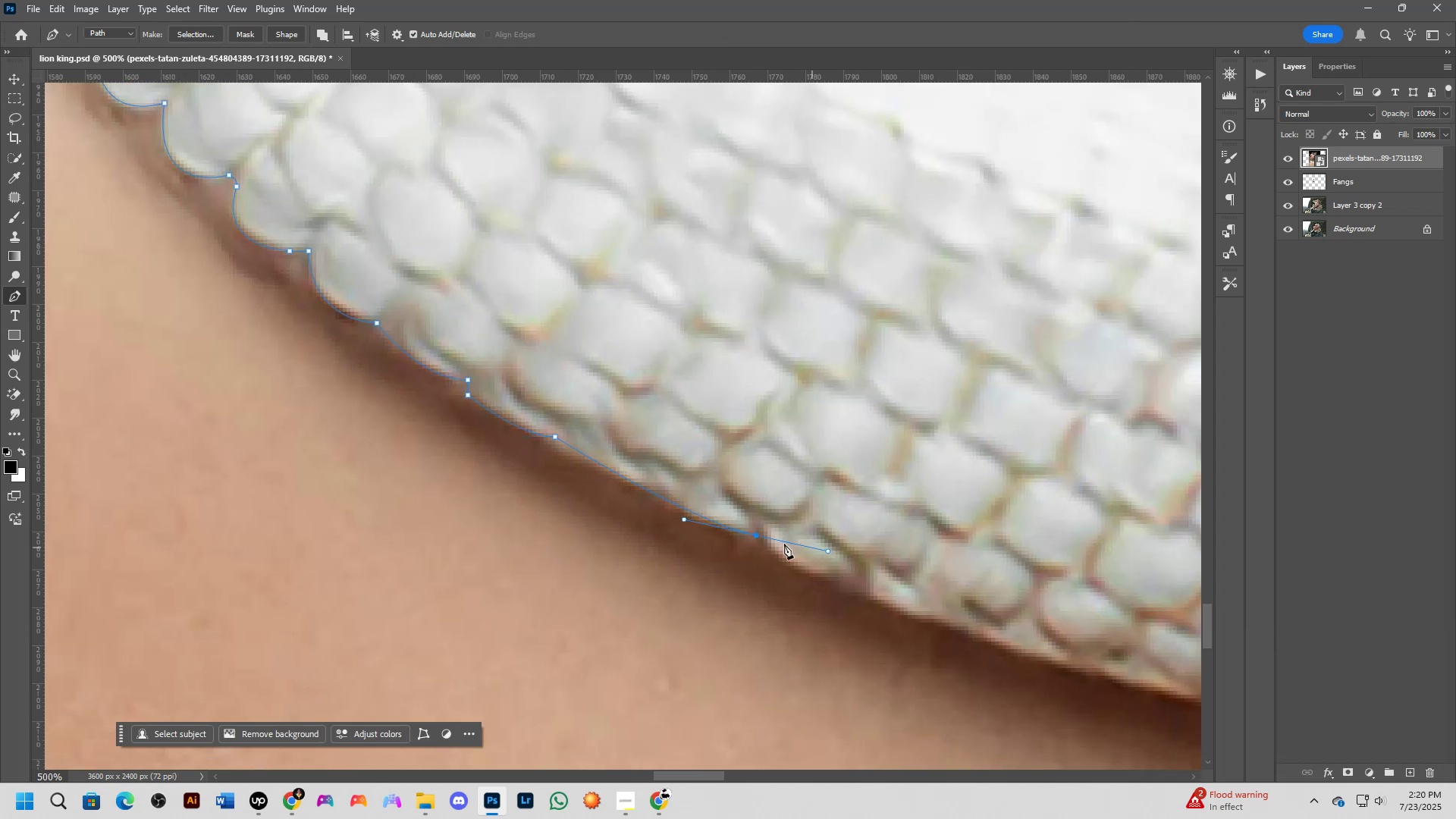 
hold_key(key=AltLeft, duration=0.62)
left_click([758, 536])
 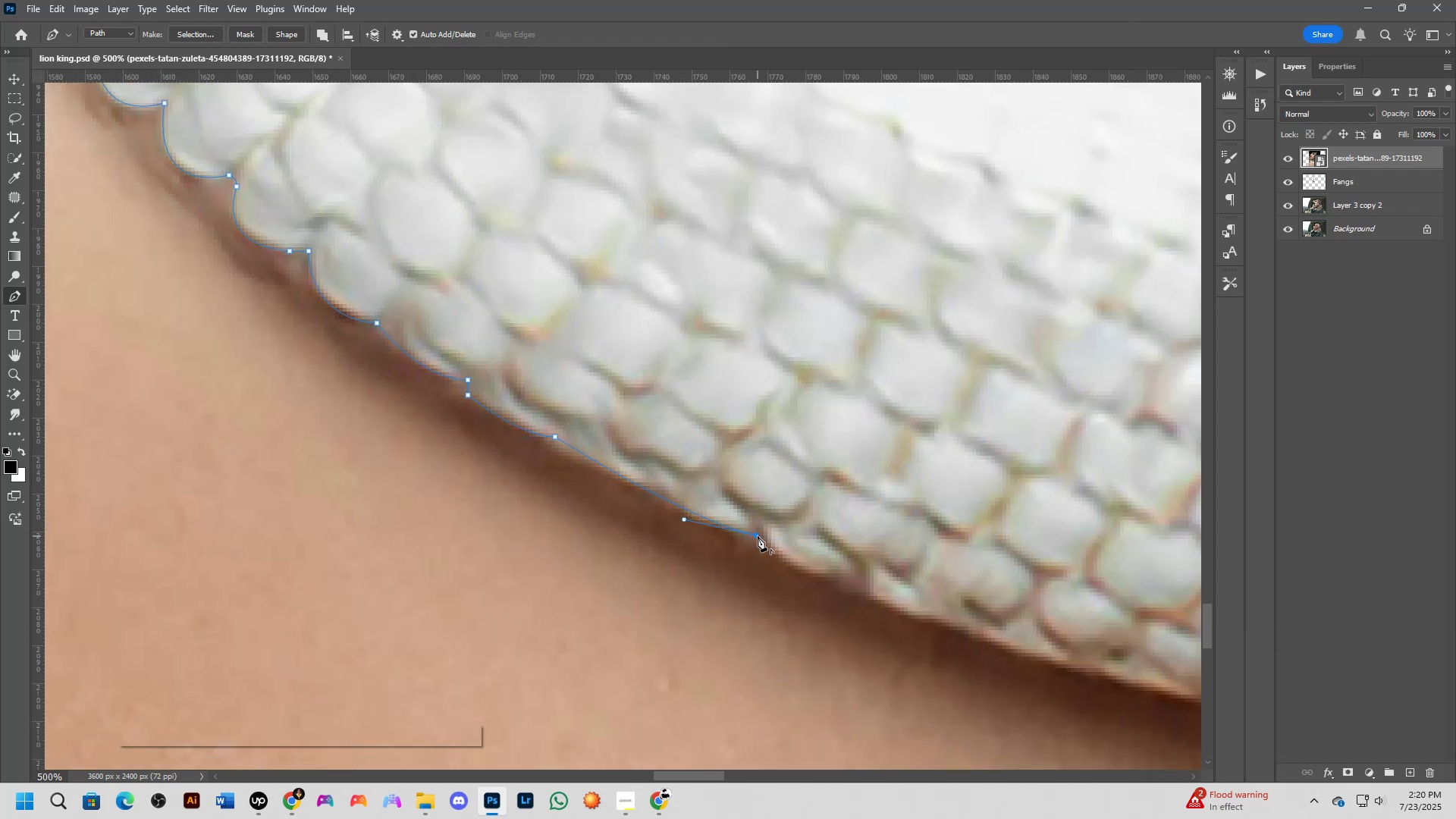 
hold_key(key=Space, duration=0.53)
 